 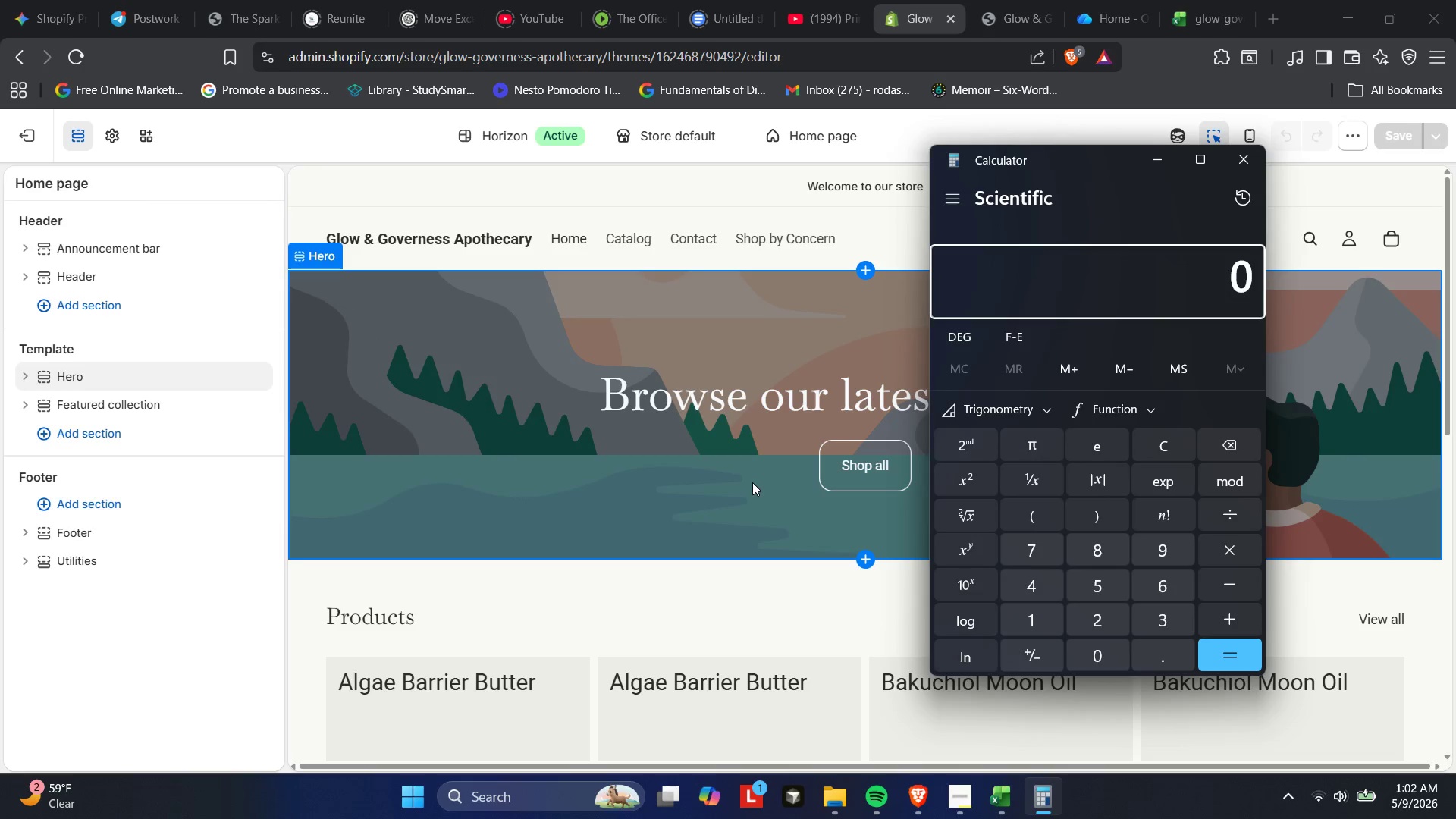 
left_click([1246, 198])
 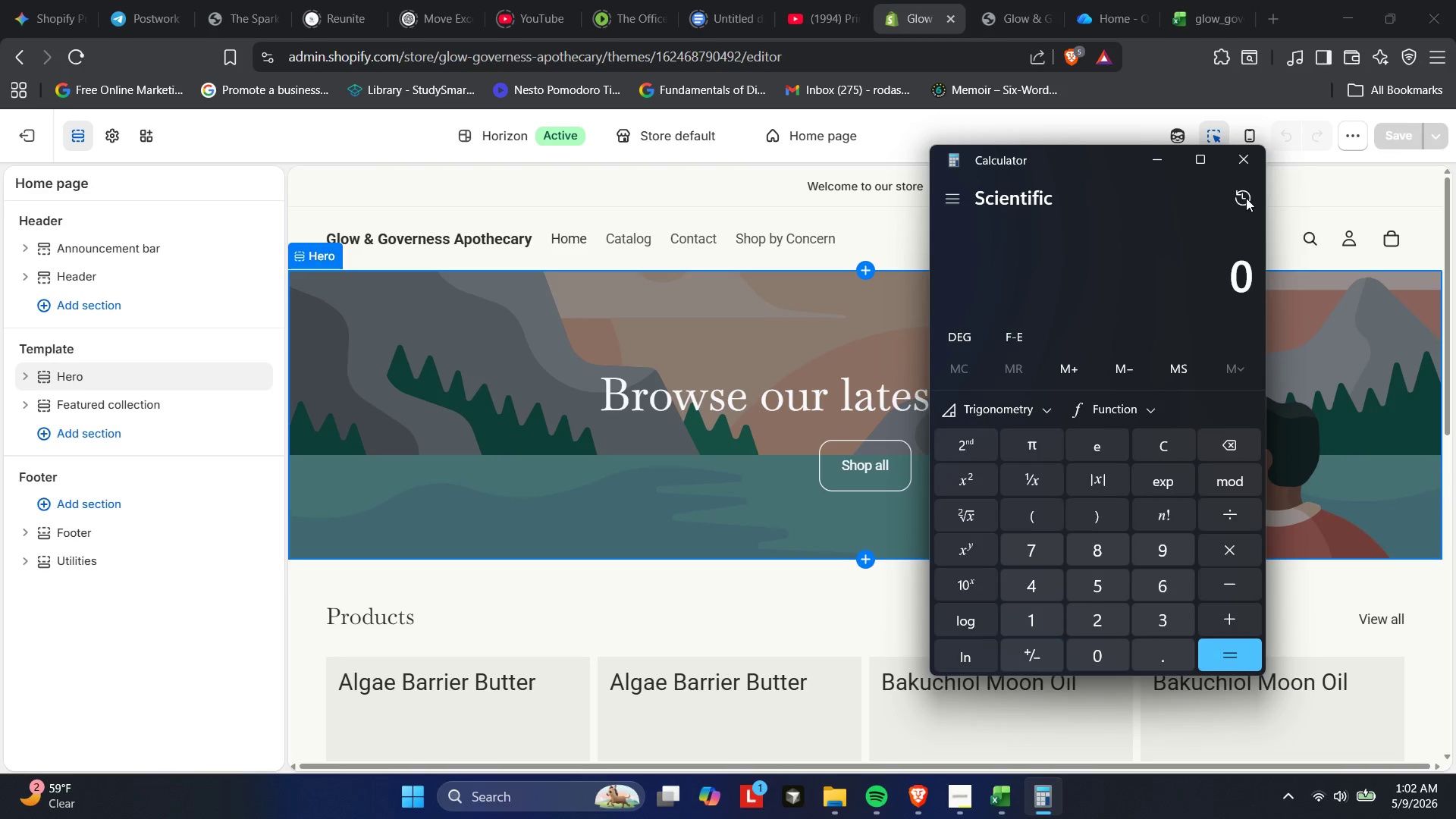 
left_click([1246, 198])
 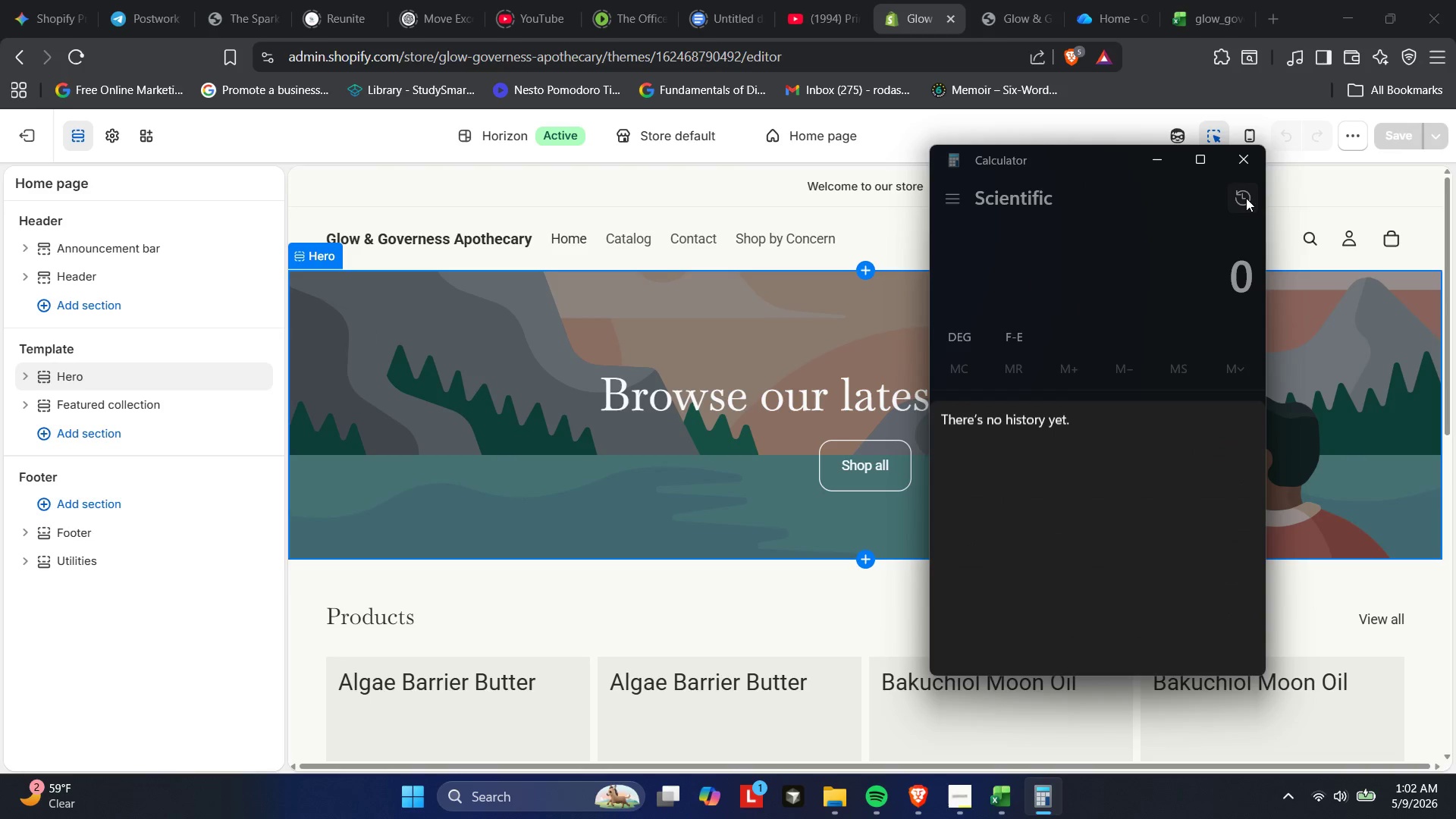 
left_click([1246, 198])
 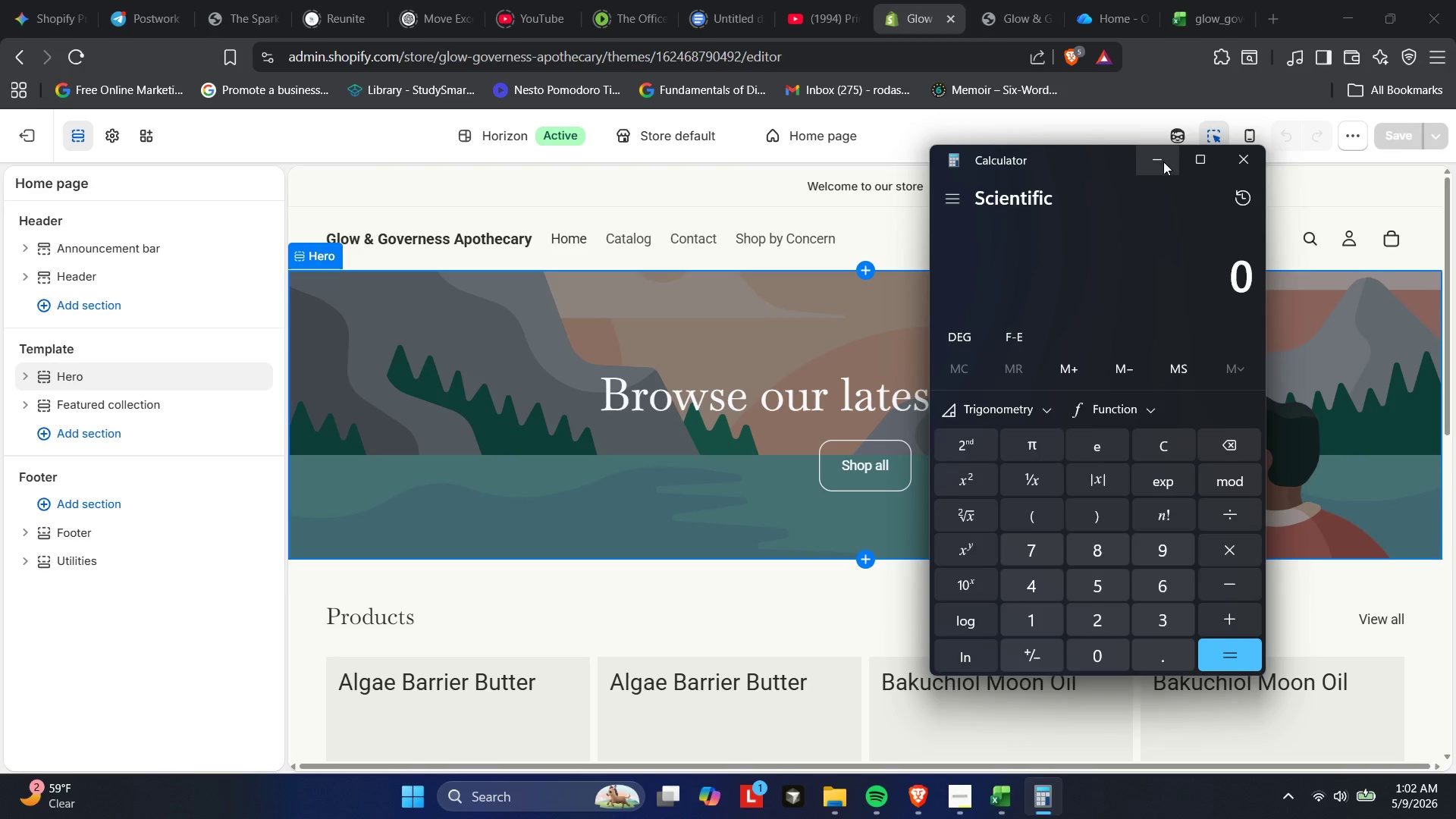 
left_click([1163, 162])
 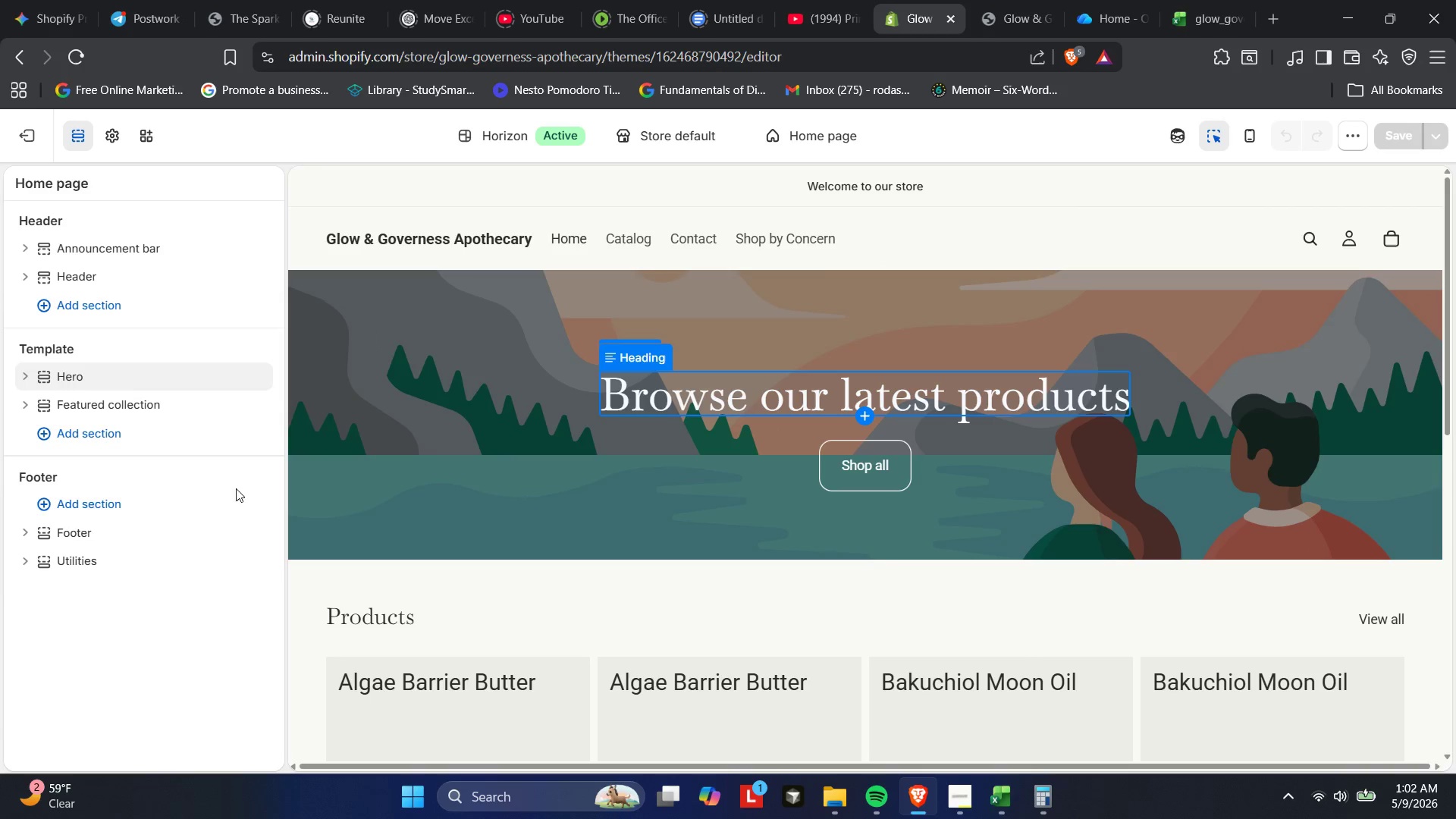 
wait(7.8)
 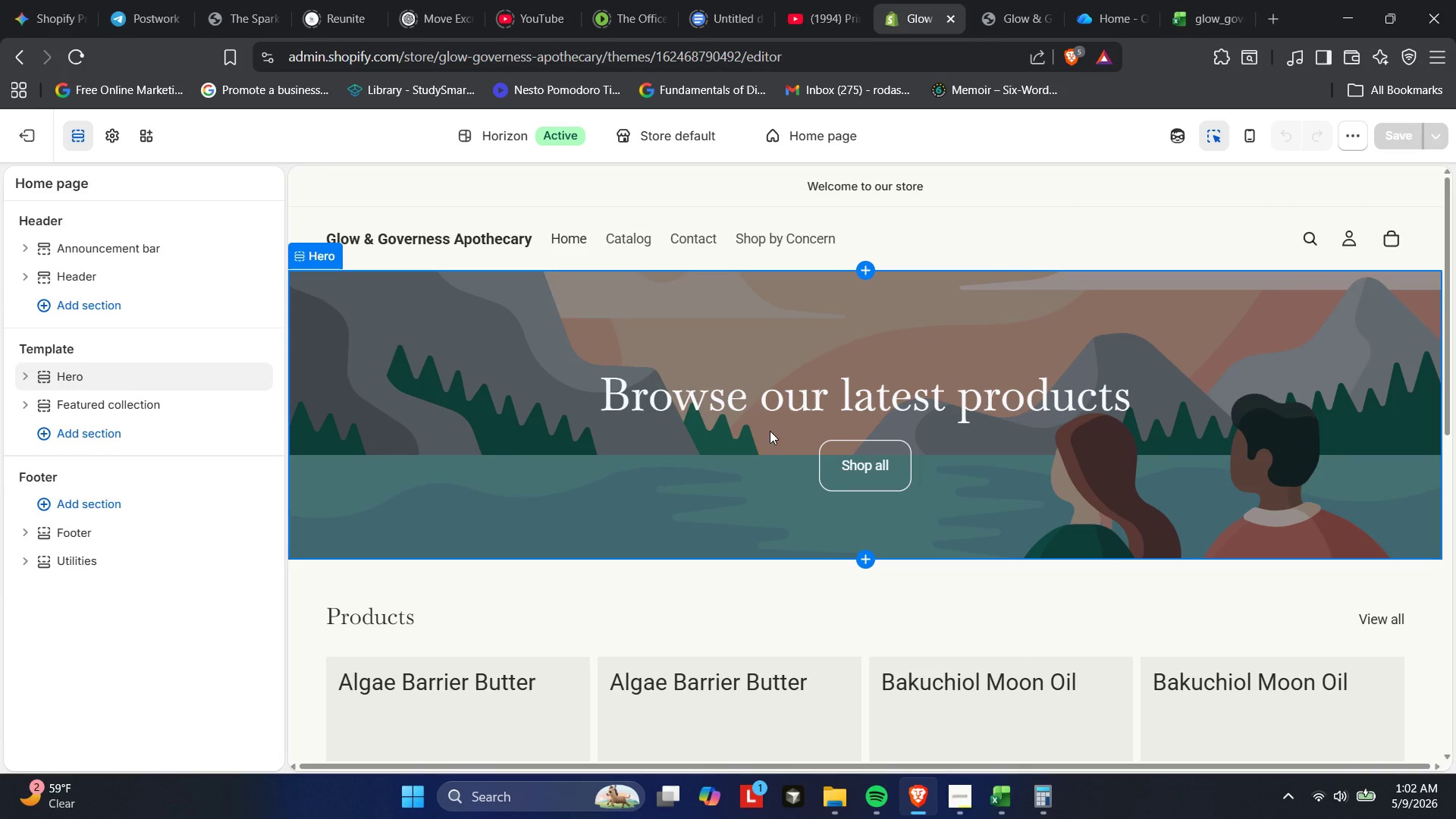 
left_click([65, 535])
 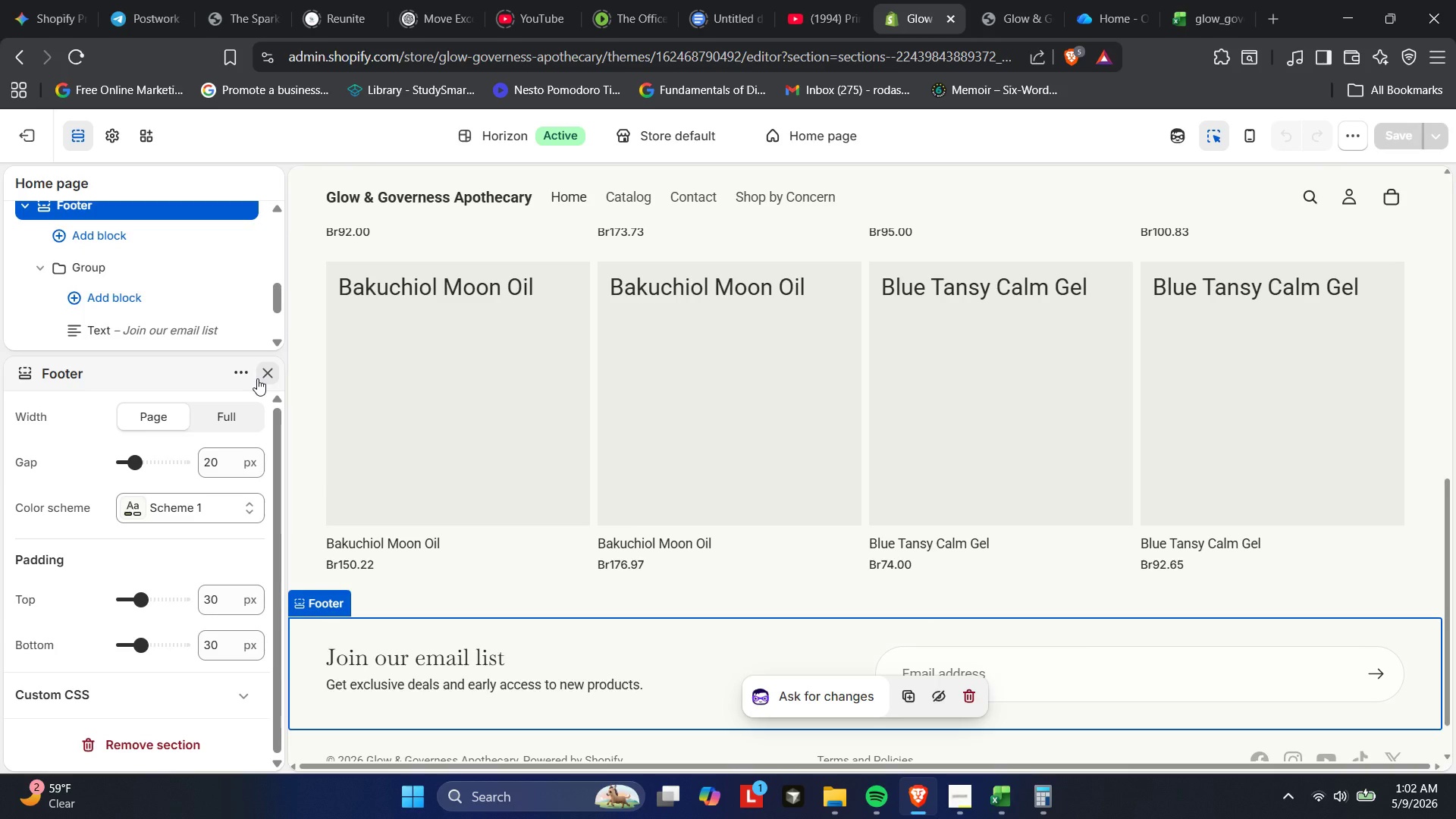 
scroll: coordinate [553, 513], scroll_direction: down, amount: 2.0
 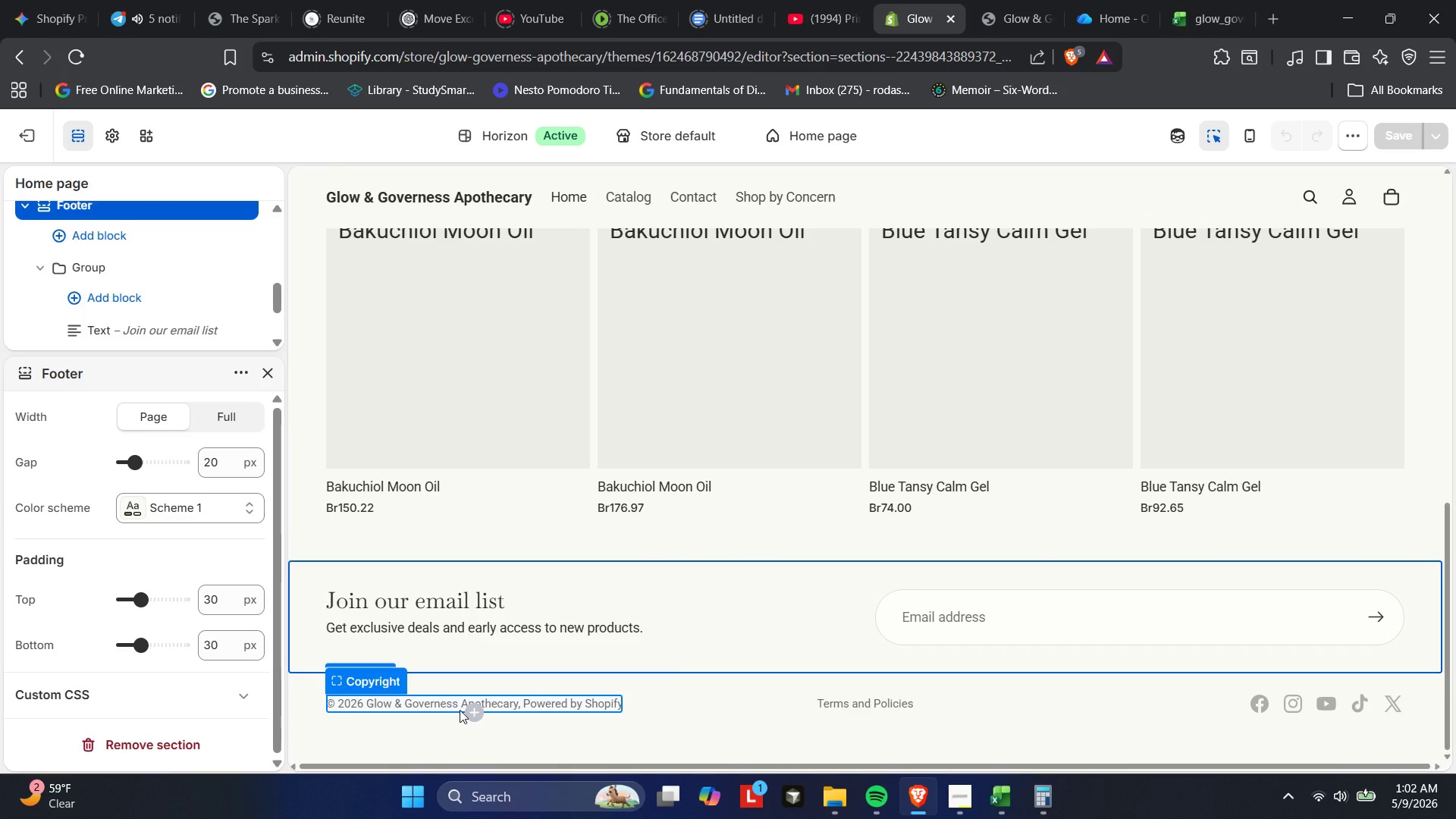 
wait(9.96)
 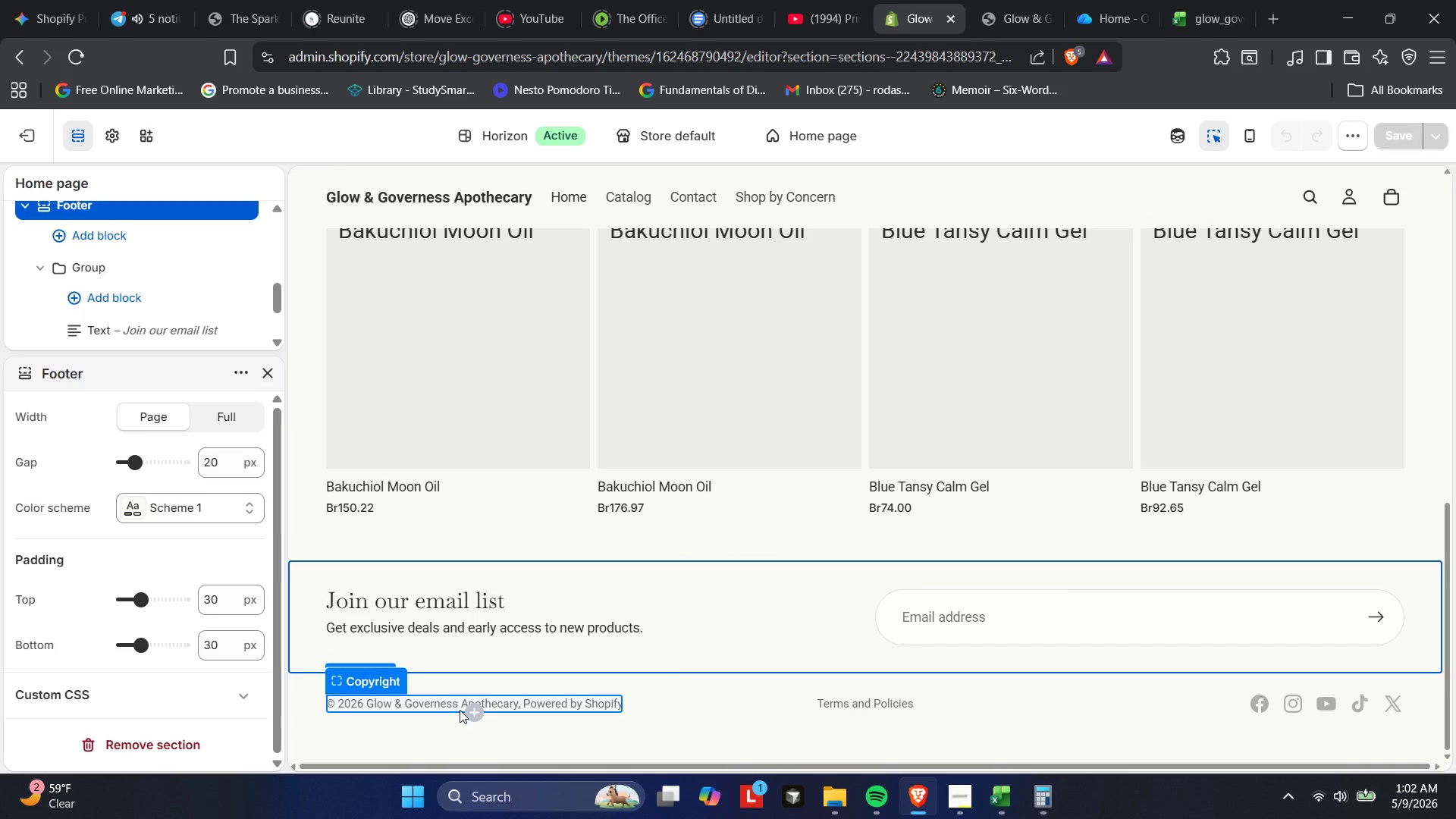 
scroll: coordinate [86, 489], scroll_direction: down, amount: 1.0
 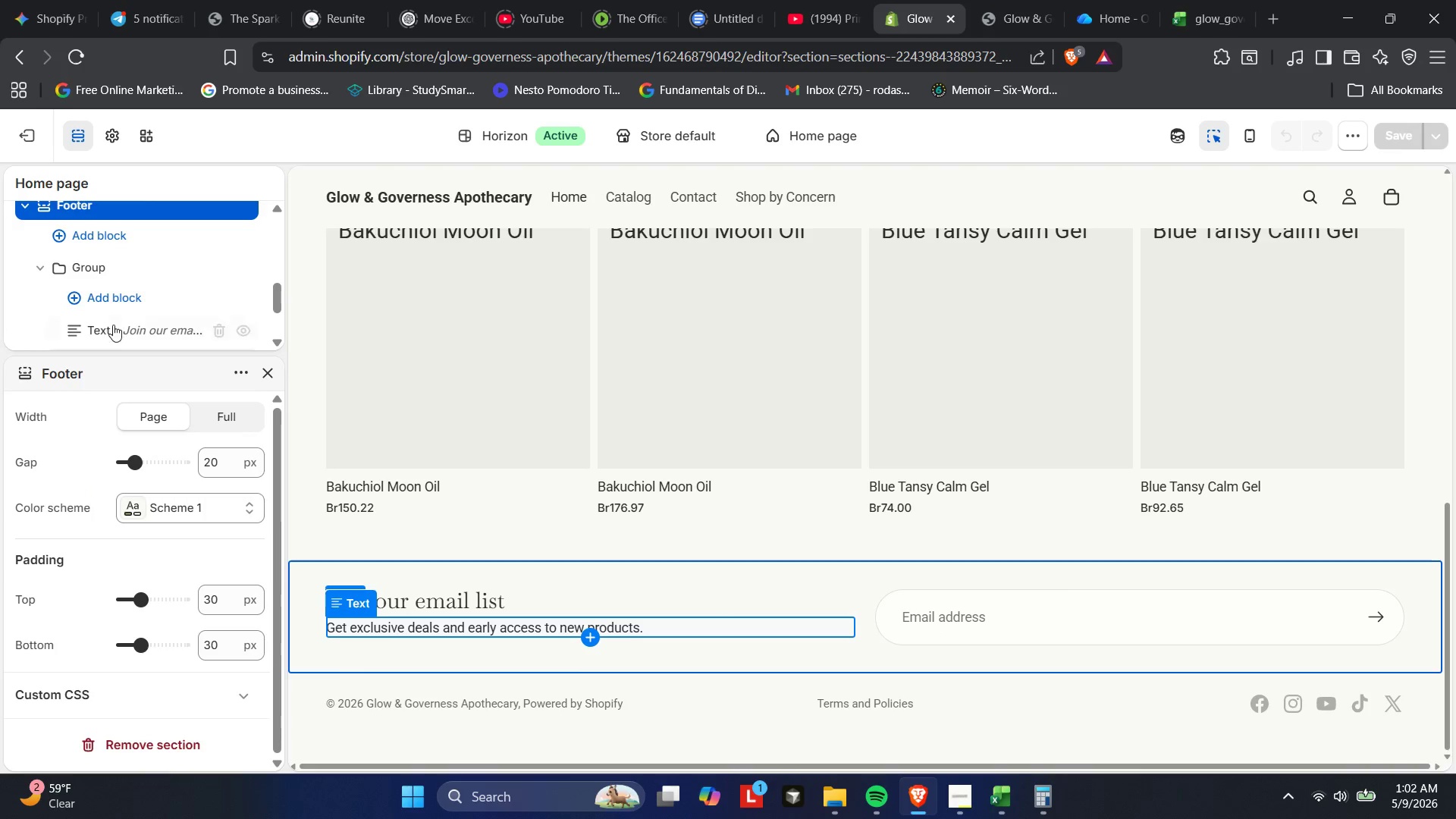 
left_click([113, 325])
 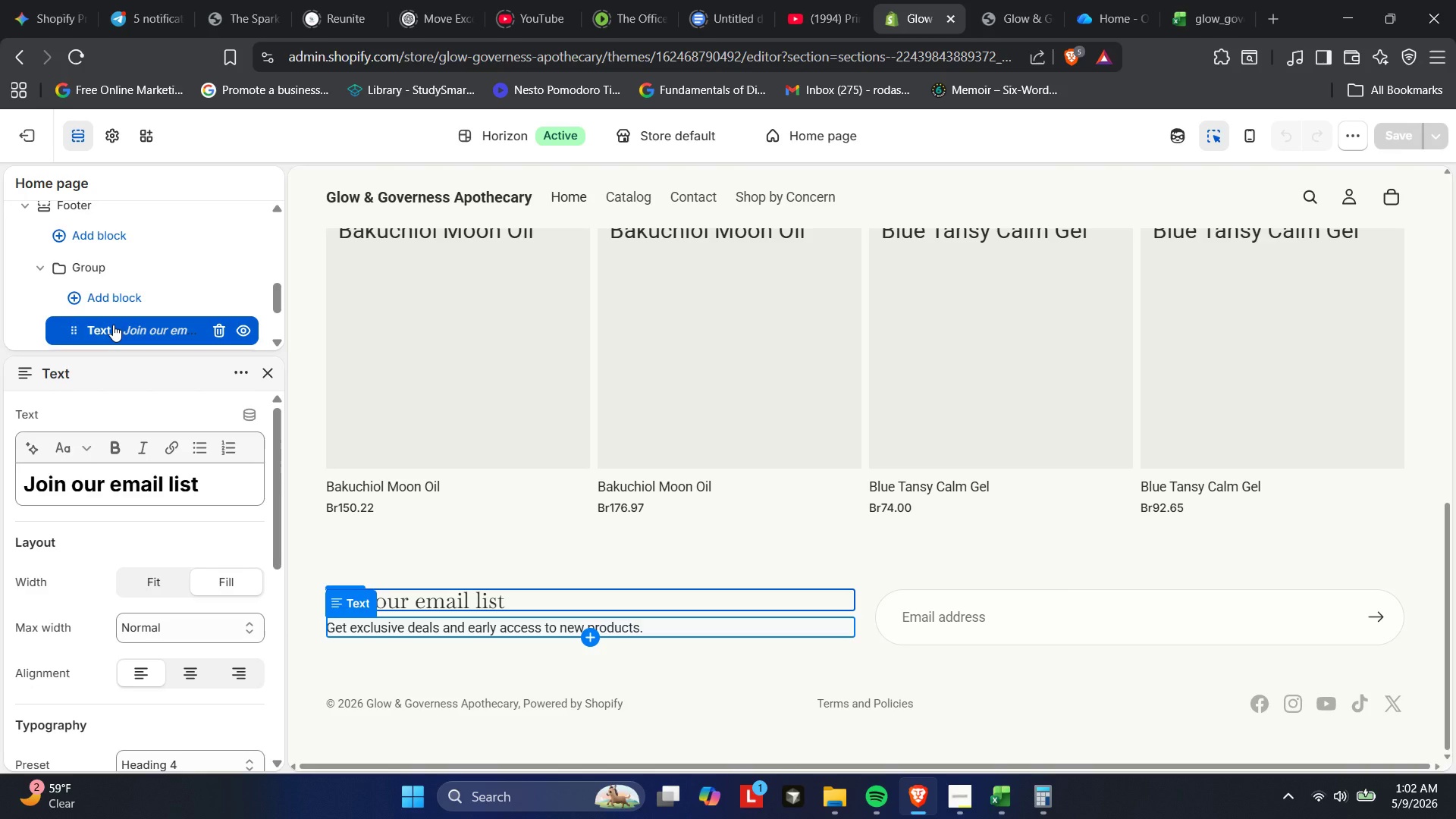 
wait(7.08)
 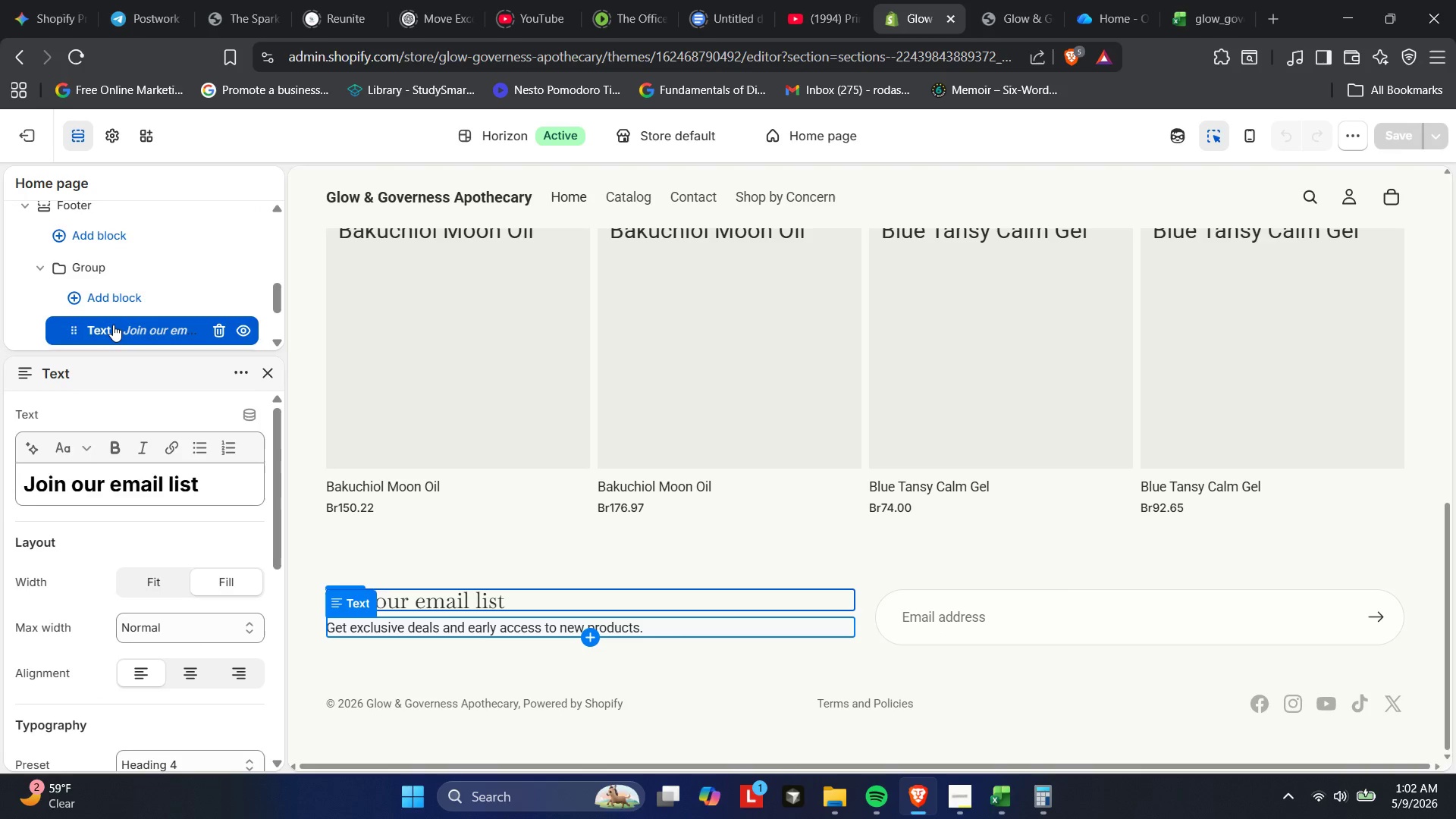 
left_click([270, 375])
 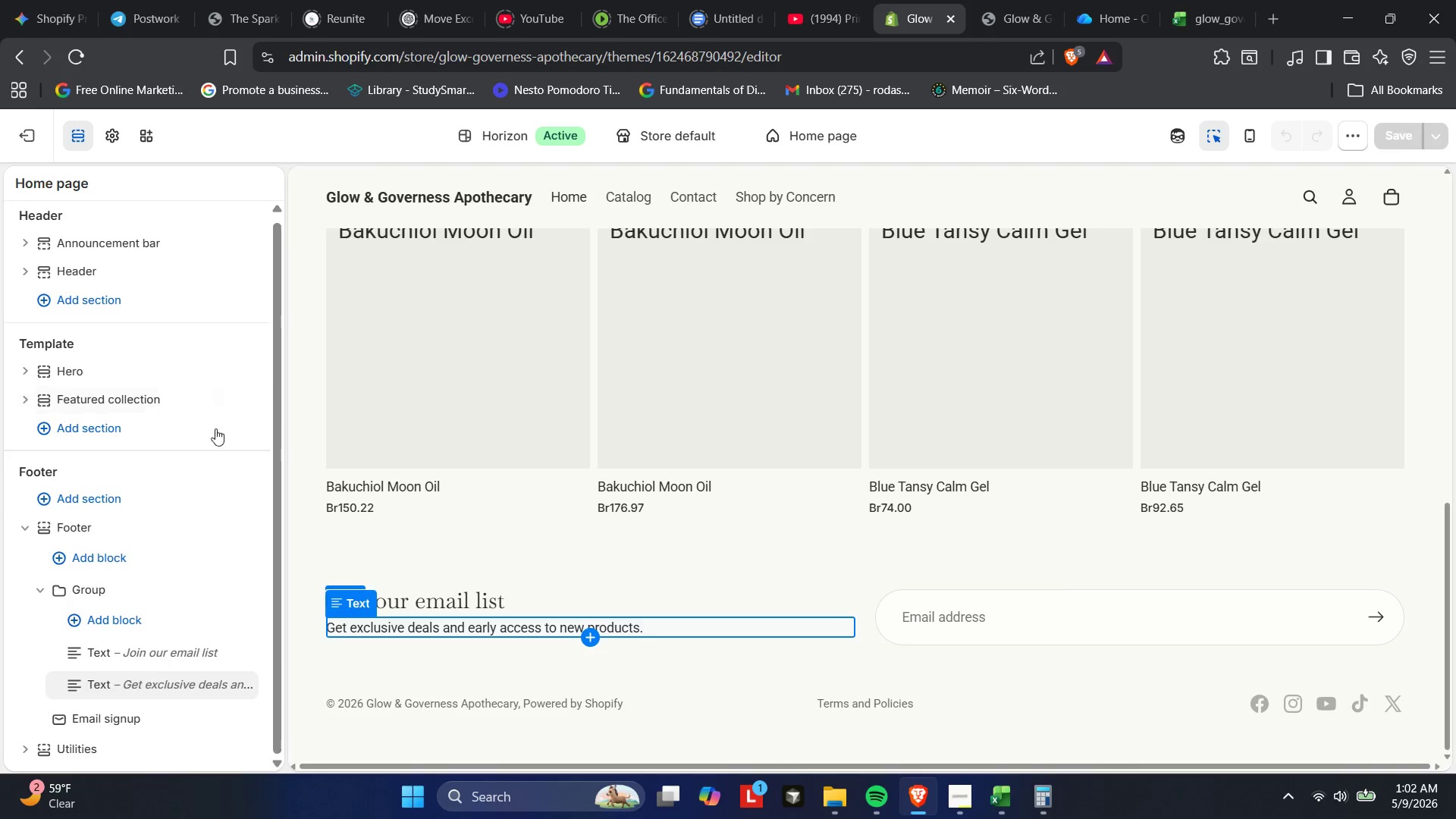 
scroll: coordinate [105, 577], scroll_direction: down, amount: 5.0
 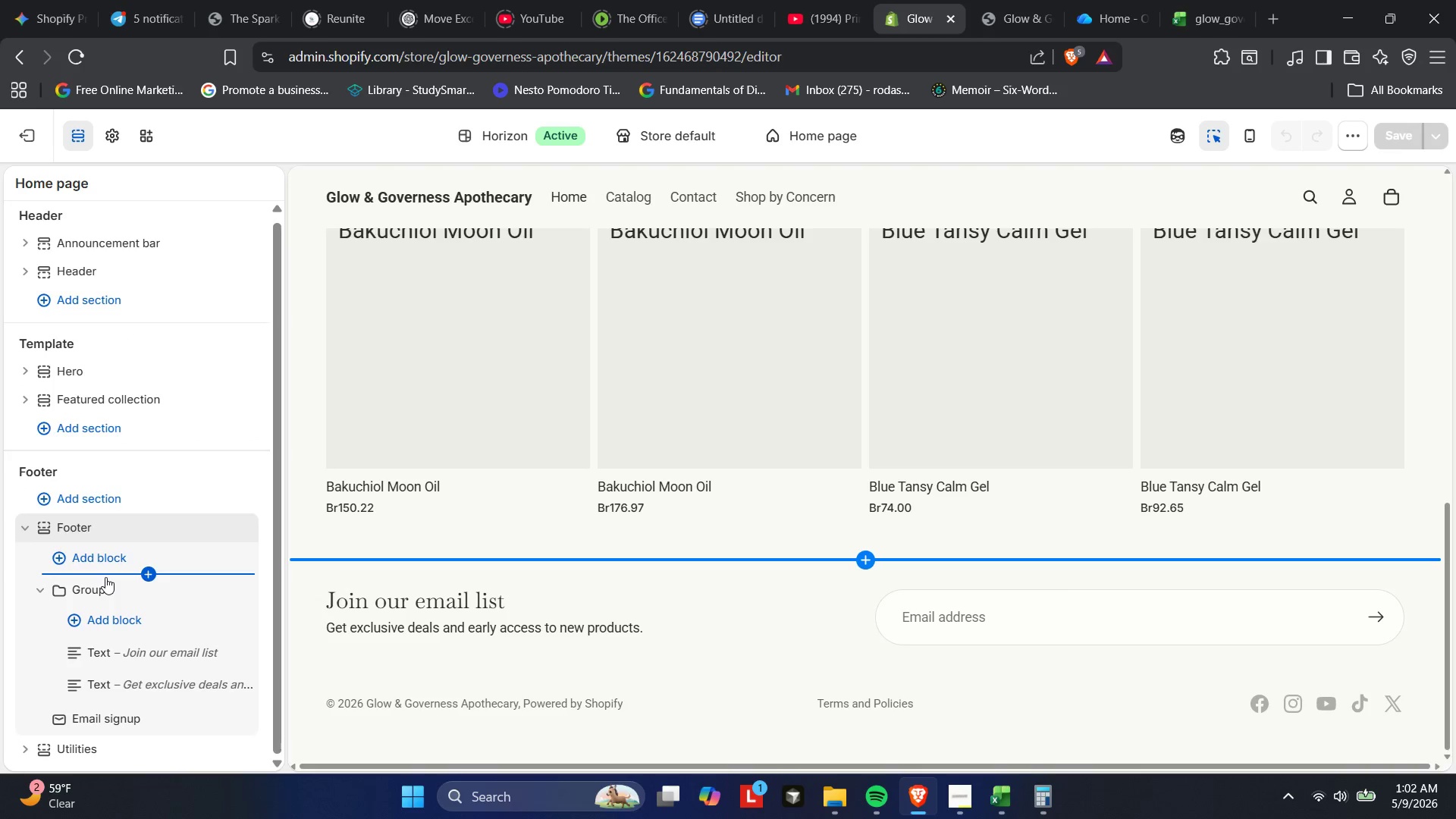 
mouse_move([88, 673])
 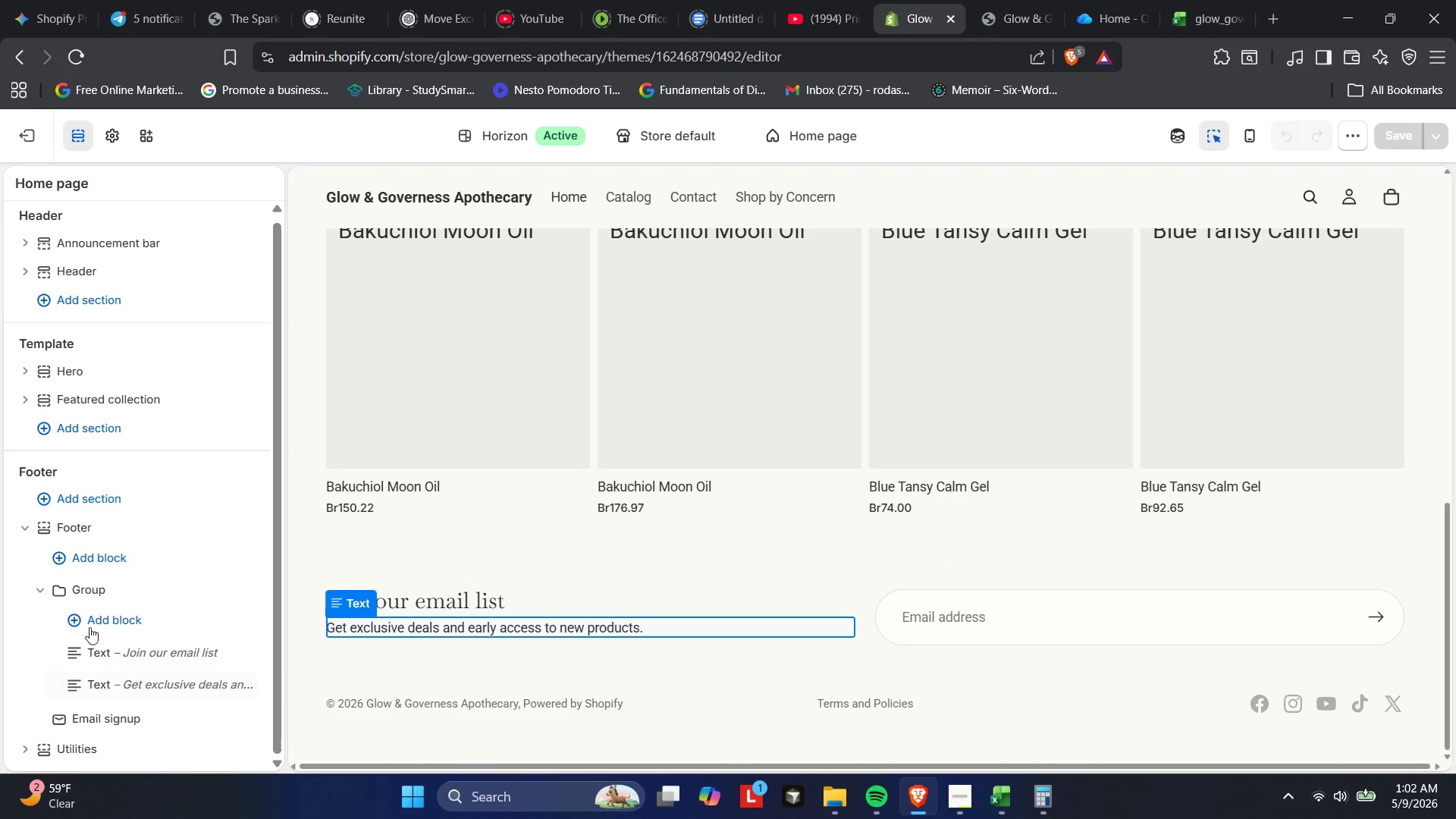 
left_click([89, 623])
 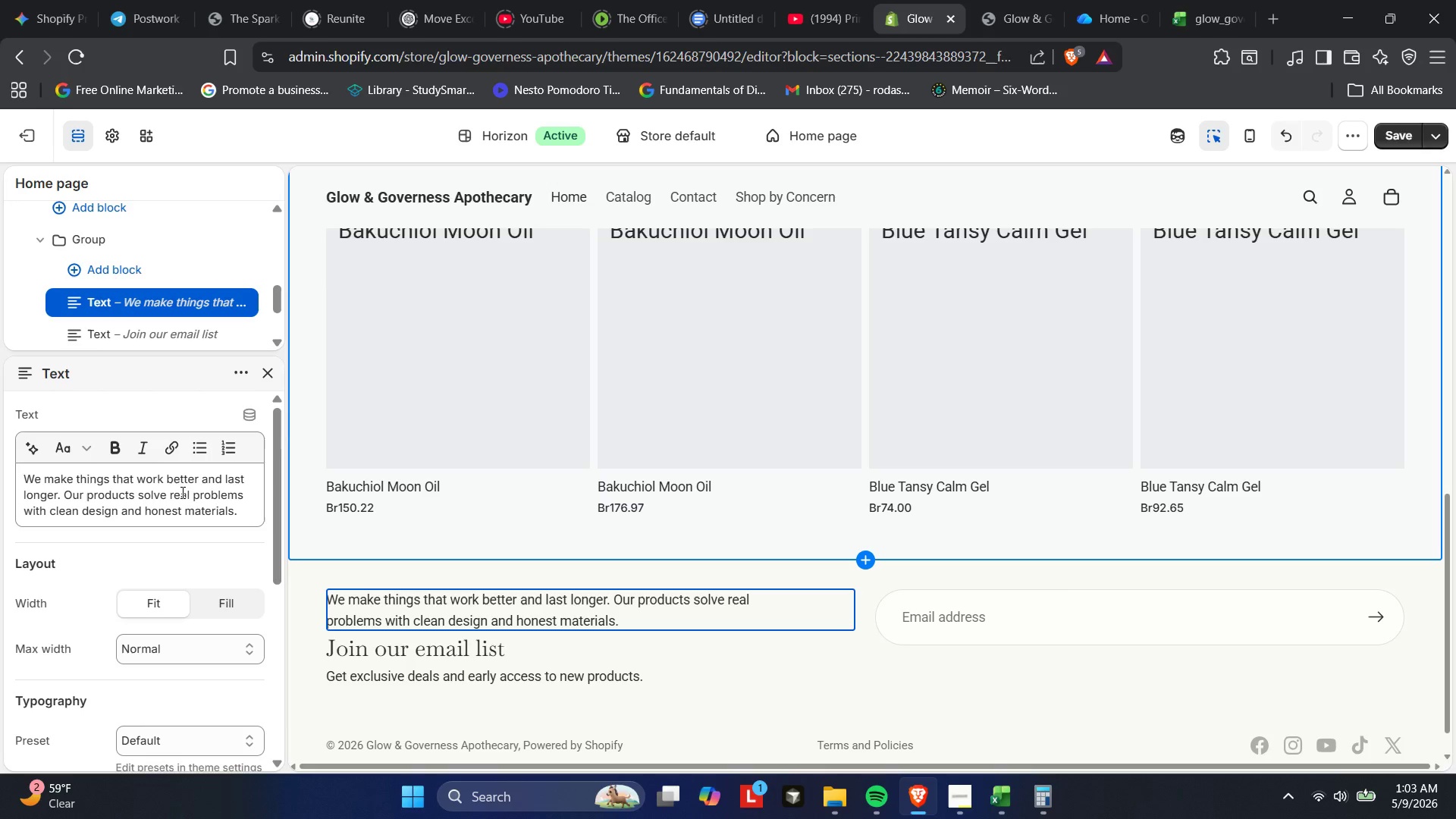 
wait(18.5)
 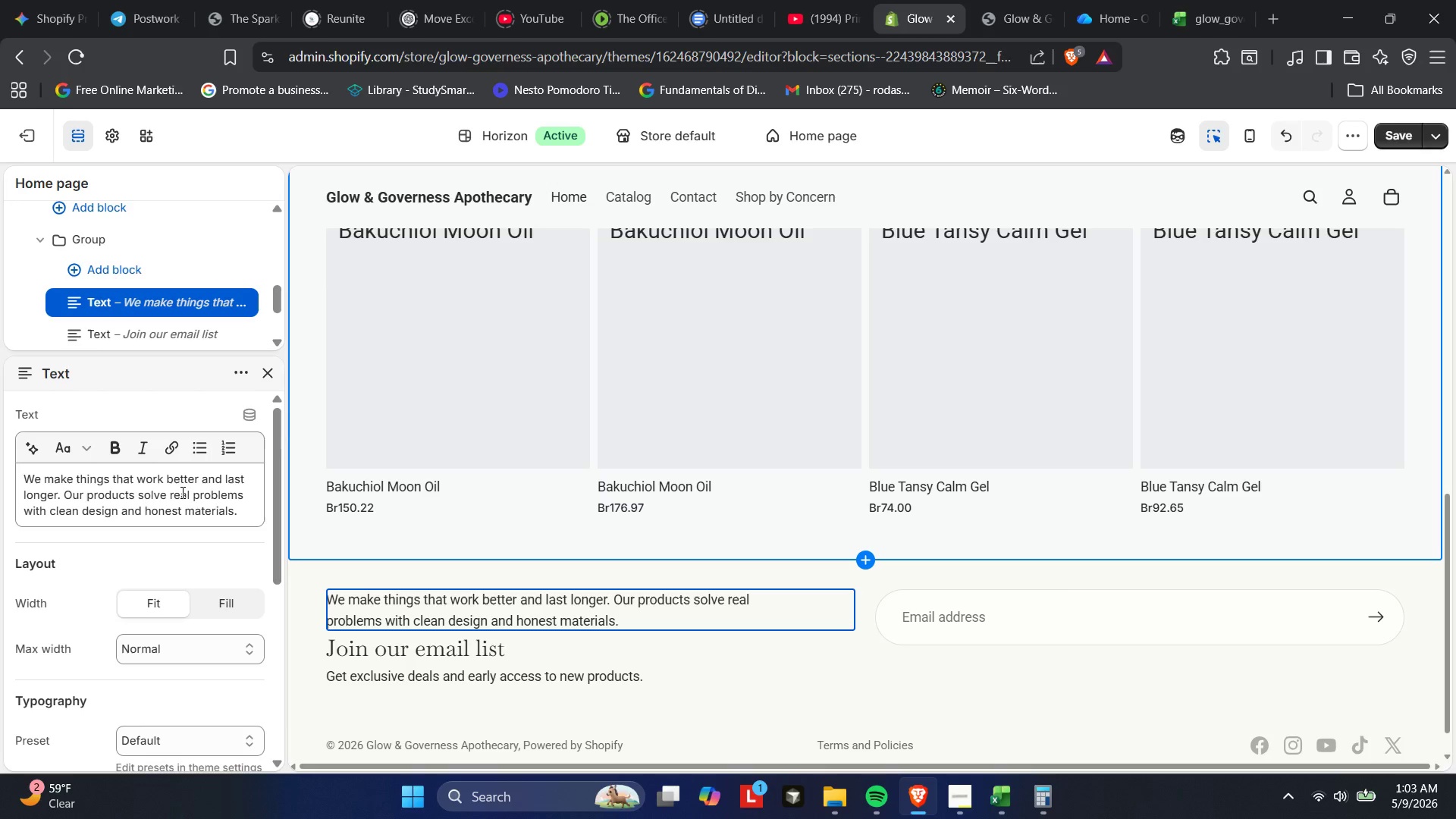 
scroll: coordinate [139, 507], scroll_direction: up, amount: 1.0
 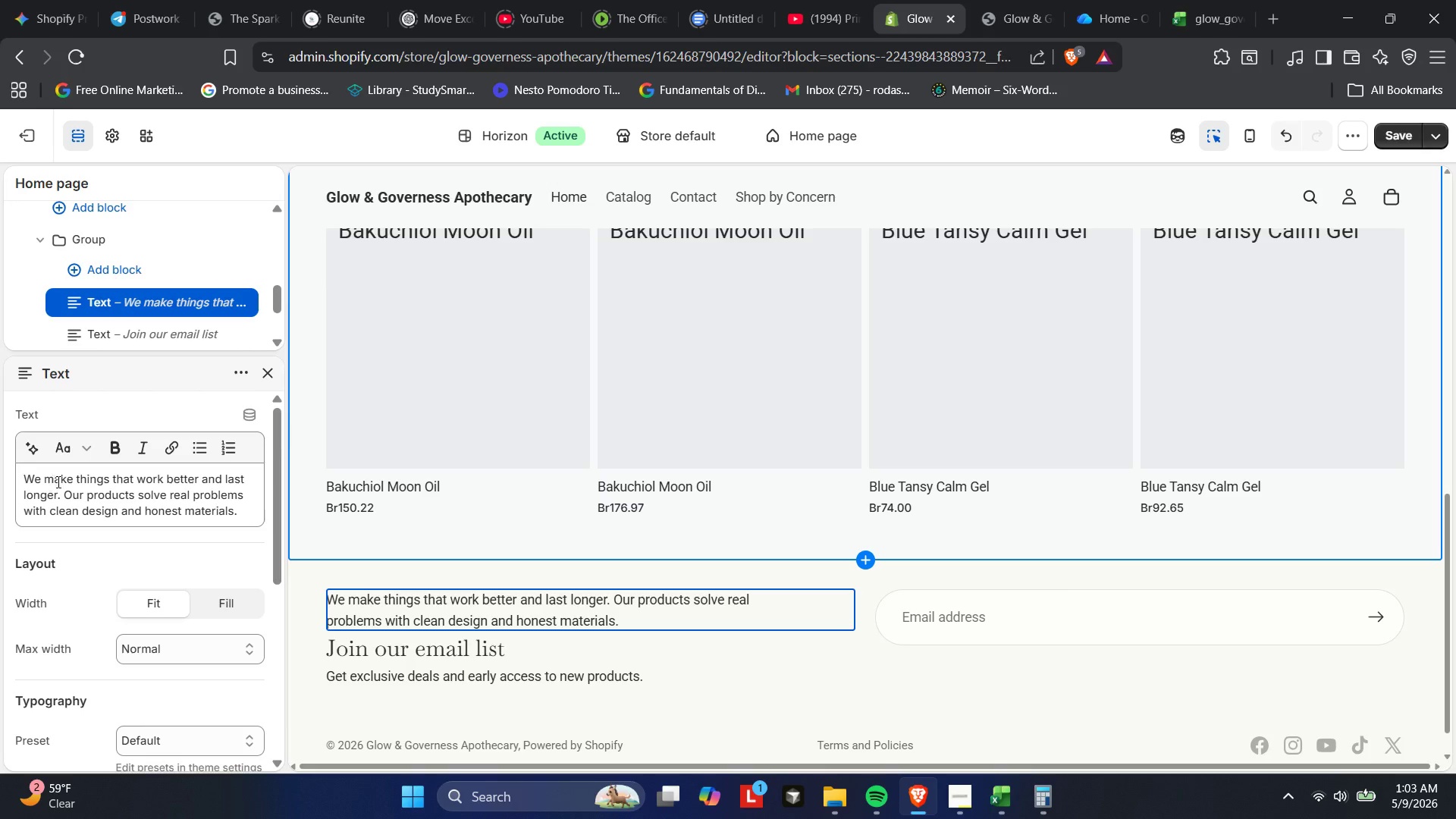 
scroll: coordinate [75, 502], scroll_direction: down, amount: 2.0
 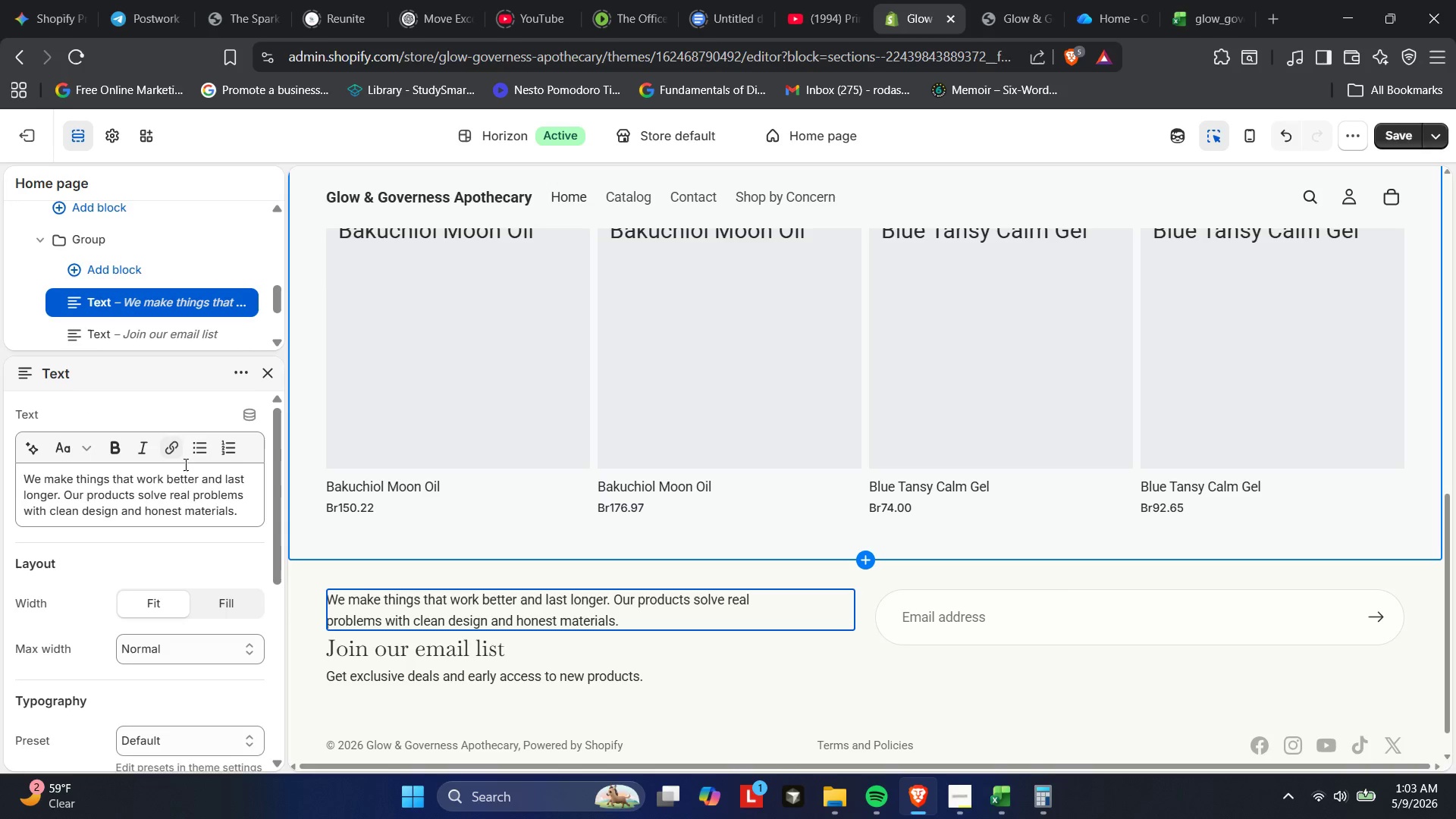 
left_click([184, 473])
 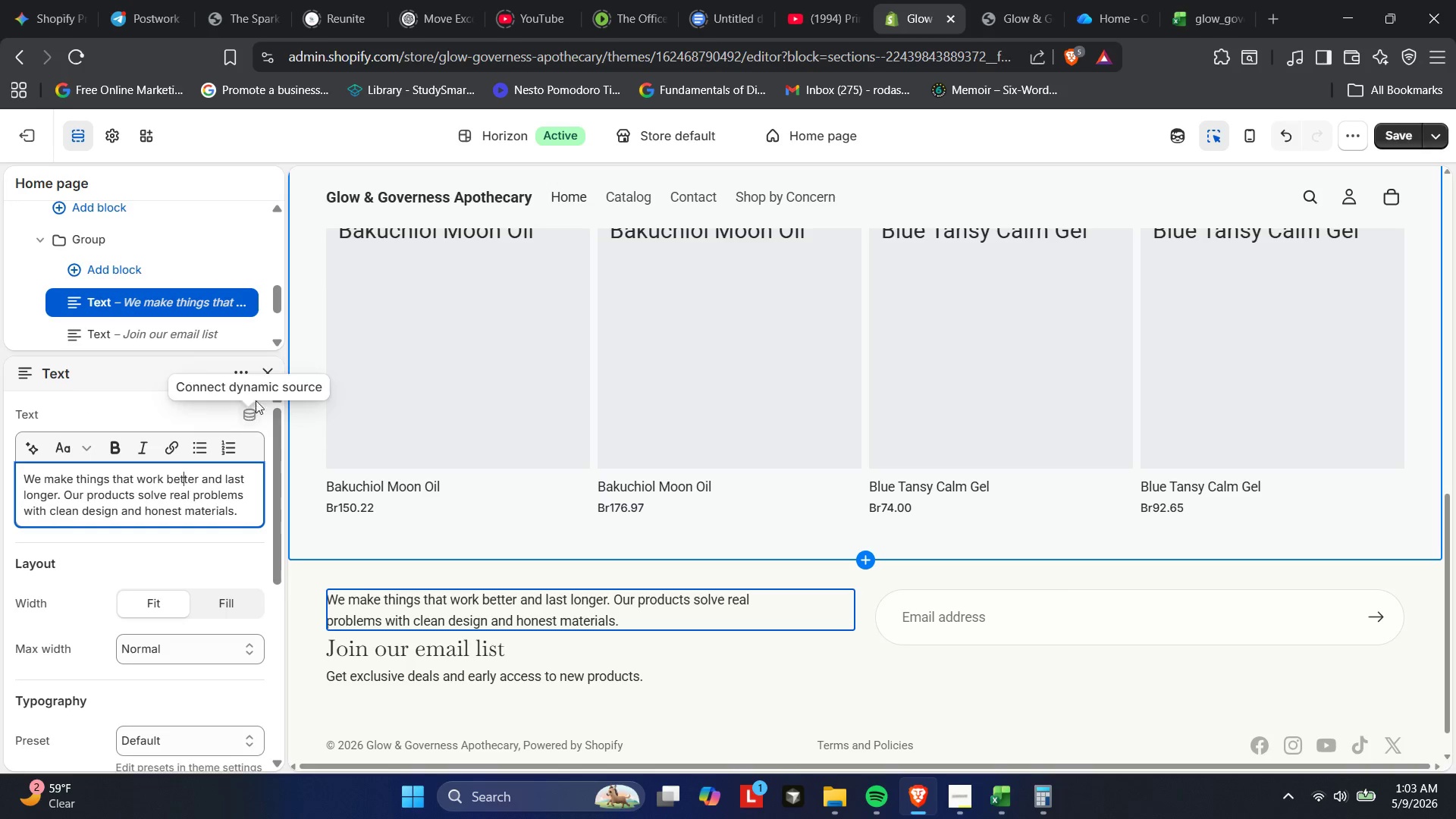 
left_click([264, 383])
 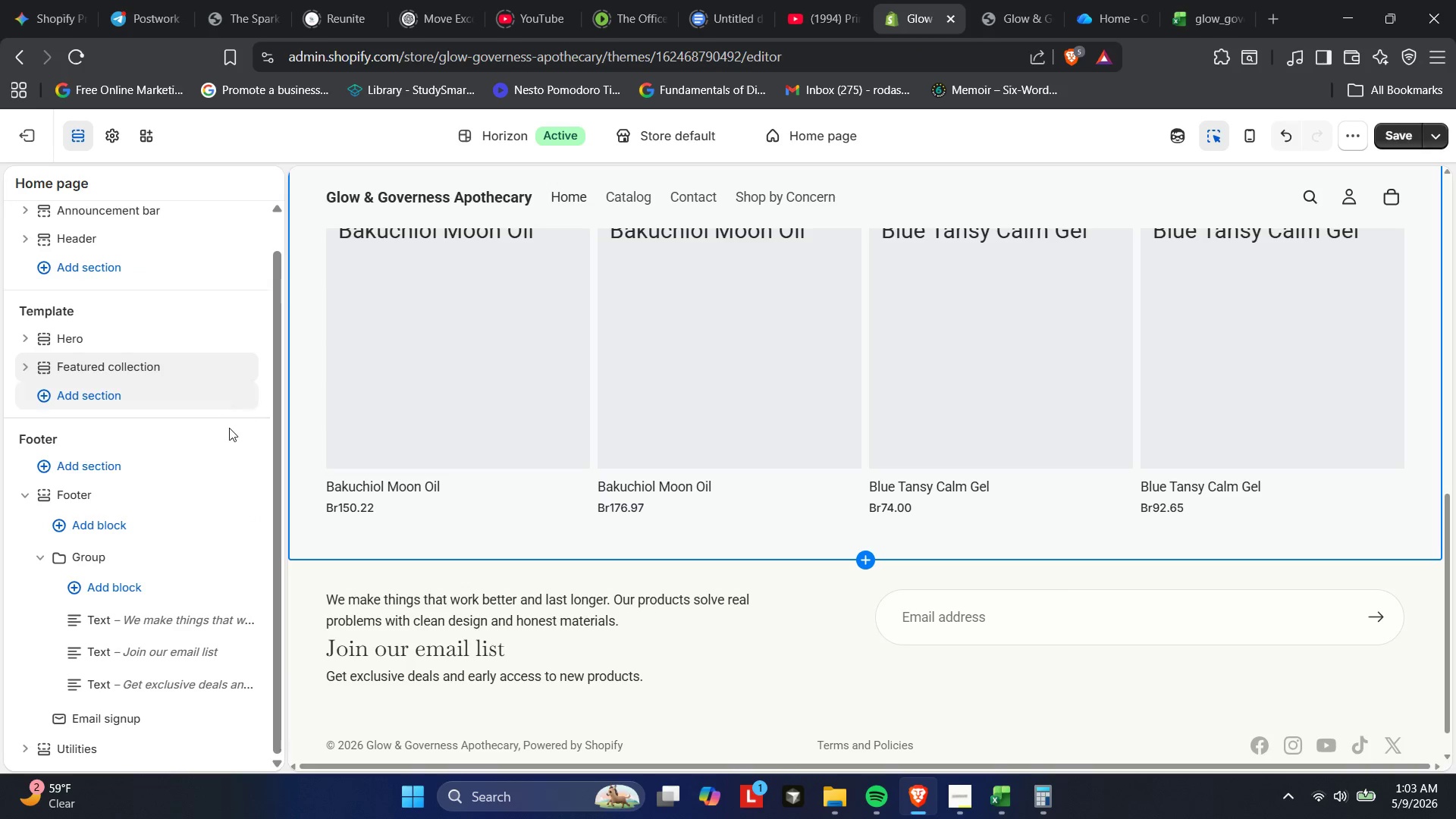 
scroll: coordinate [140, 509], scroll_direction: down, amount: 6.0
 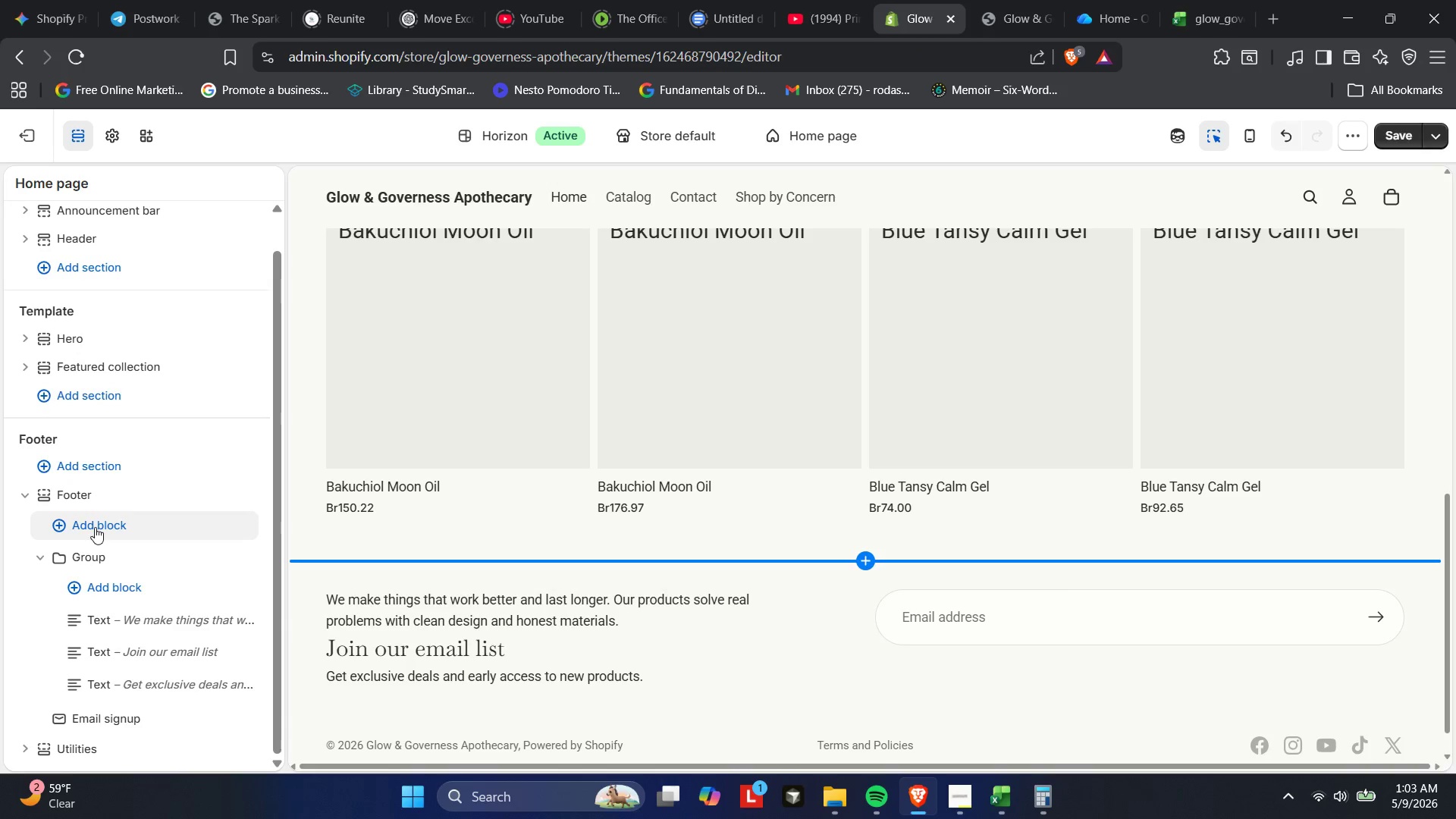 
left_click([95, 527])
 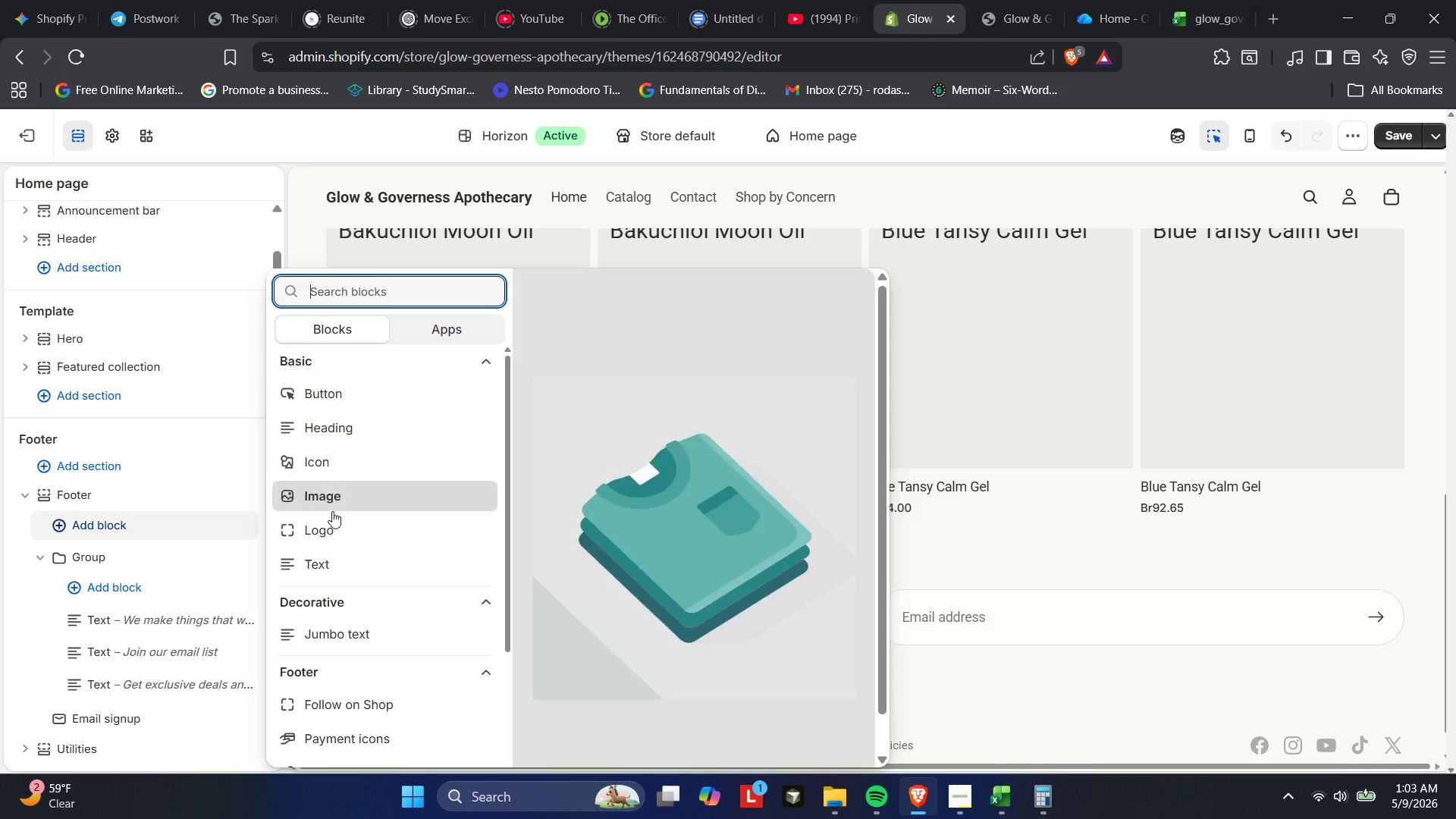 
left_click([320, 560])
 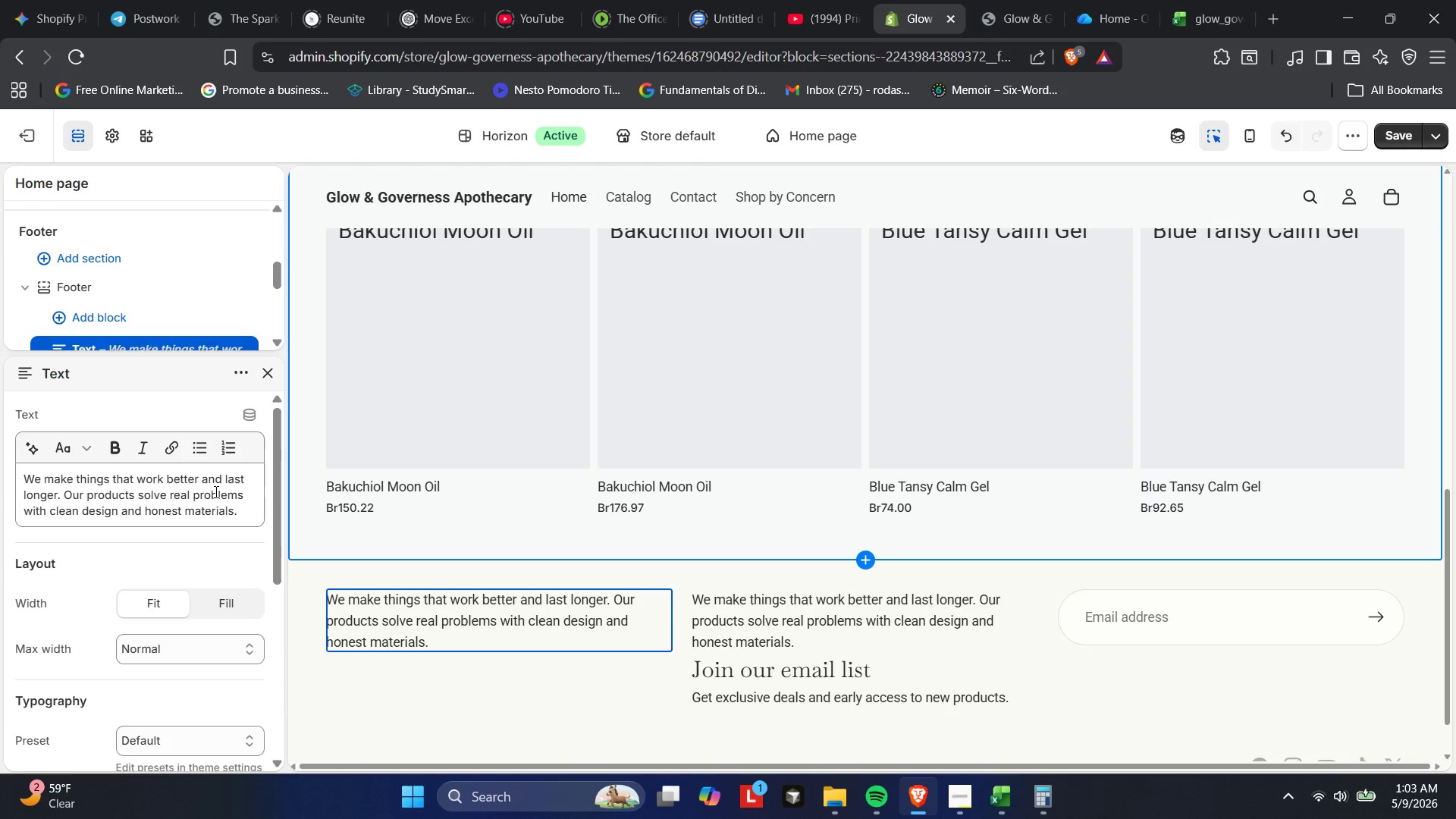 
wait(6.94)
 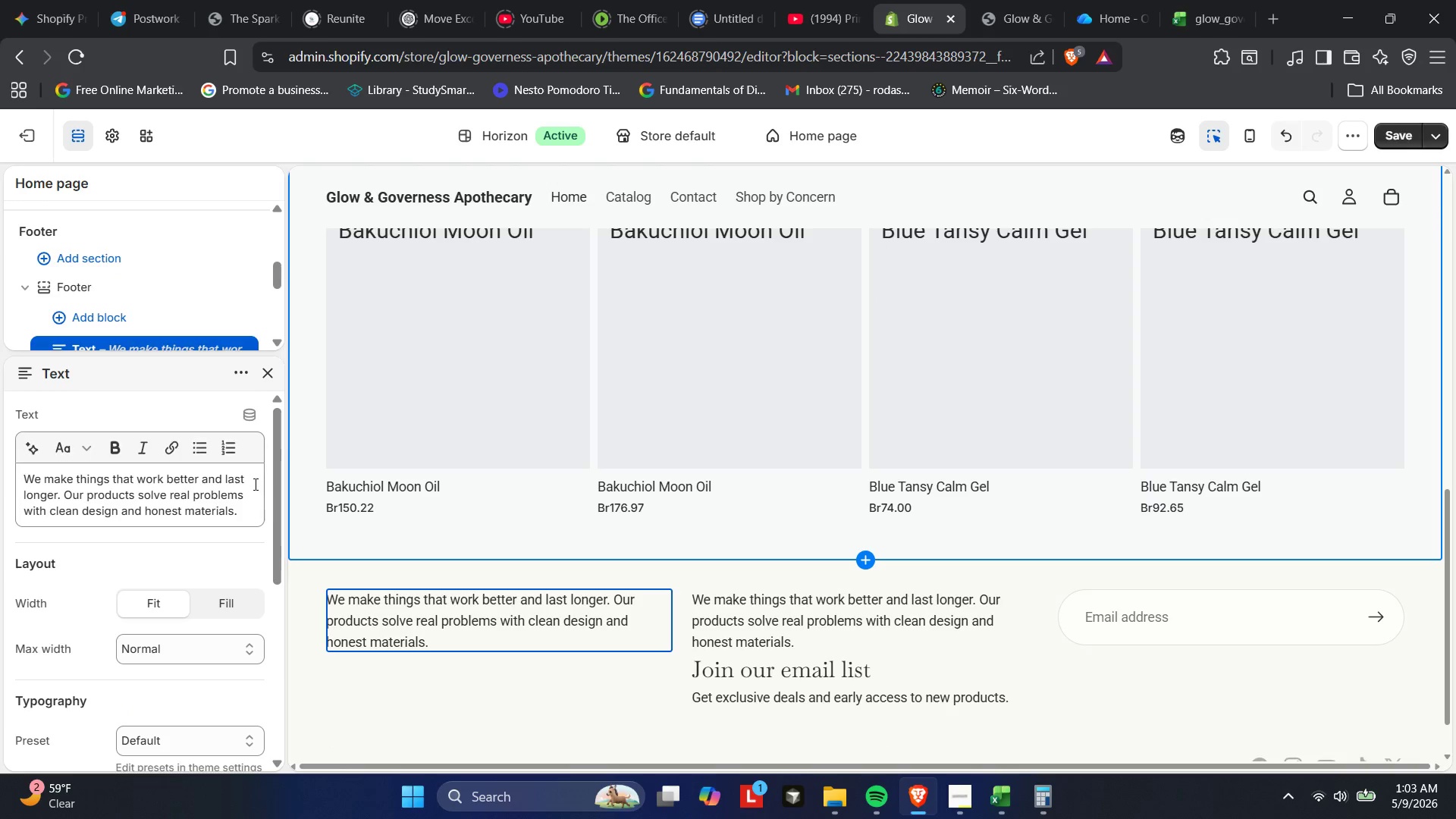 
left_click_drag(start_coordinate=[237, 509], to_coordinate=[0, 472])
 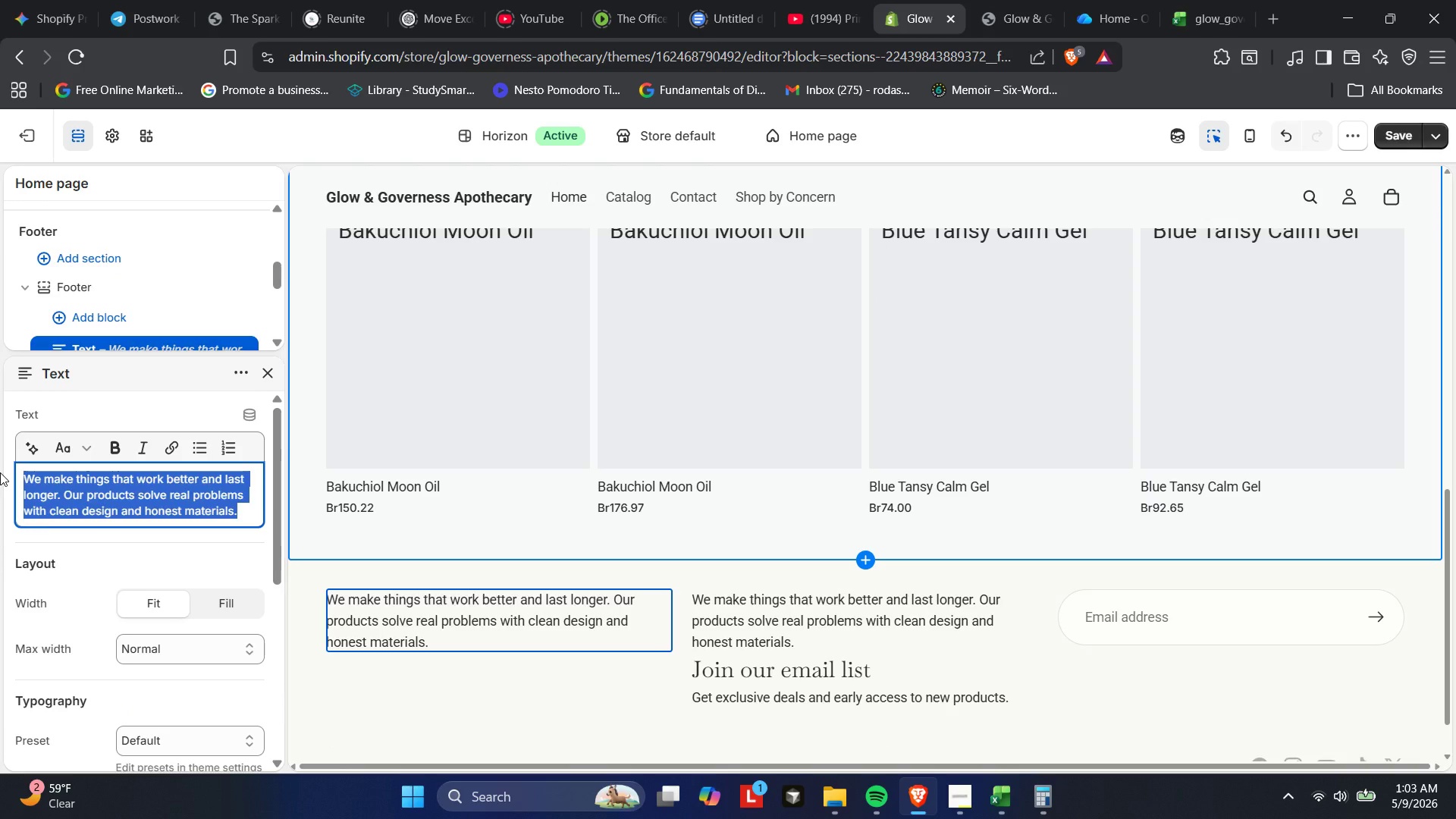 
key(Backspace)
type(Clini[PlayPause]cal botanical)
 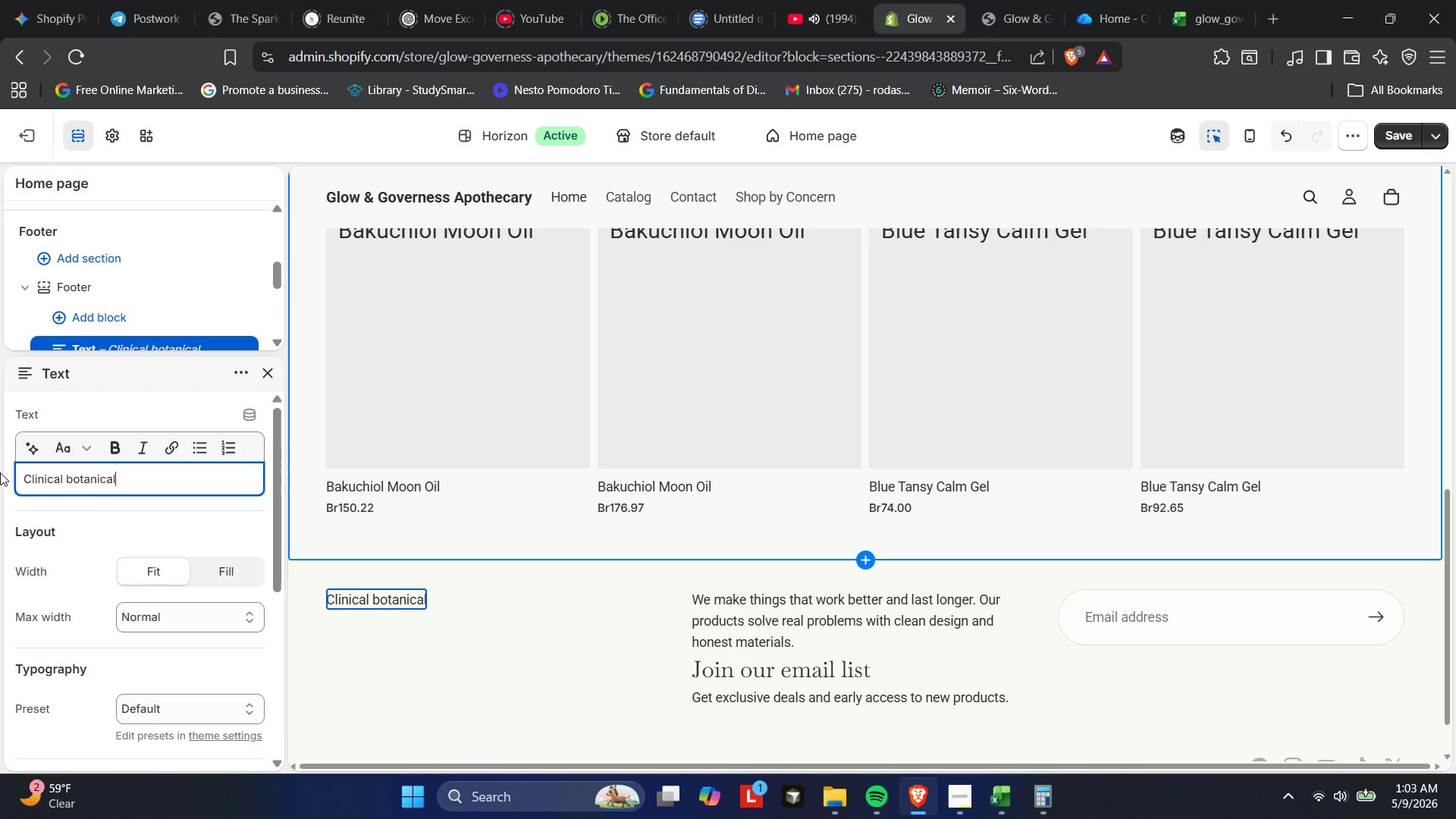 
type(s. Conscious luxury  )
 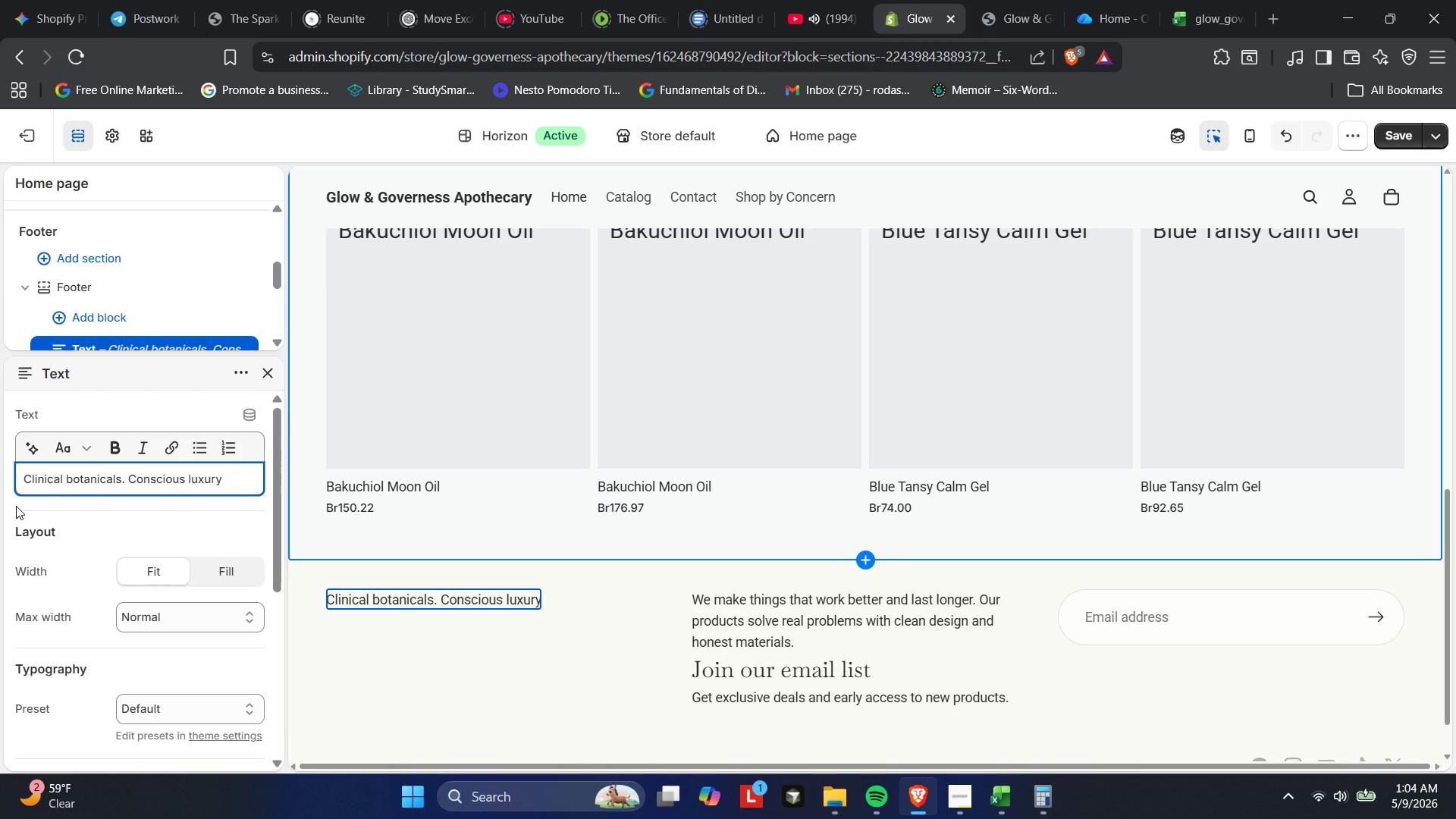 
key(Backspace)
key(Backspace)
type( )
key(Backspace)
type(. Every formula is backed by a clinical Eco-Score to ensure your regimen honors both your skin an)
 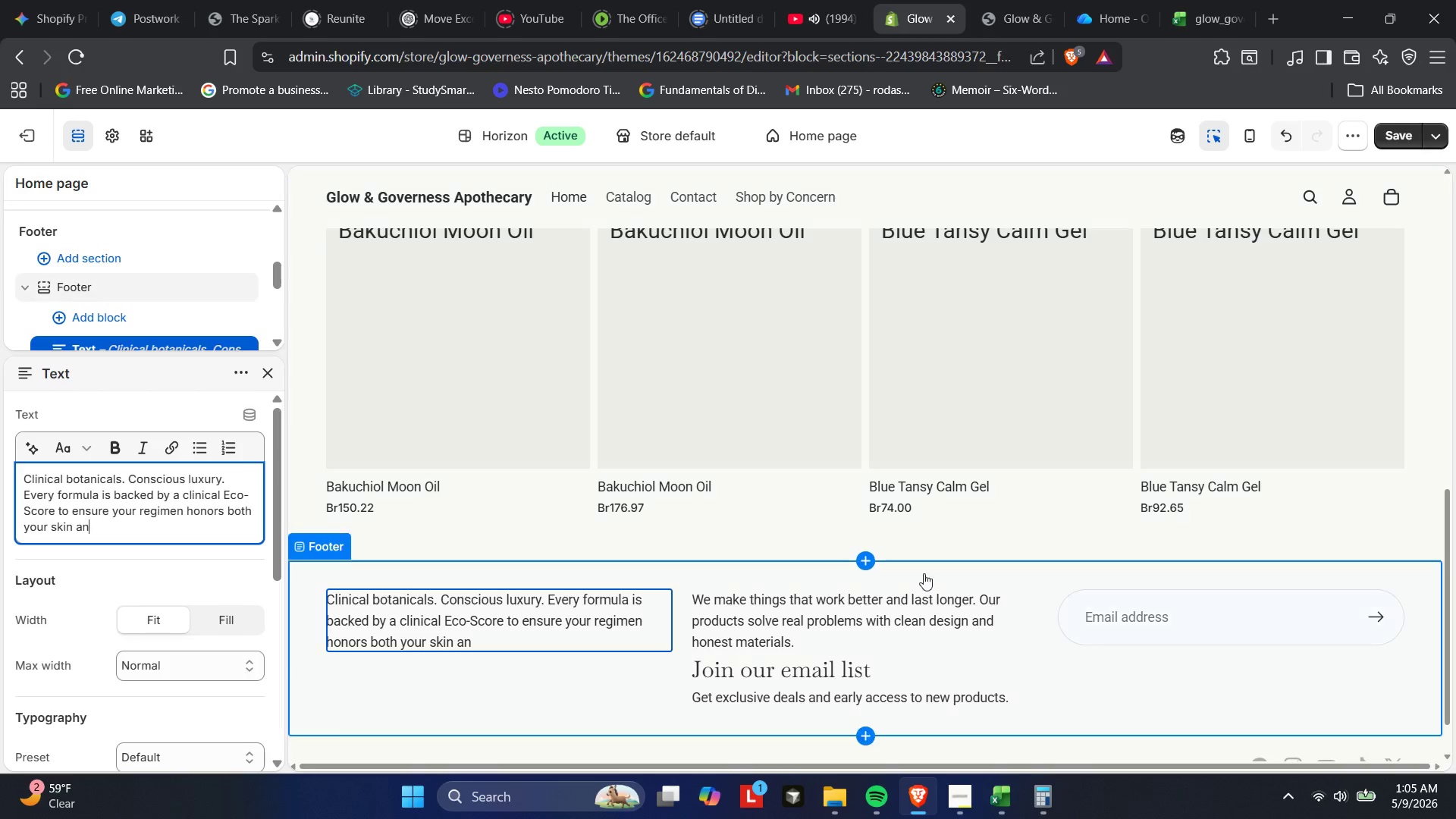 
left_click_drag(start_coordinate=[883, 560], to_coordinate=[959, 587])
 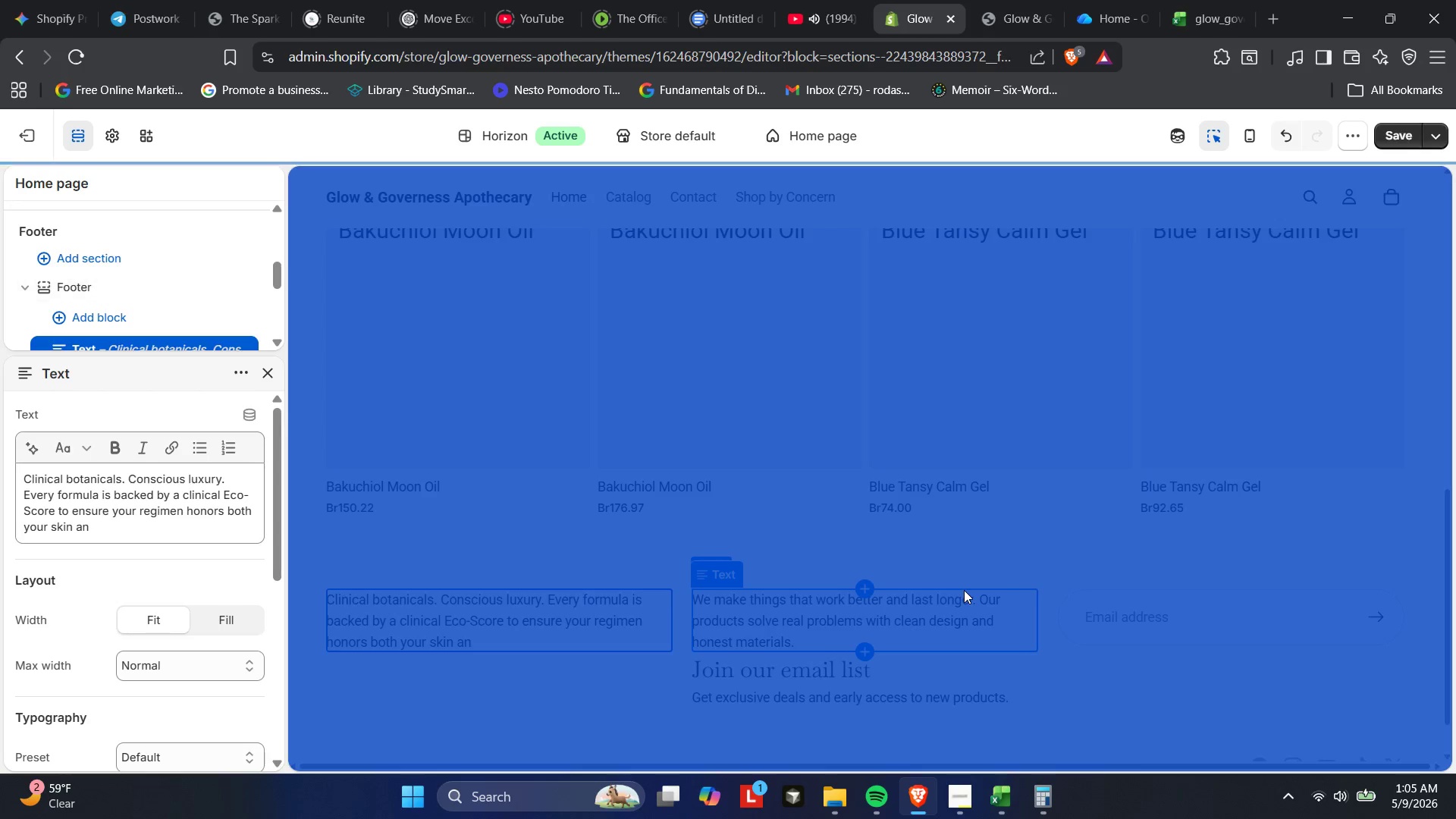 
key(D)
 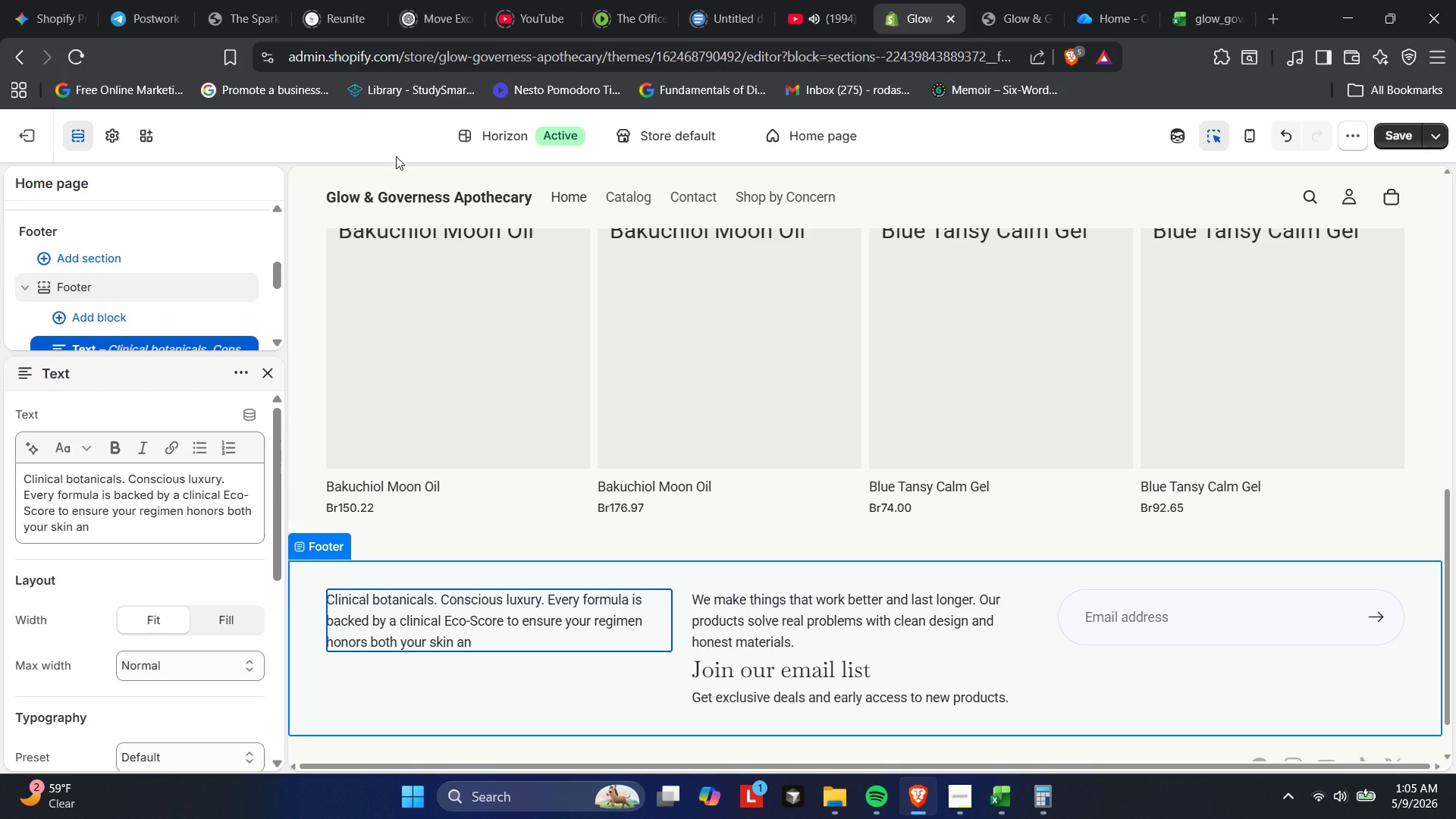 
wait(10.0)
 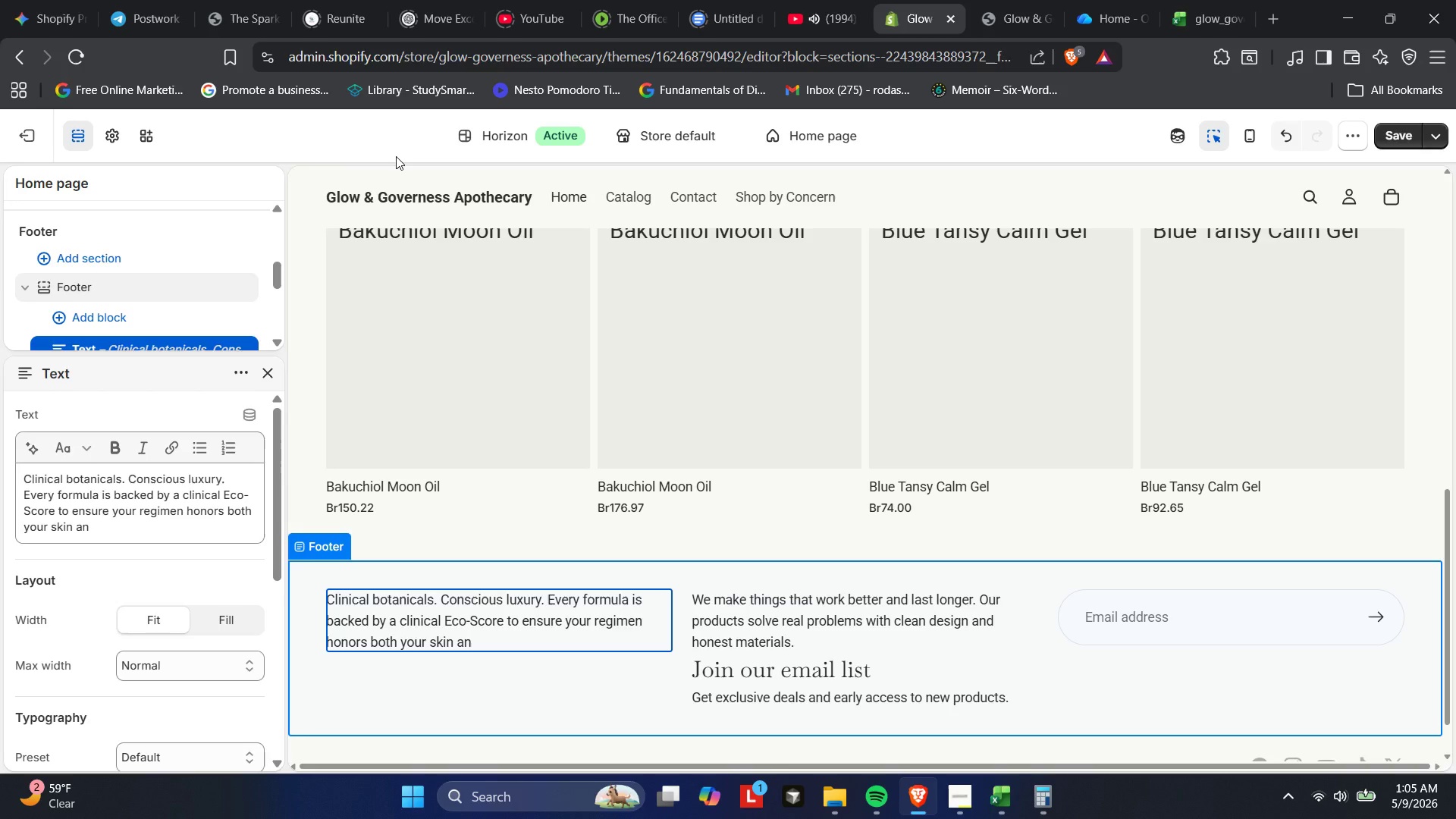 
left_click([122, 529])
 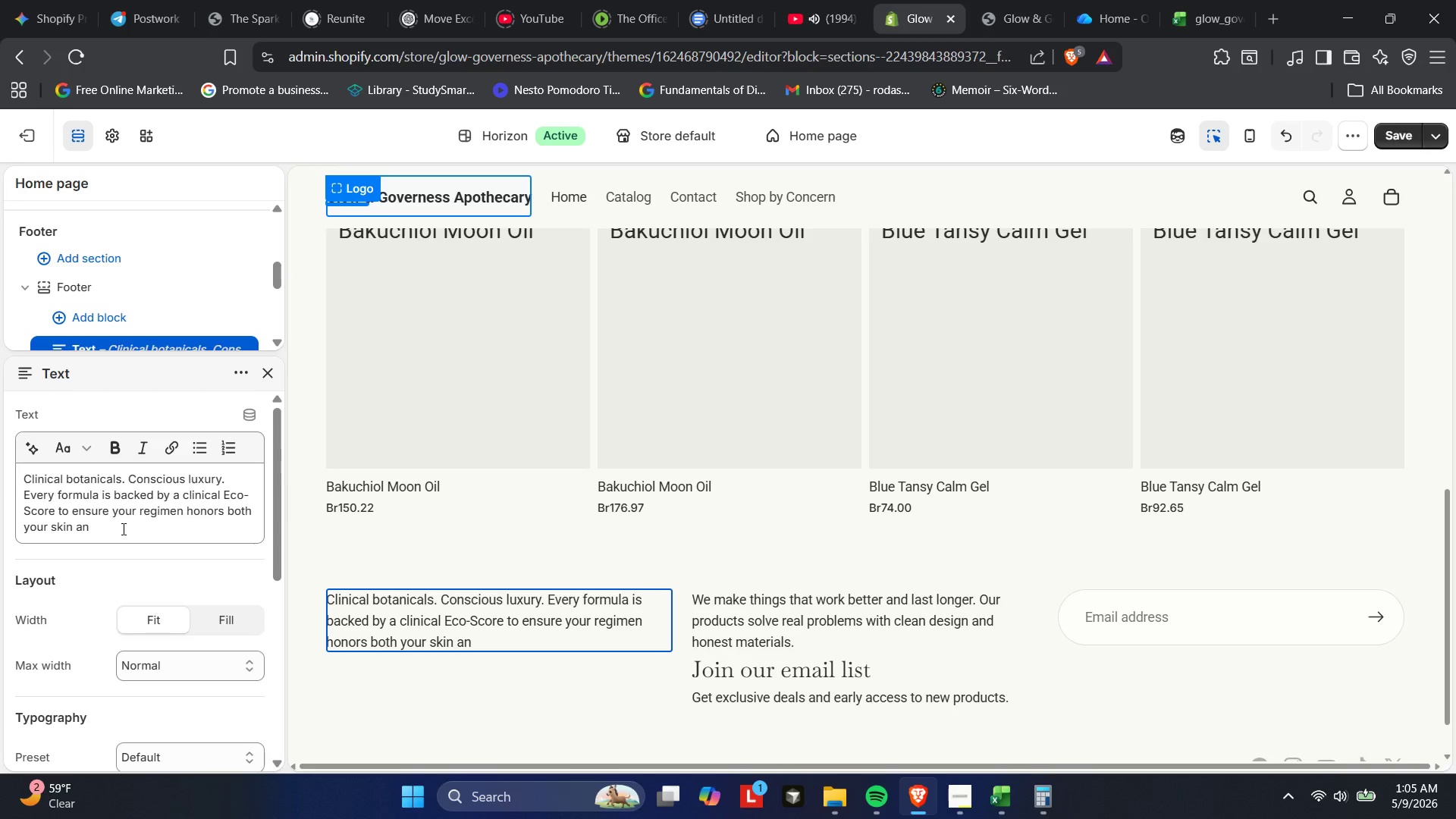 
type(d the earth.)
 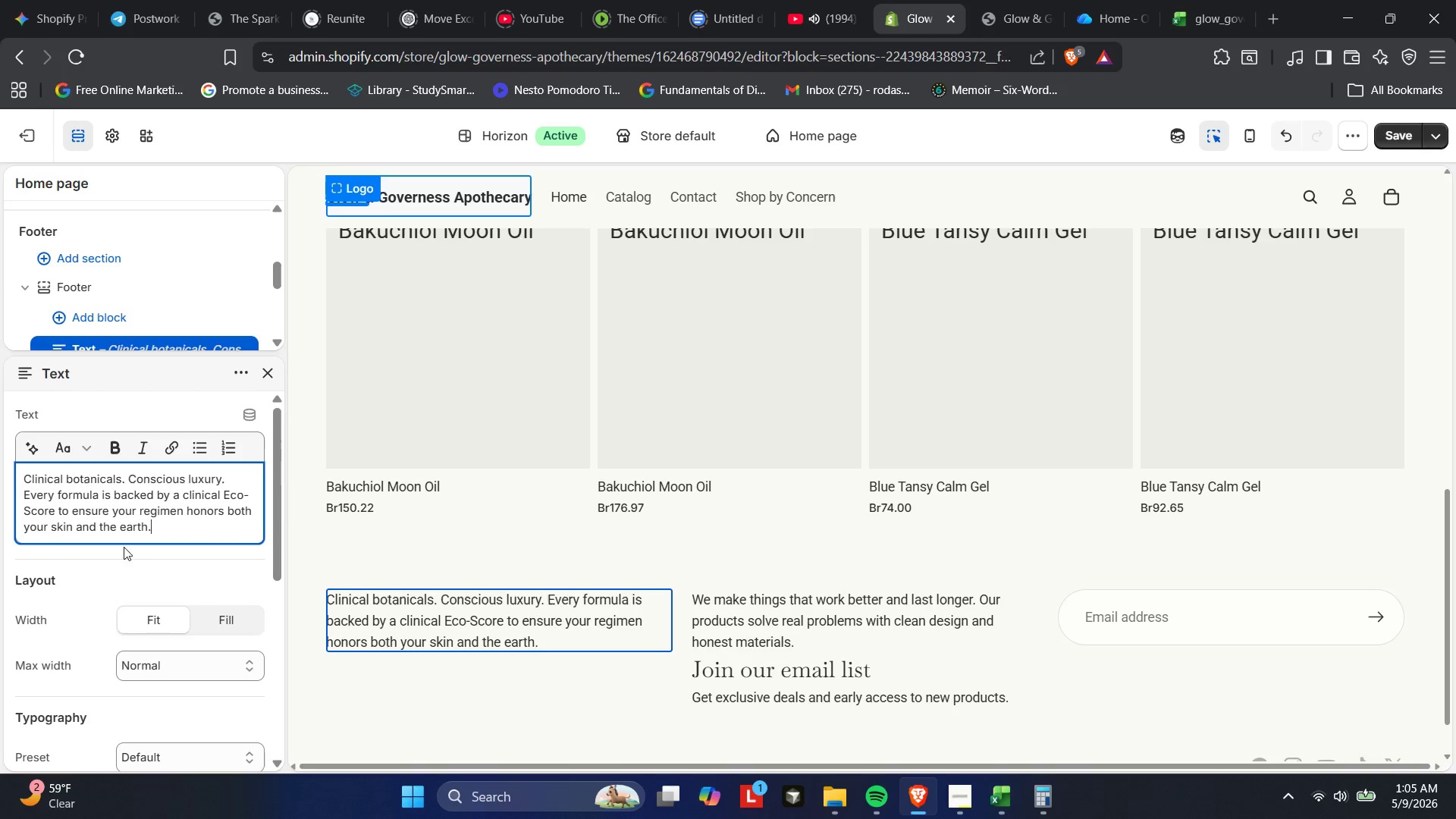 
left_click([131, 554])
 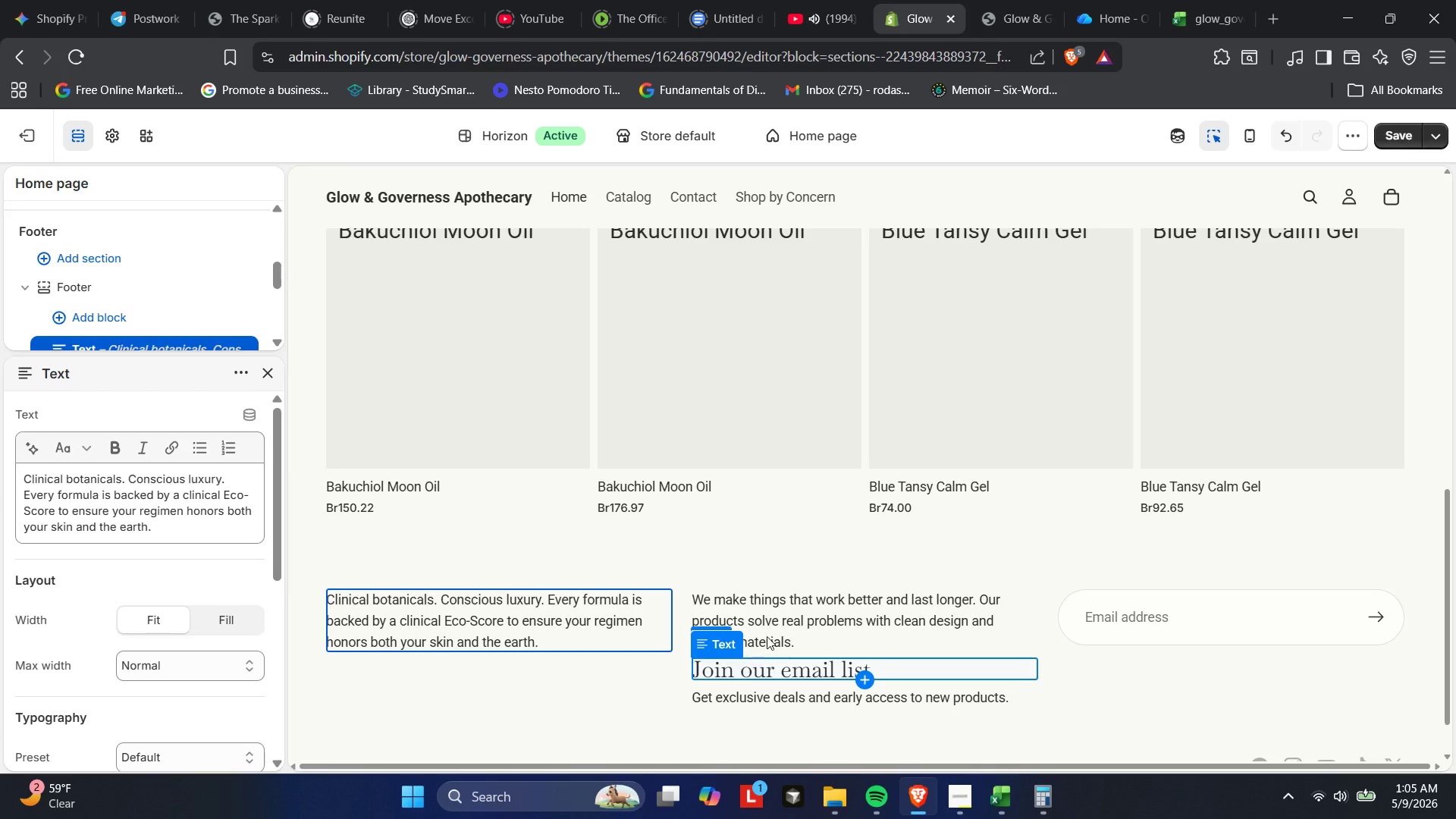 
left_click([770, 625])
 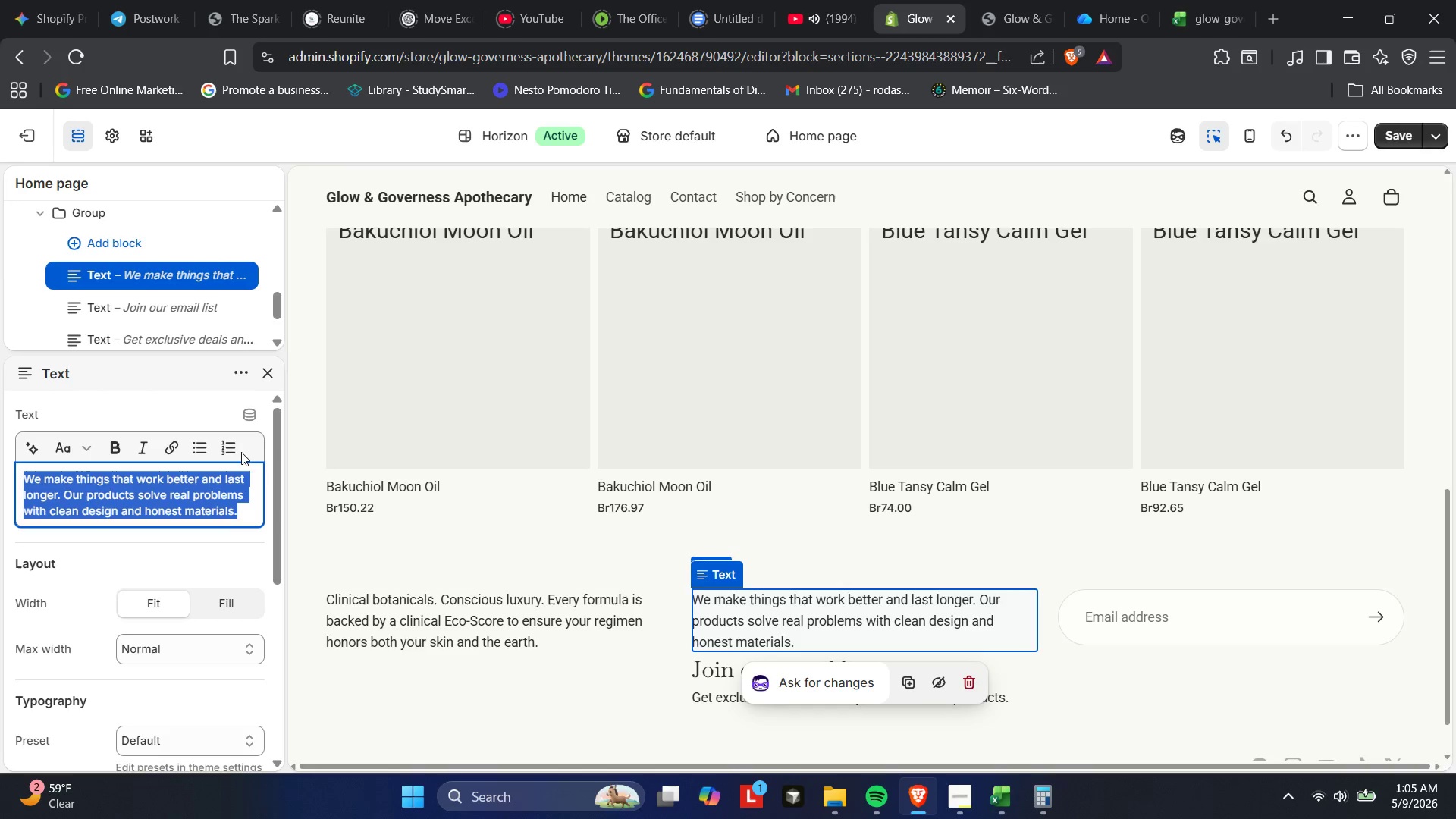 
key(Backslash)
 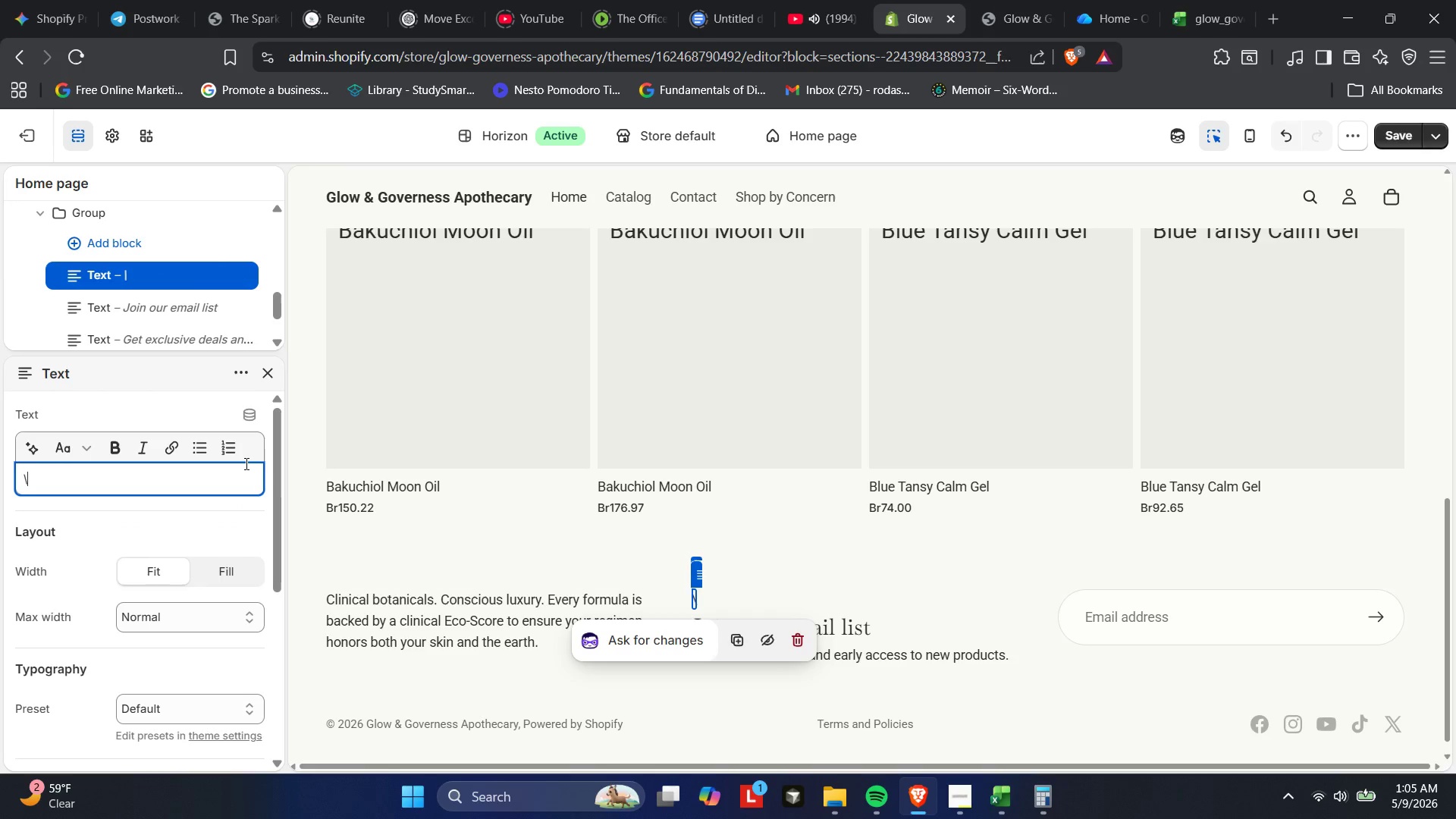 
key(Backspace)
 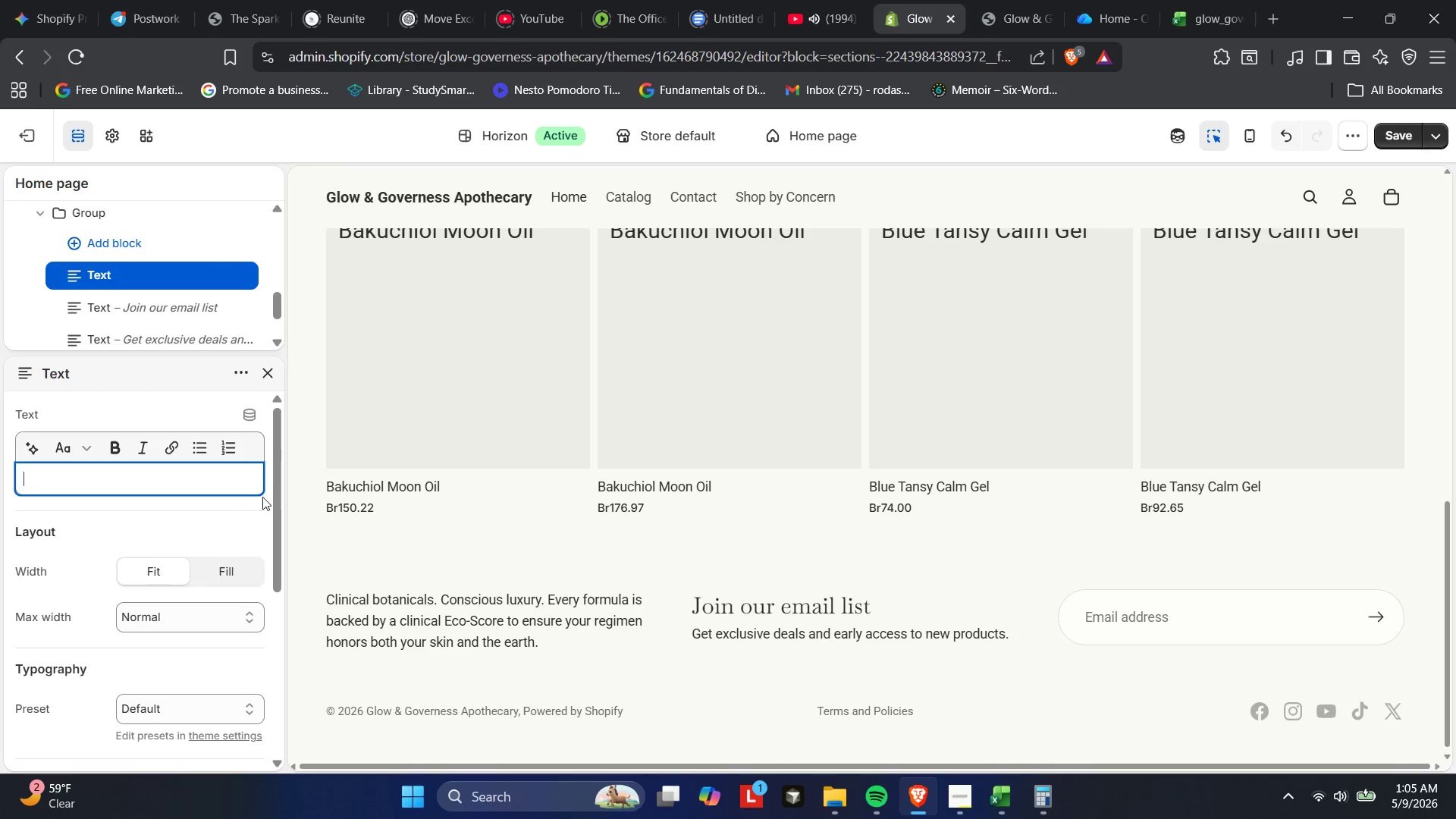 
left_click([260, 378])
 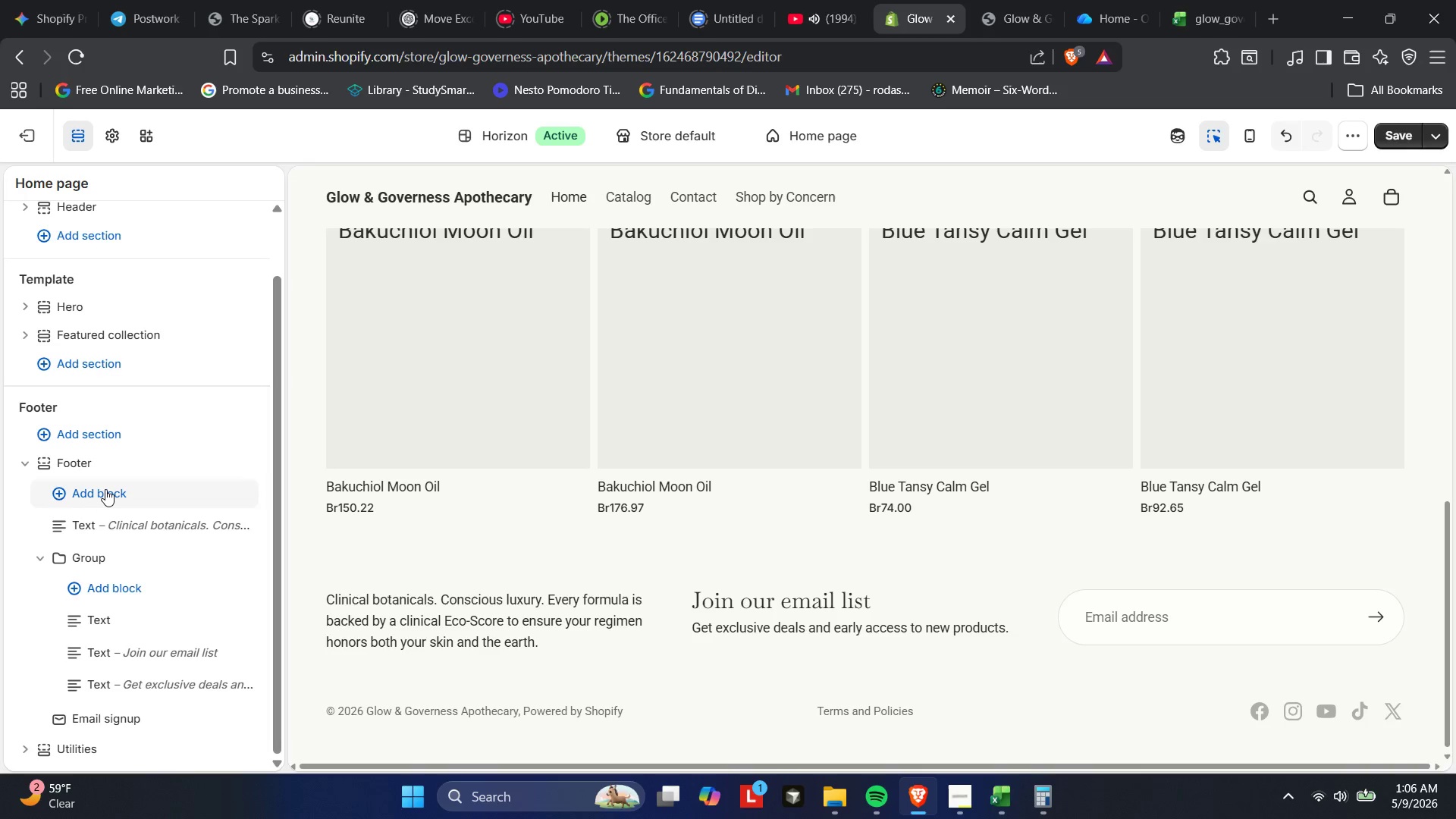 
left_click([82, 524])
 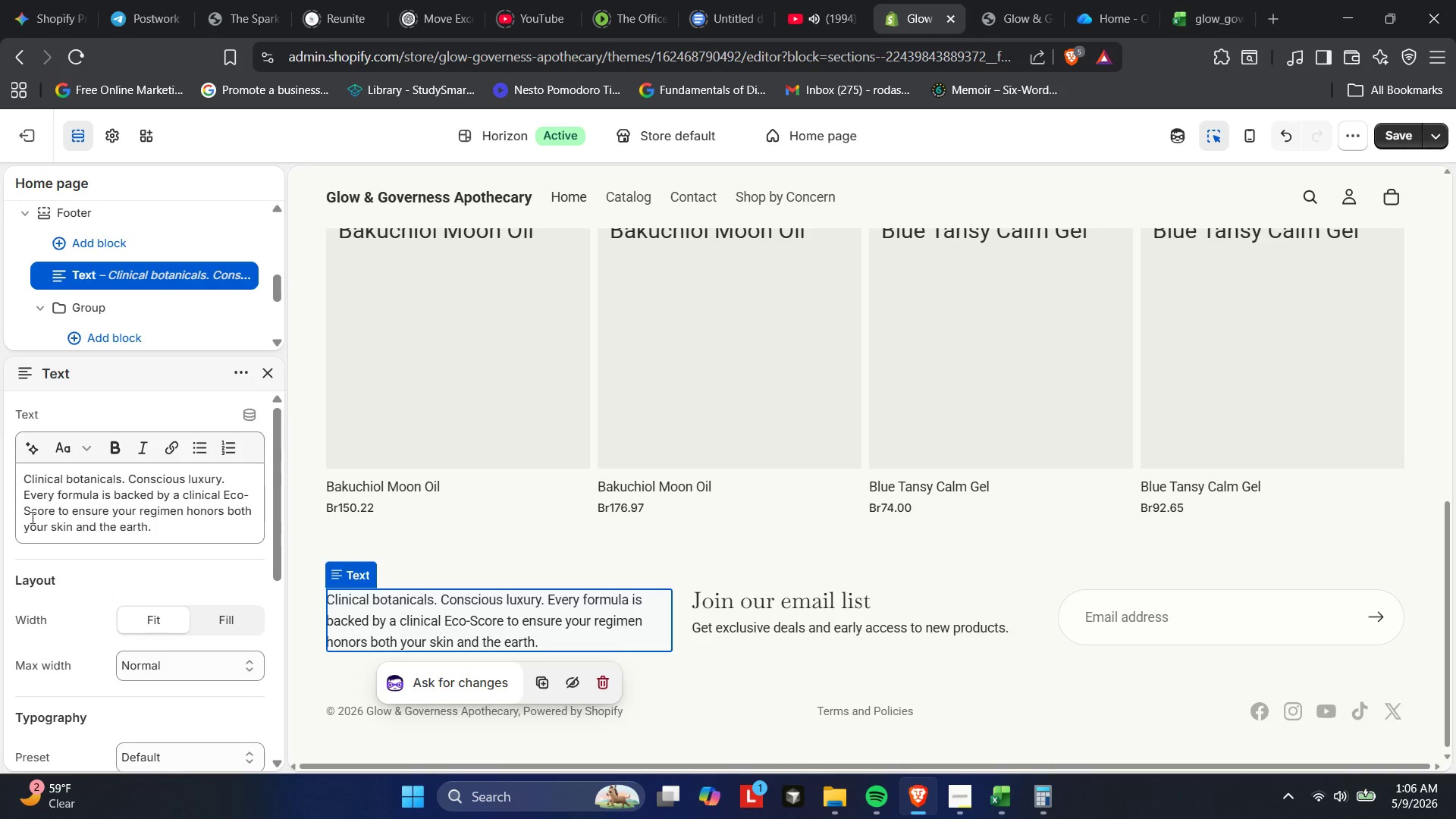 
scroll: coordinate [147, 260], scroll_direction: up, amount: 3.0
 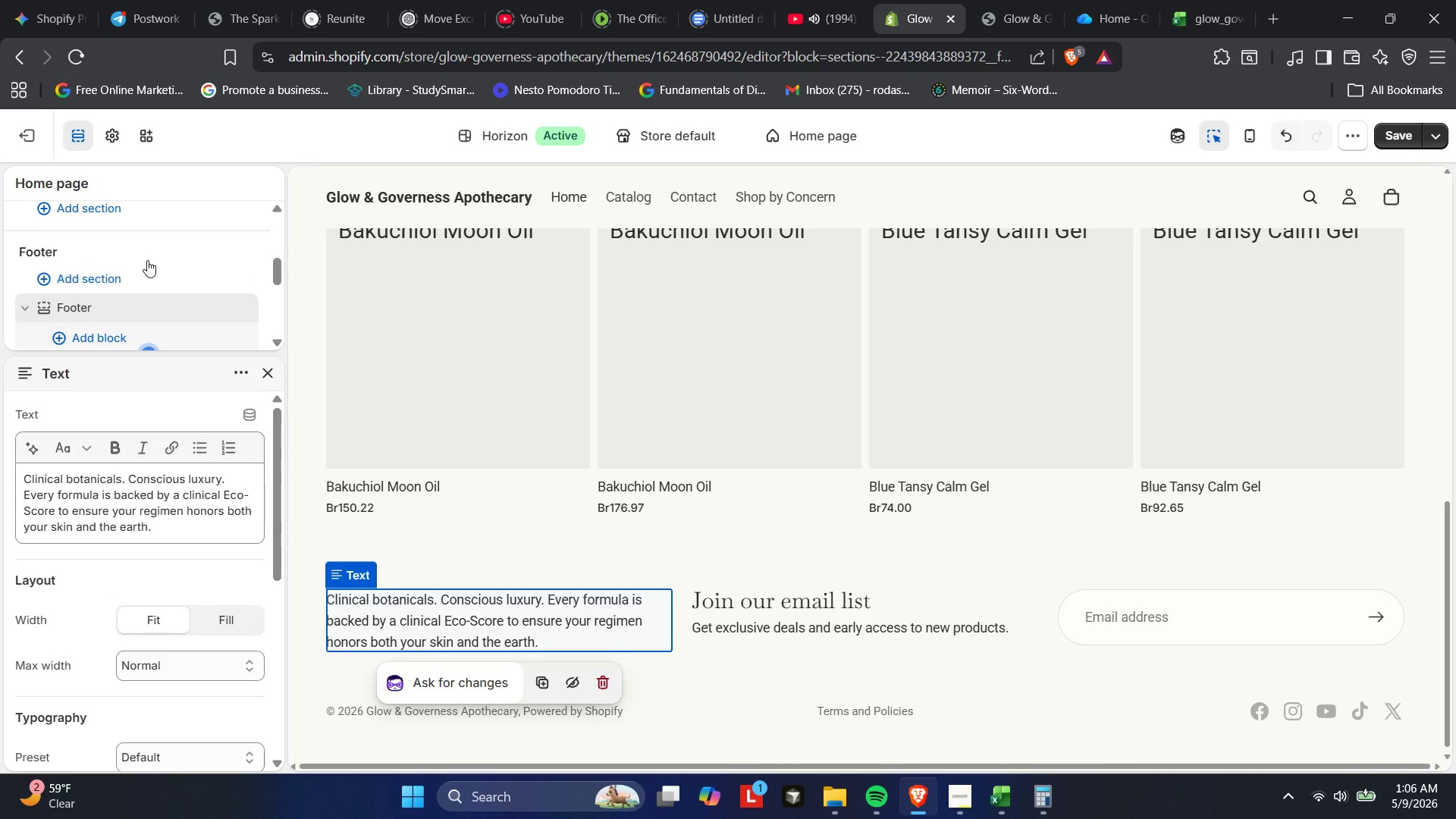 
scroll: coordinate [147, 260], scroll_direction: down, amount: 1.0
 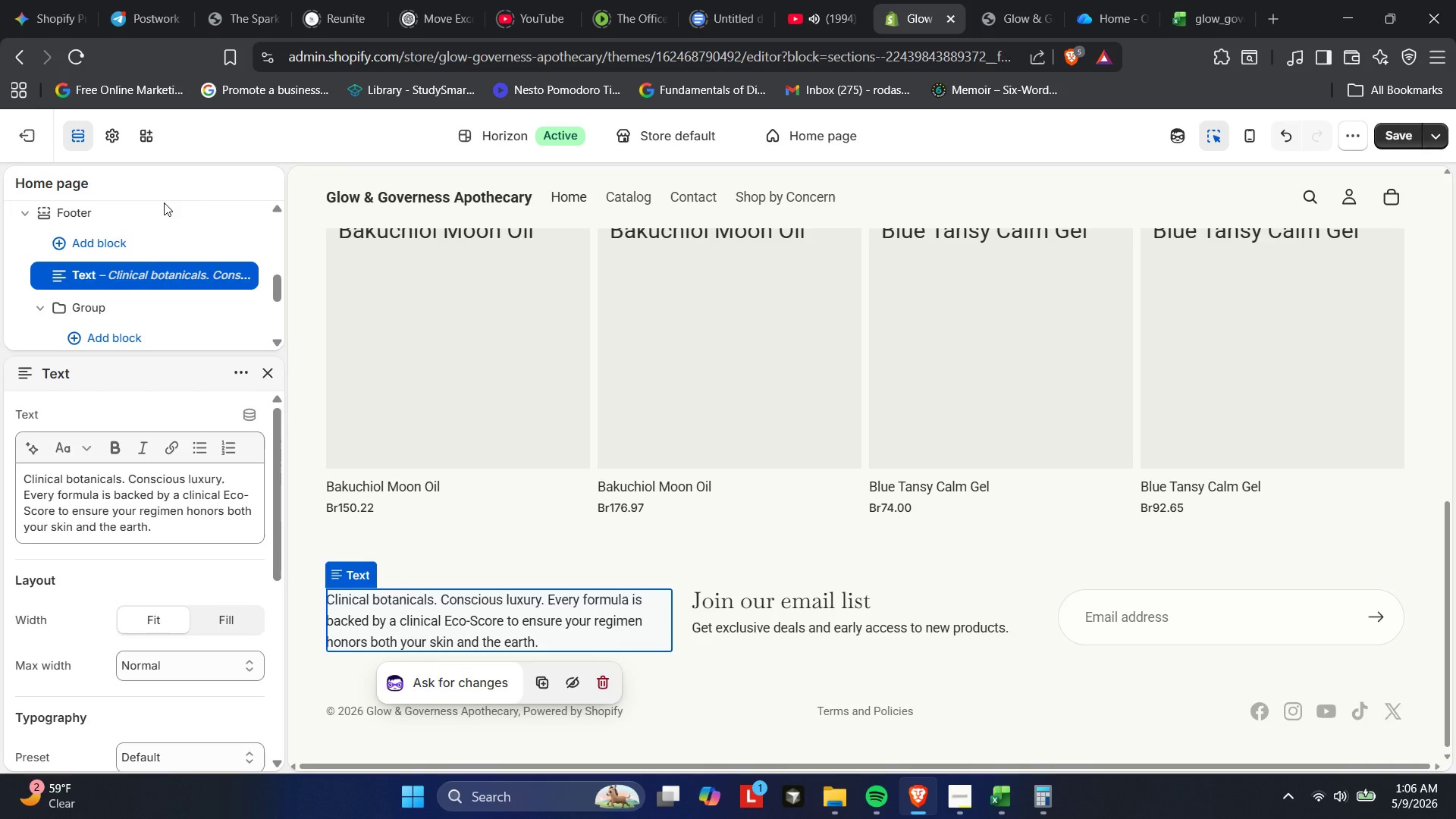 
wait(7.34)
 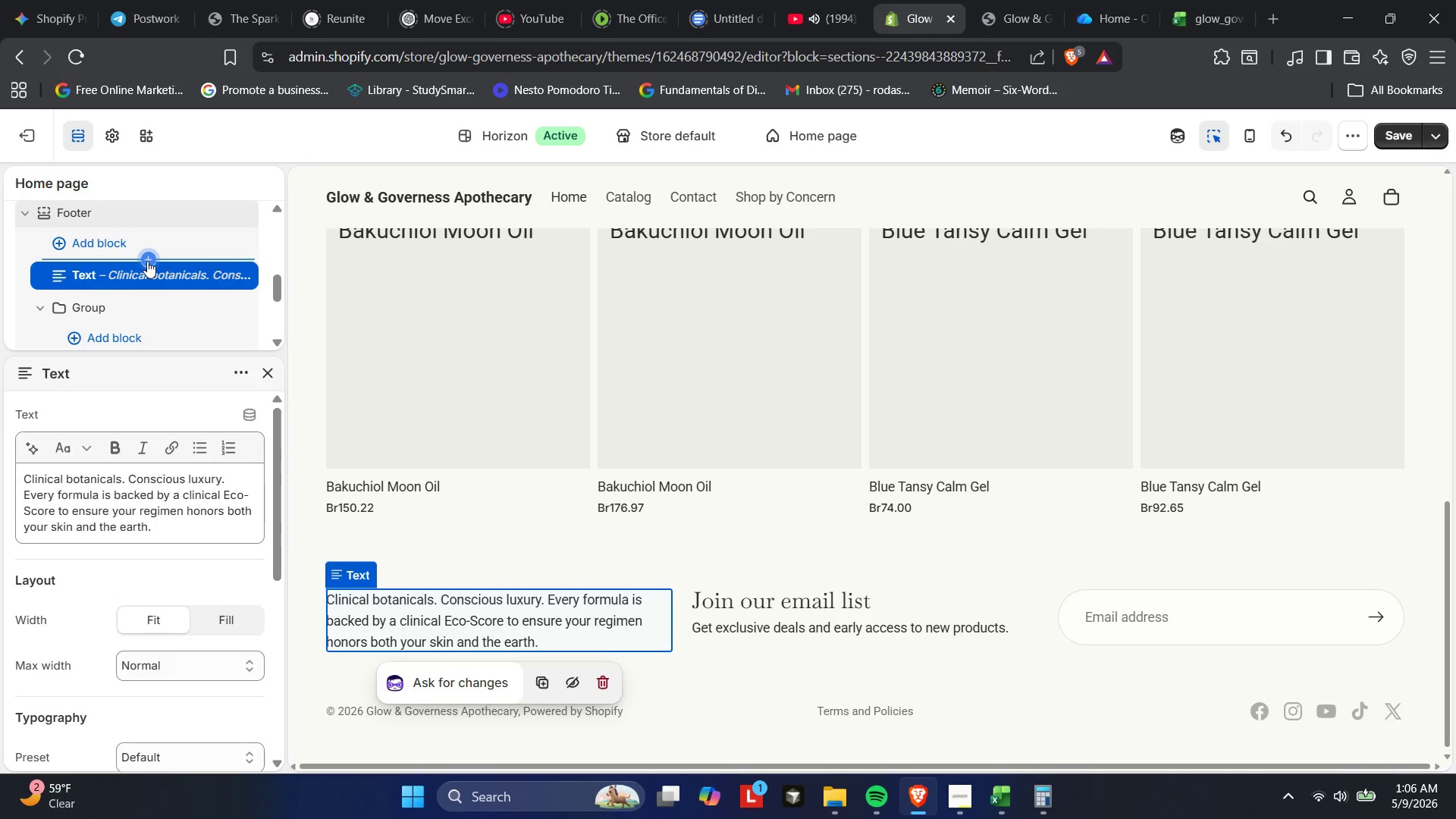 
left_click([766, 601])
 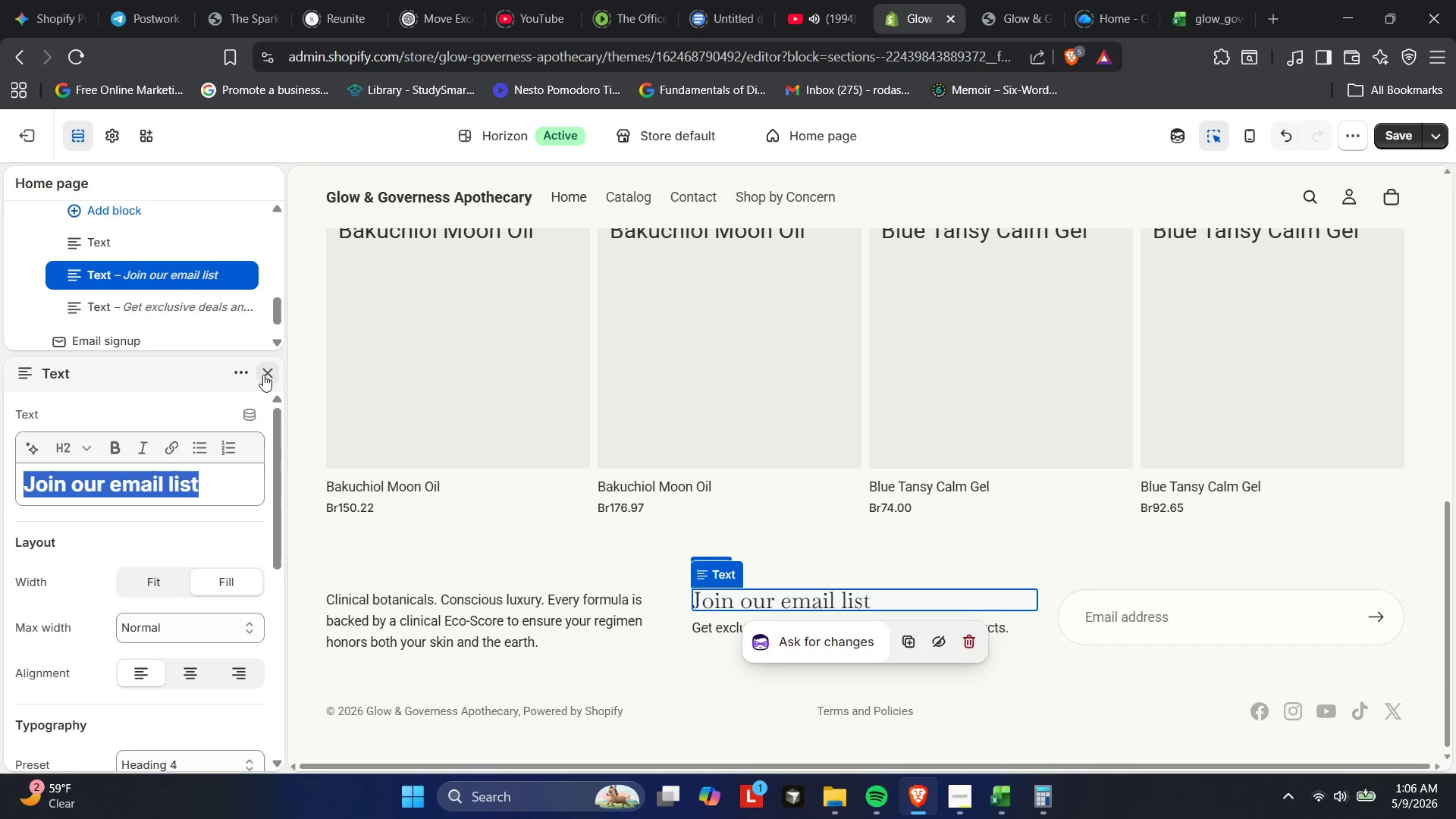 
wait(5.93)
 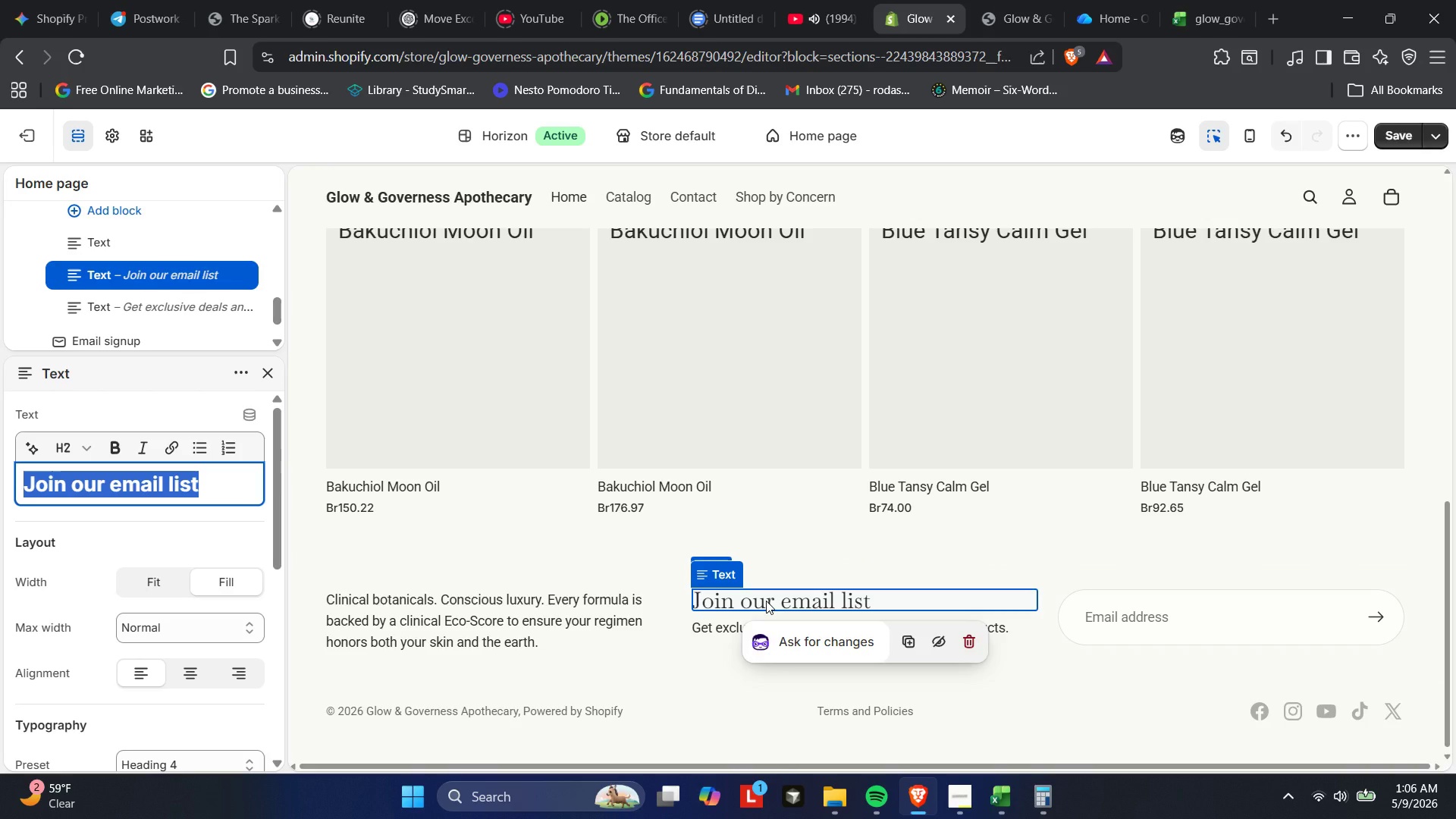 
mouse_move([143, 502])
 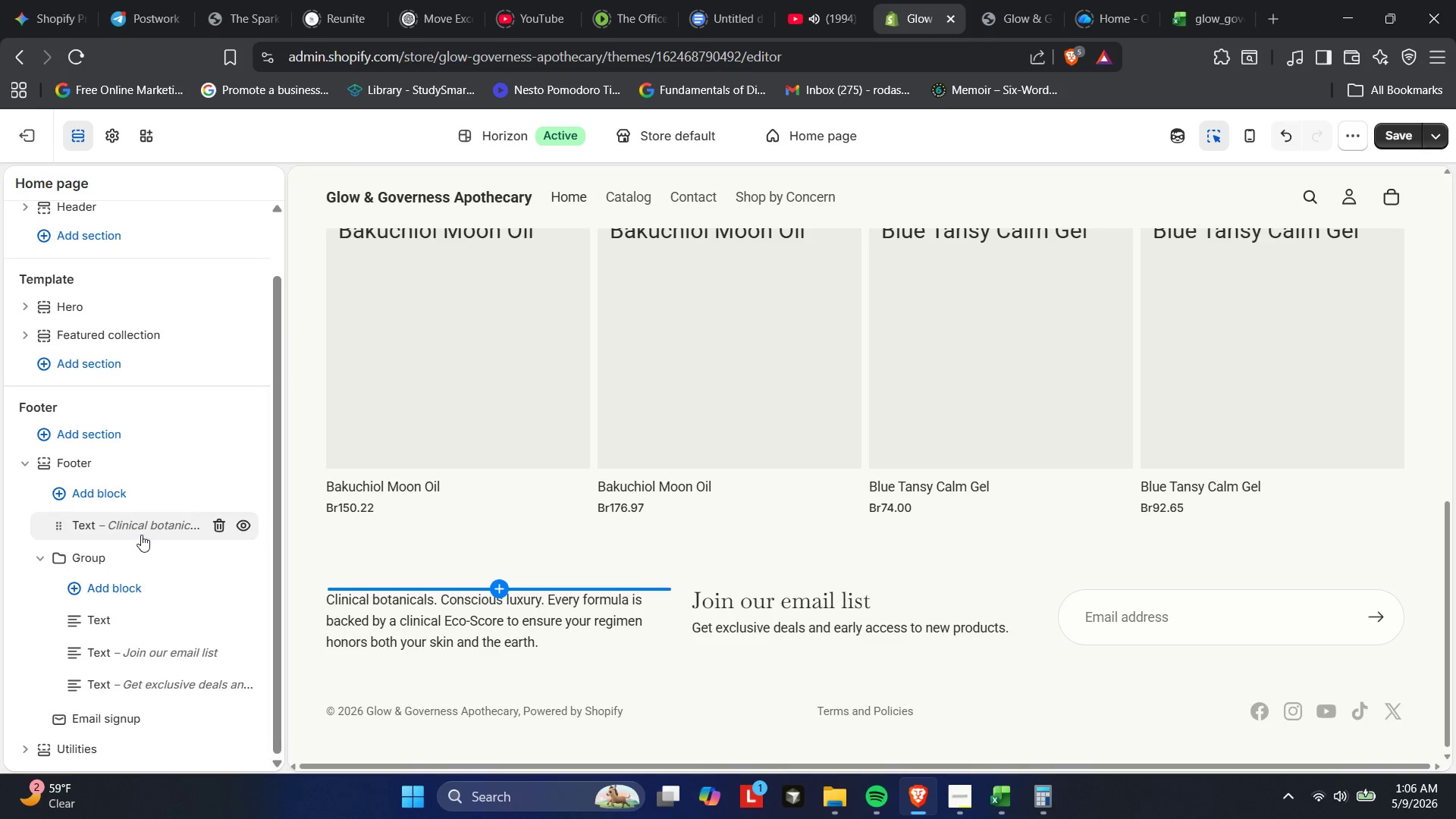 
left_click([141, 535])
 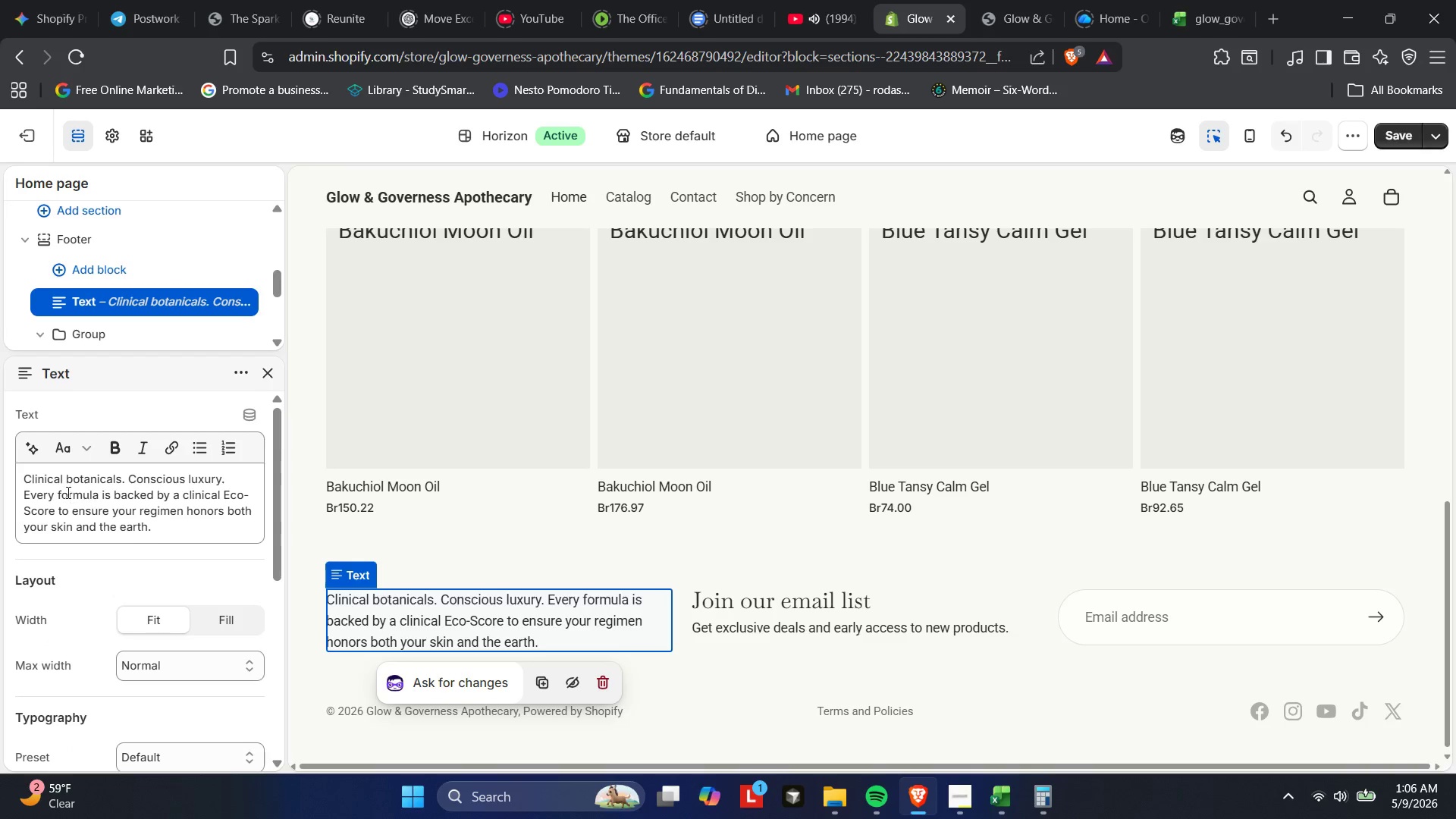 
left_click([67, 476])
 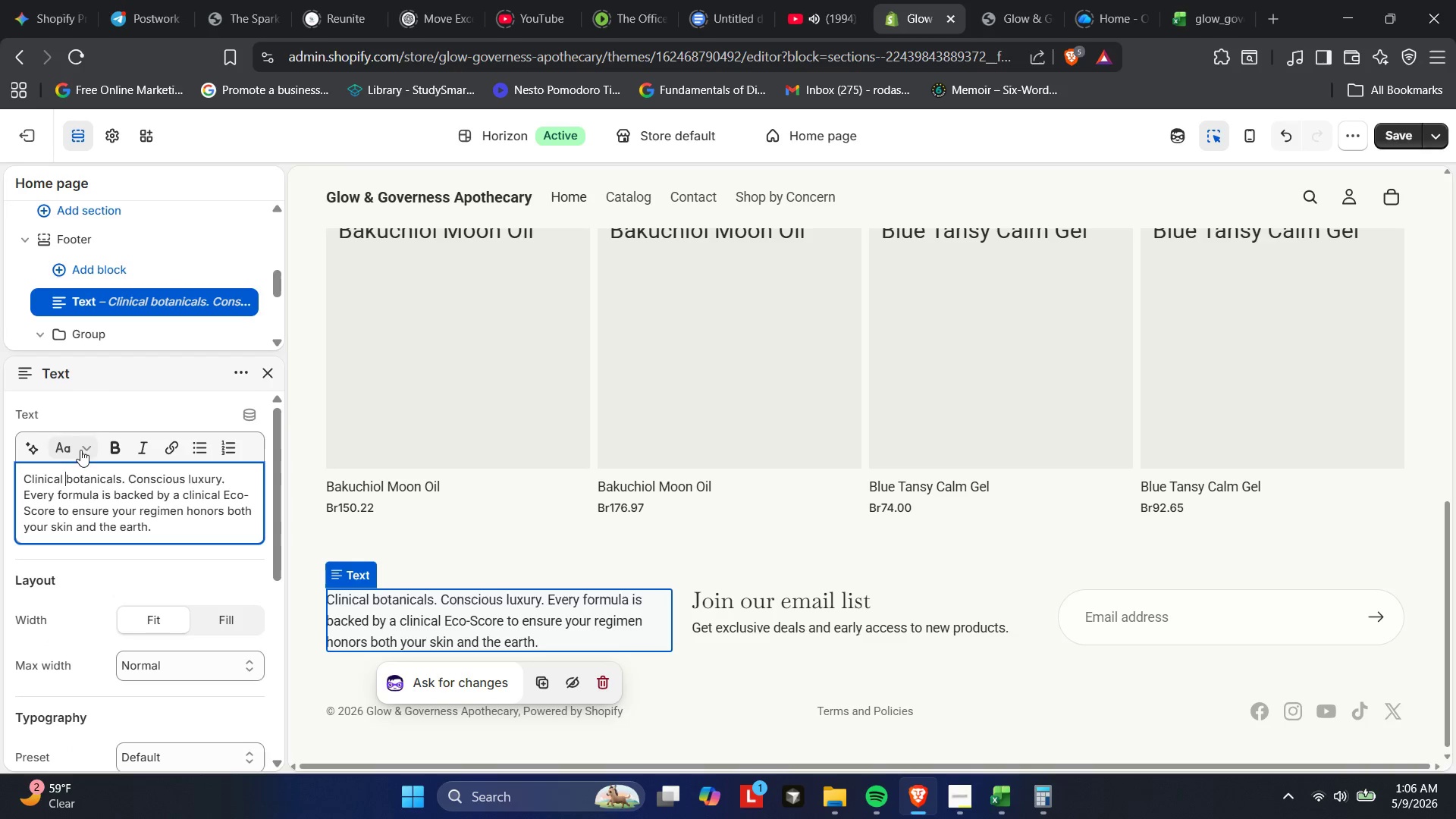 
left_click([81, 448])
 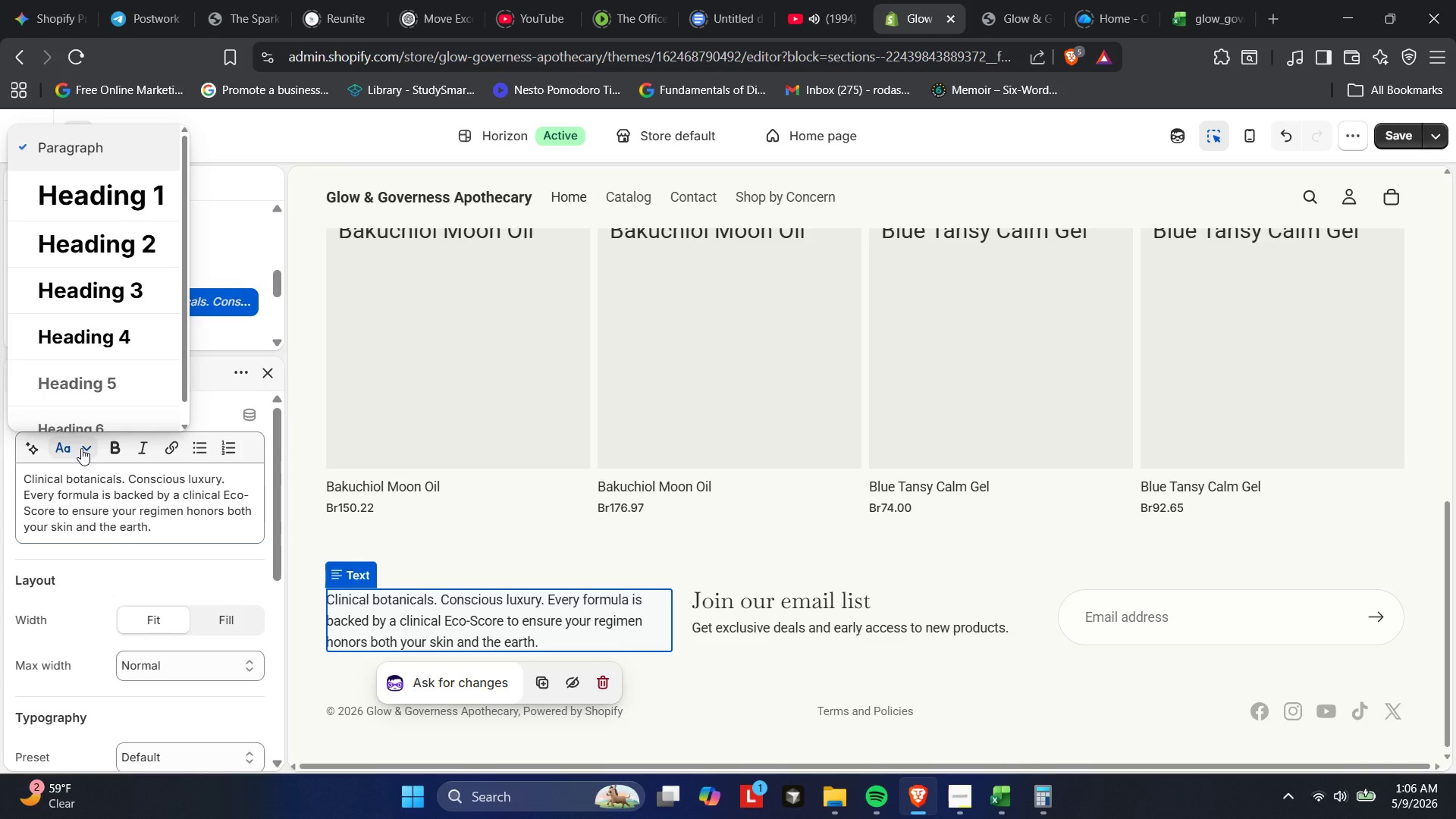 
left_click([81, 448])
 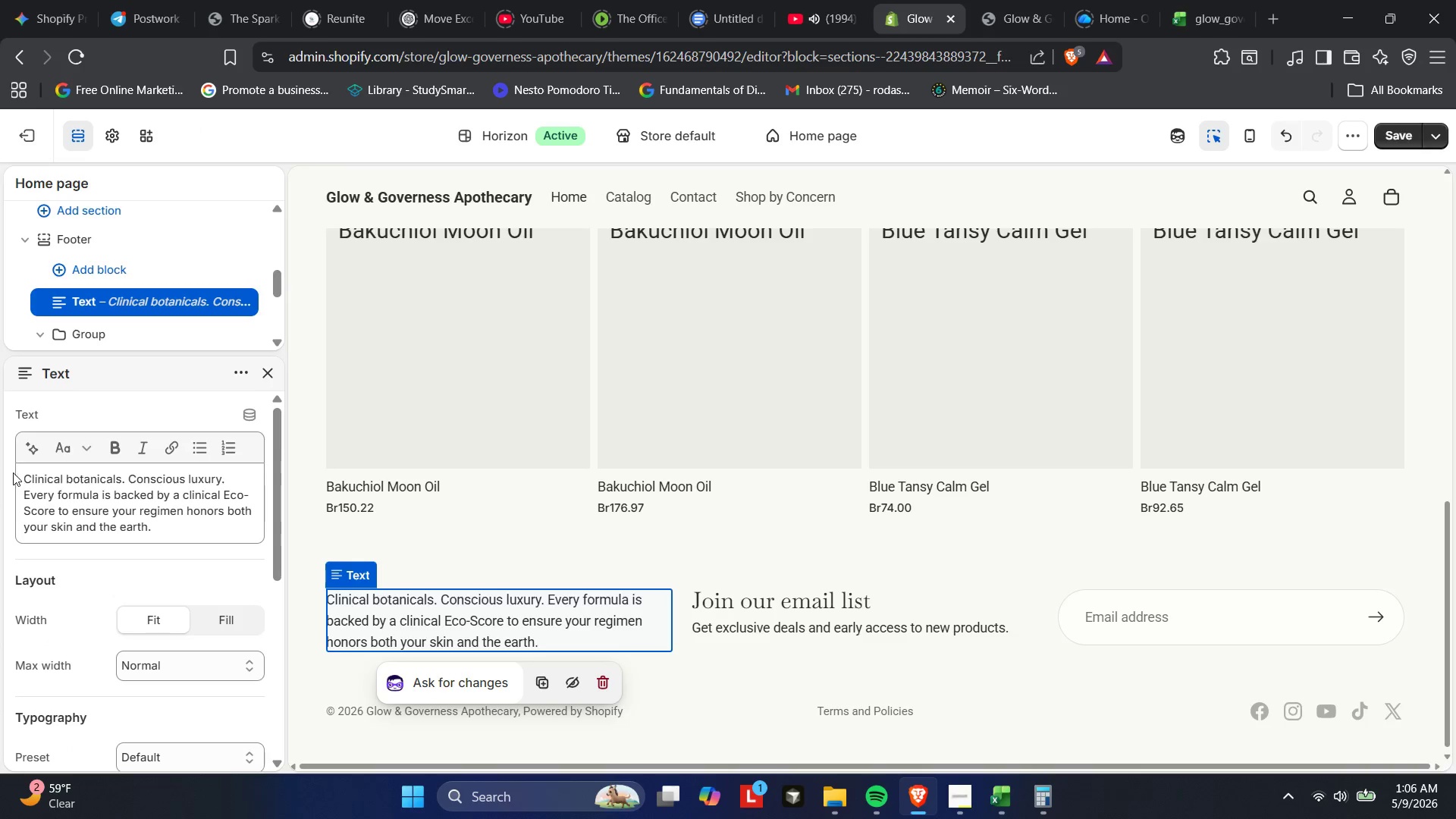 
left_click([19, 472])
 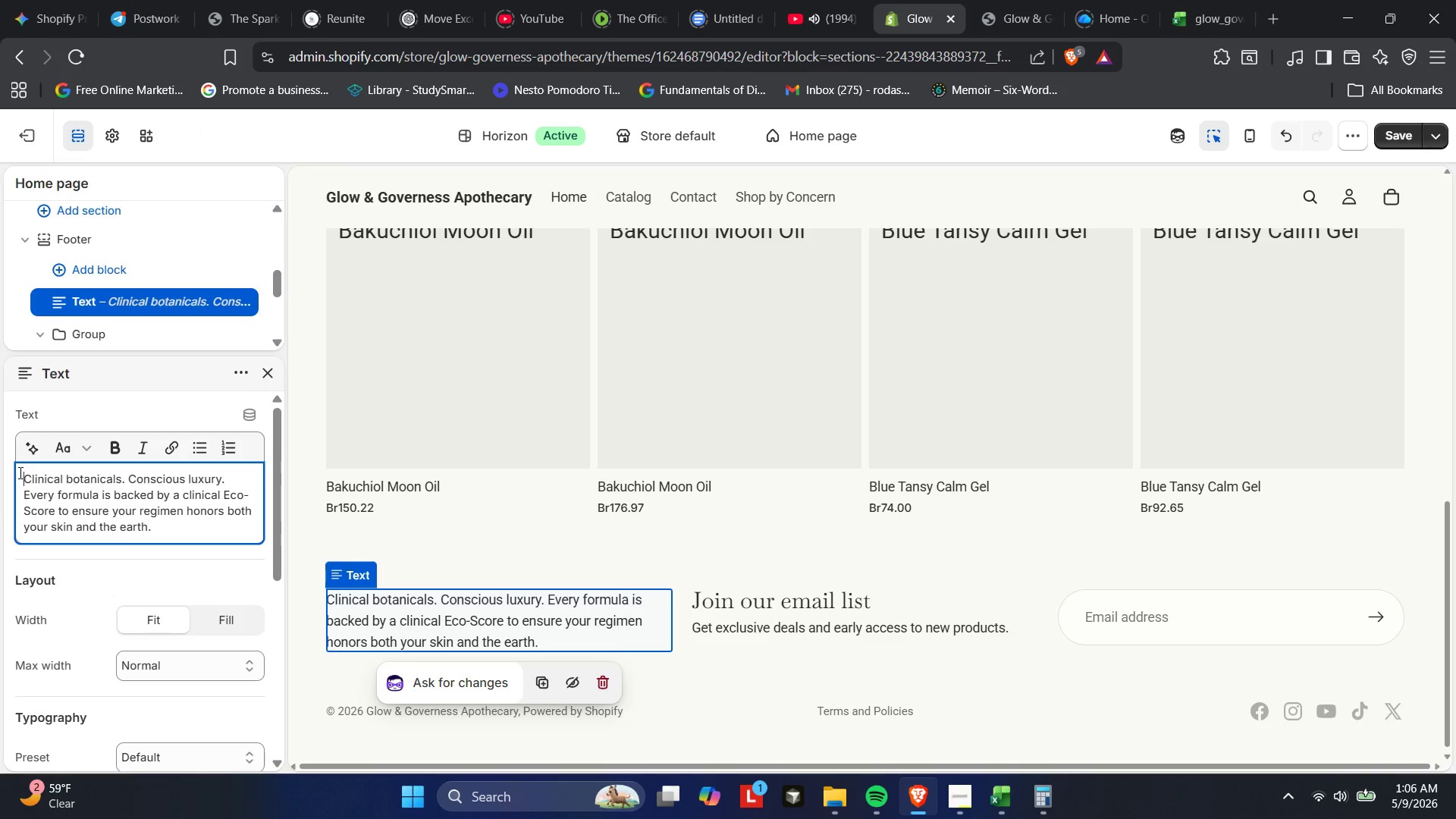 
key(Enter)
 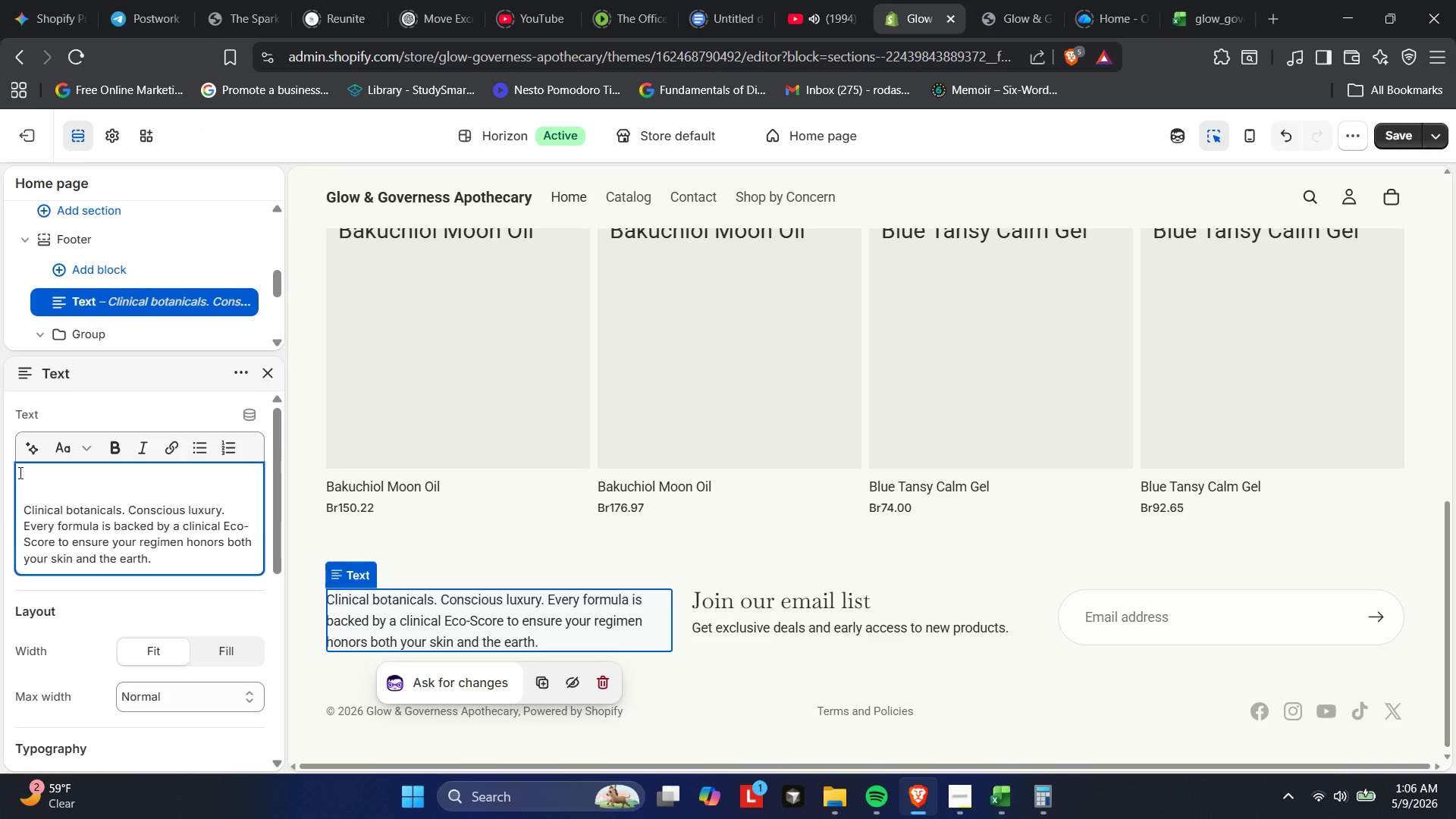 
key(ArrowUp)
 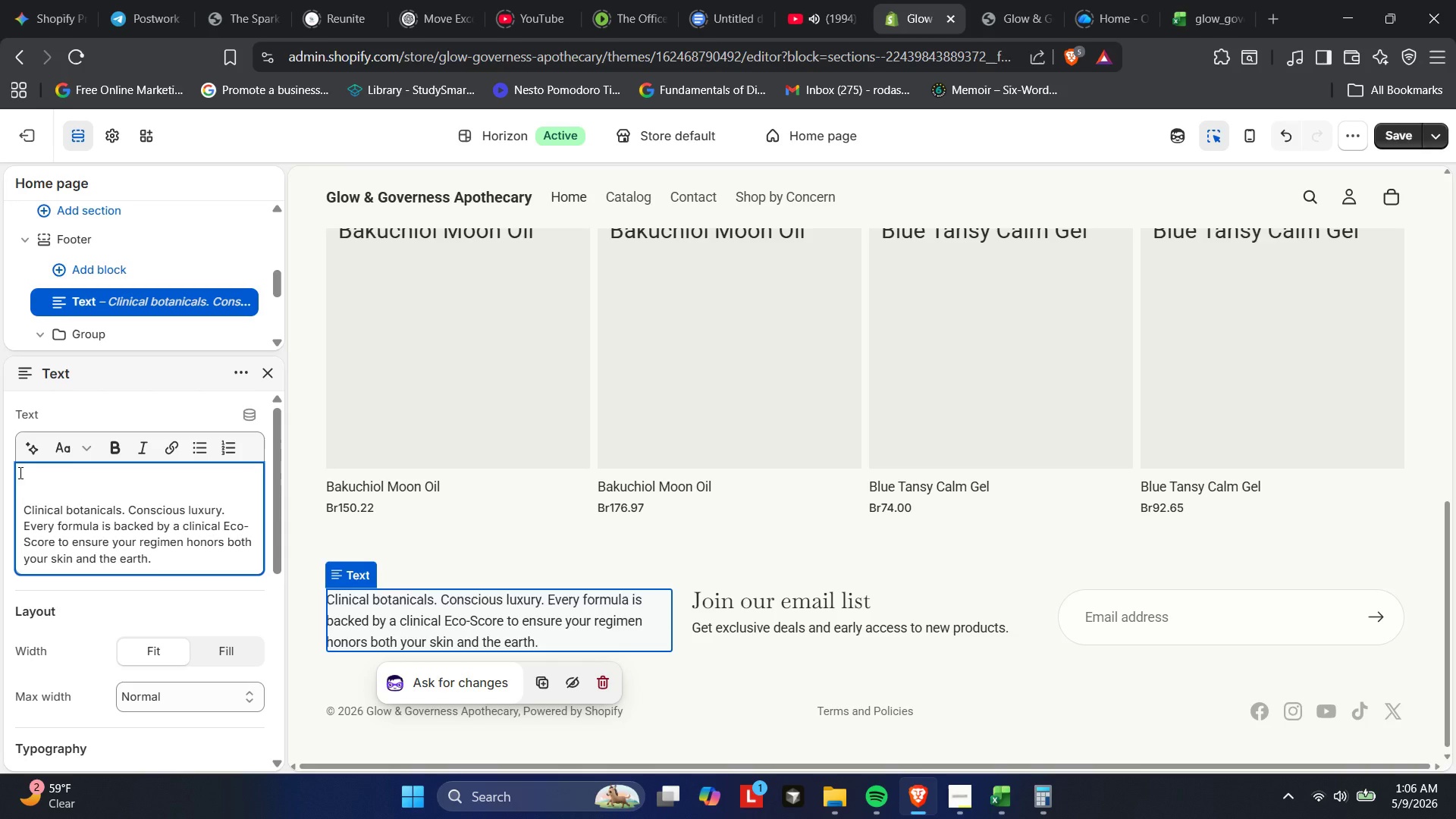 
type(GLOW & GOVERNESS)
 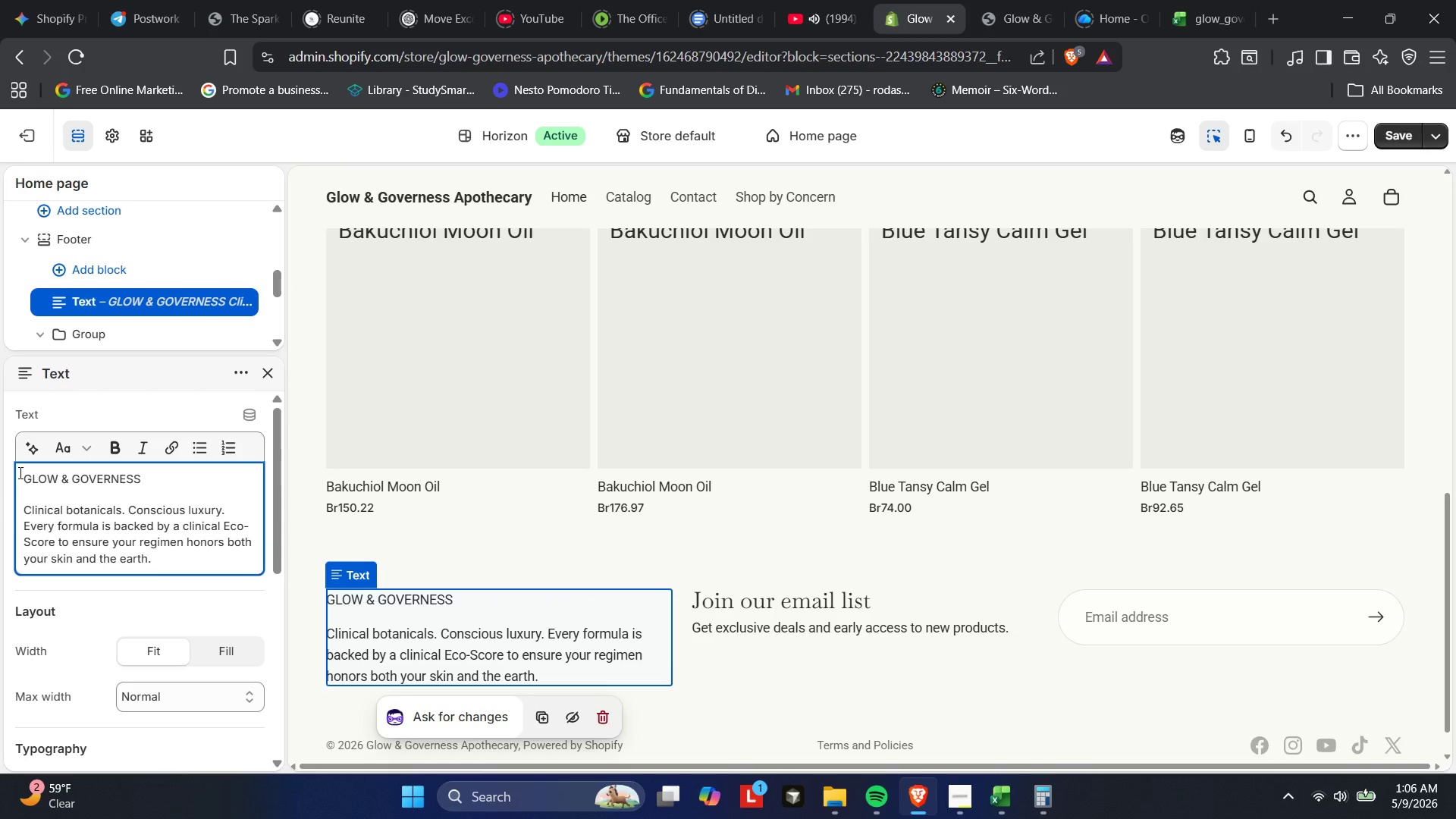 
left_click_drag(start_coordinate=[149, 484], to_coordinate=[17, 466])
 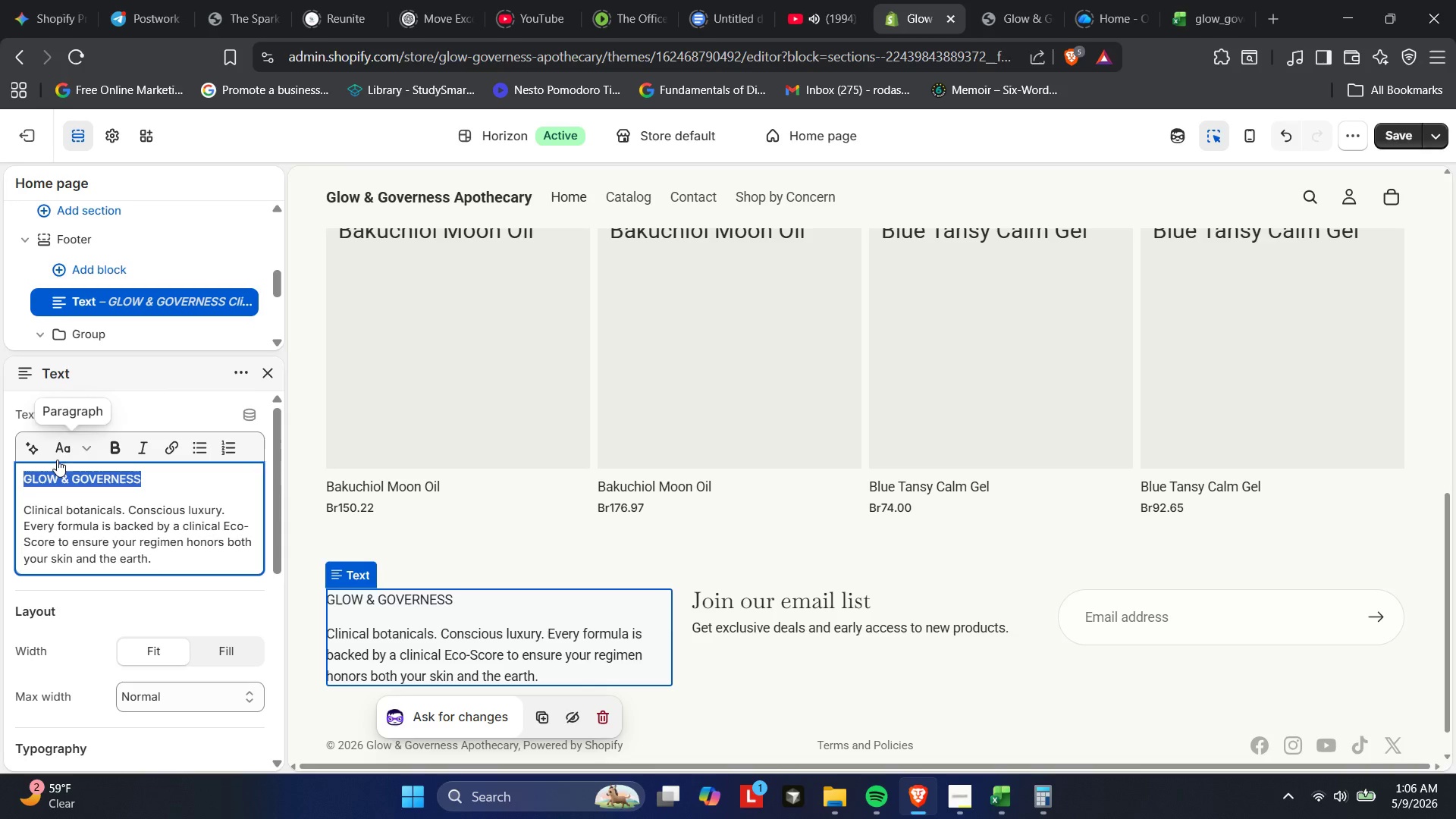 
left_click([64, 452])
 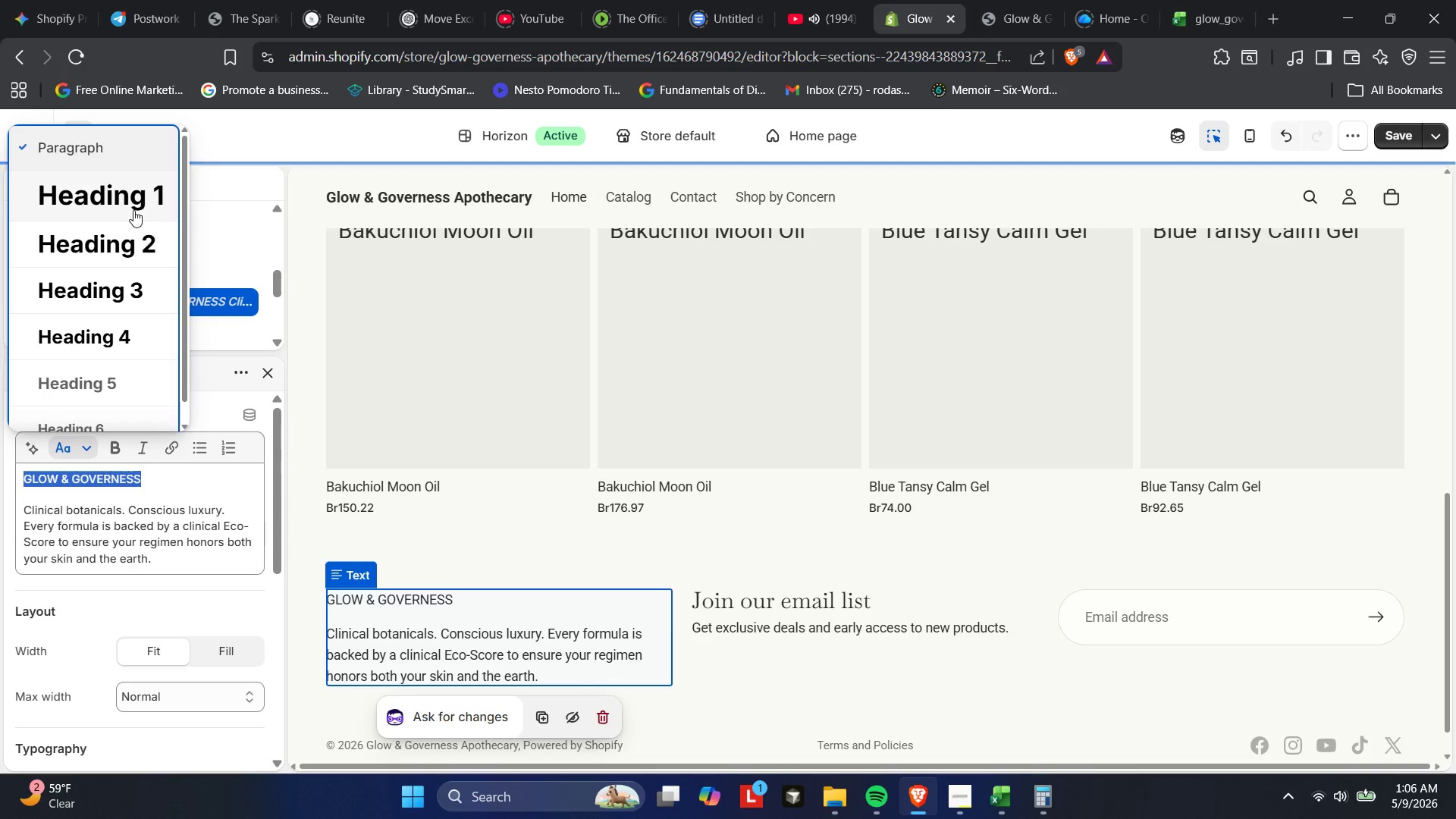 
left_click([133, 210])
 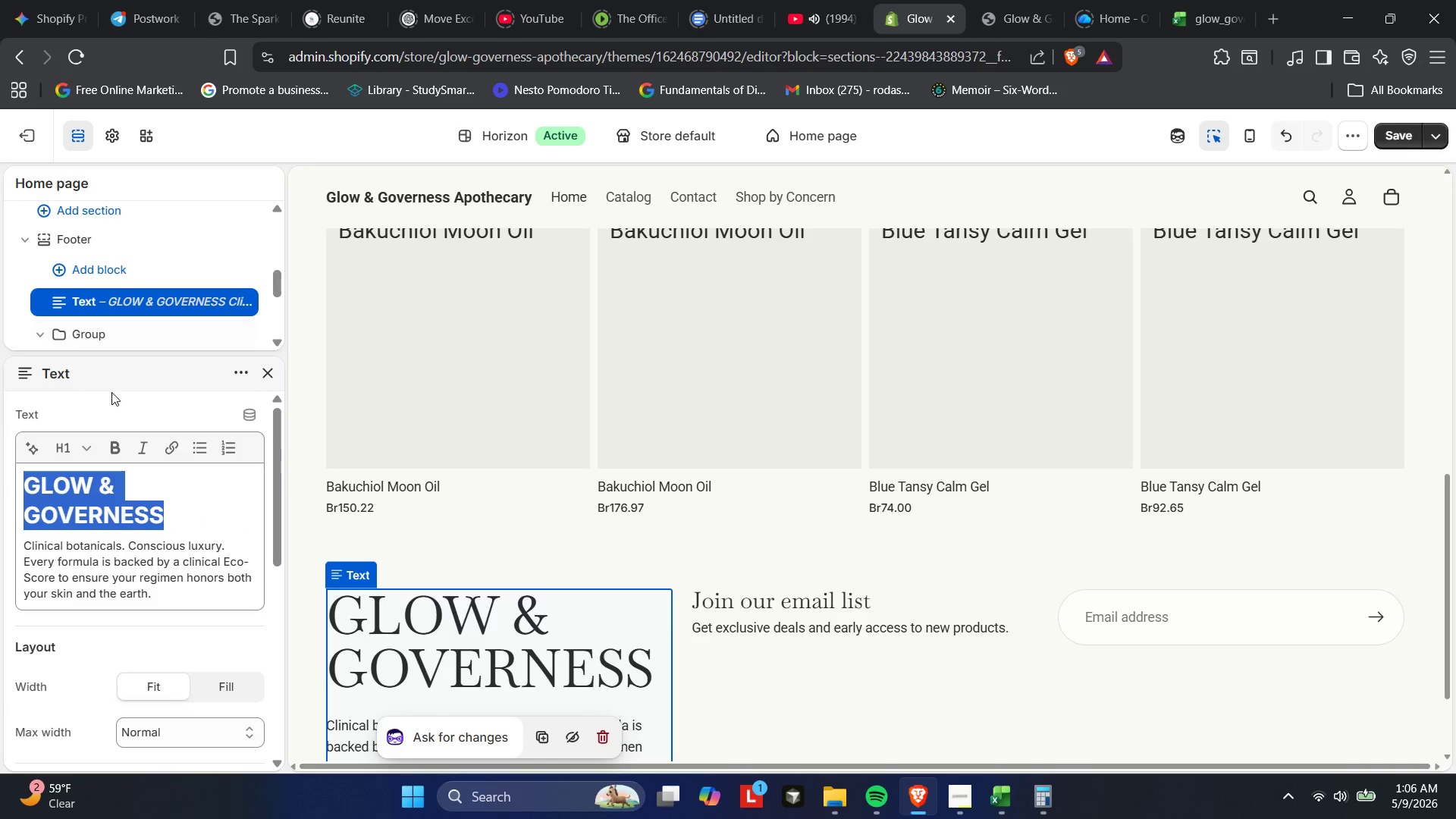 
left_click([73, 449])
 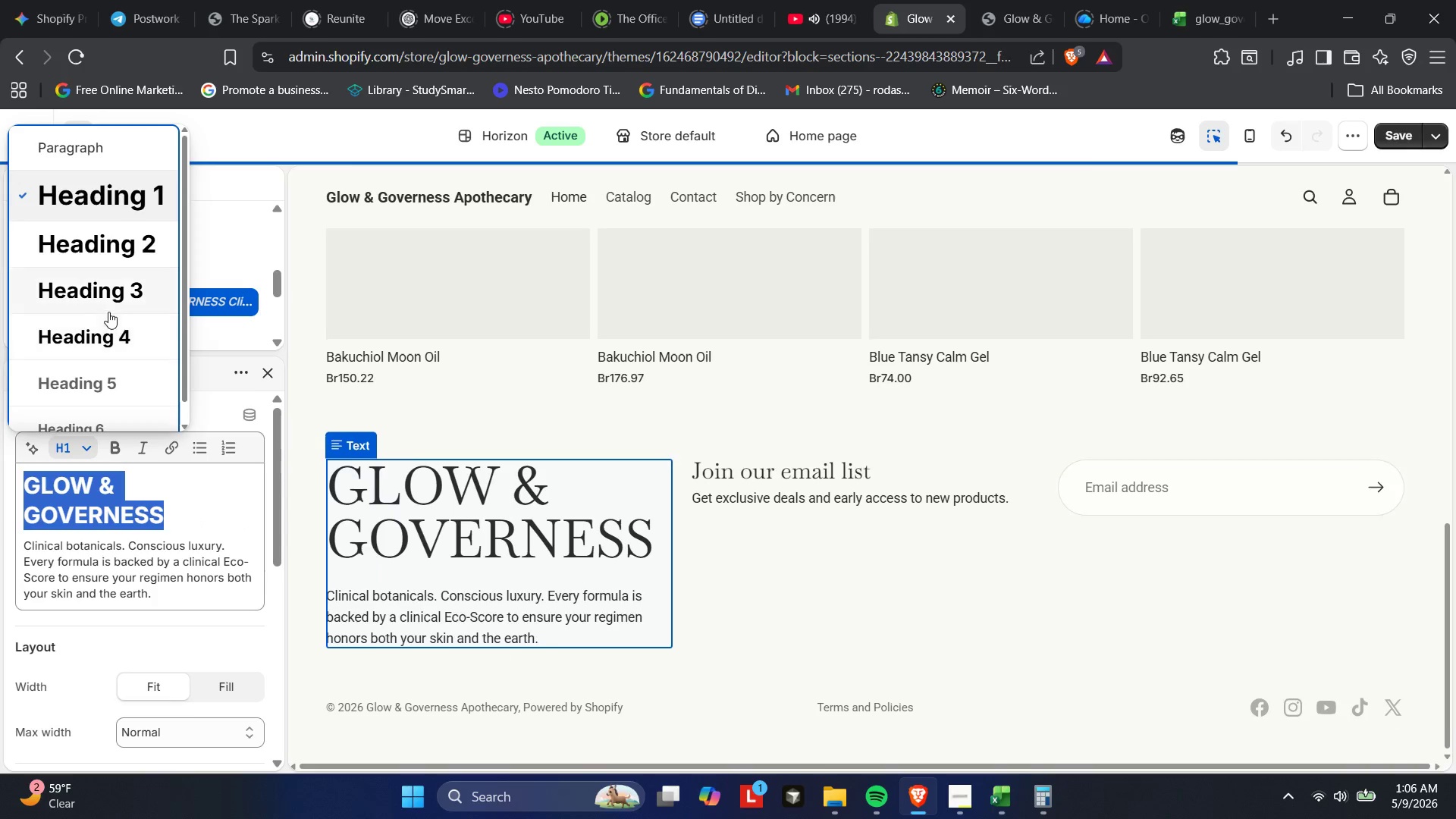 
mouse_move([128, 315])
 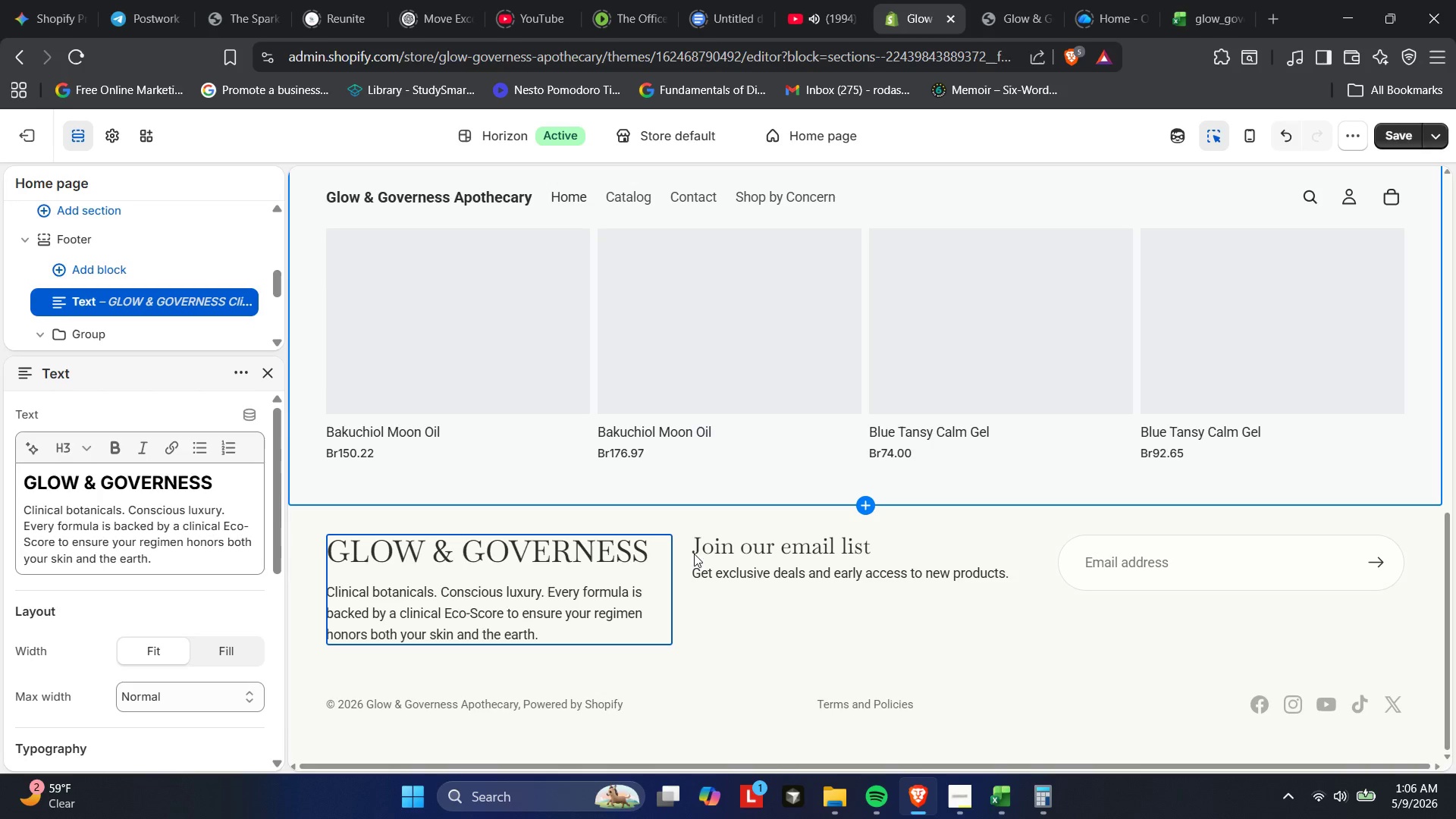 
wait(5.52)
 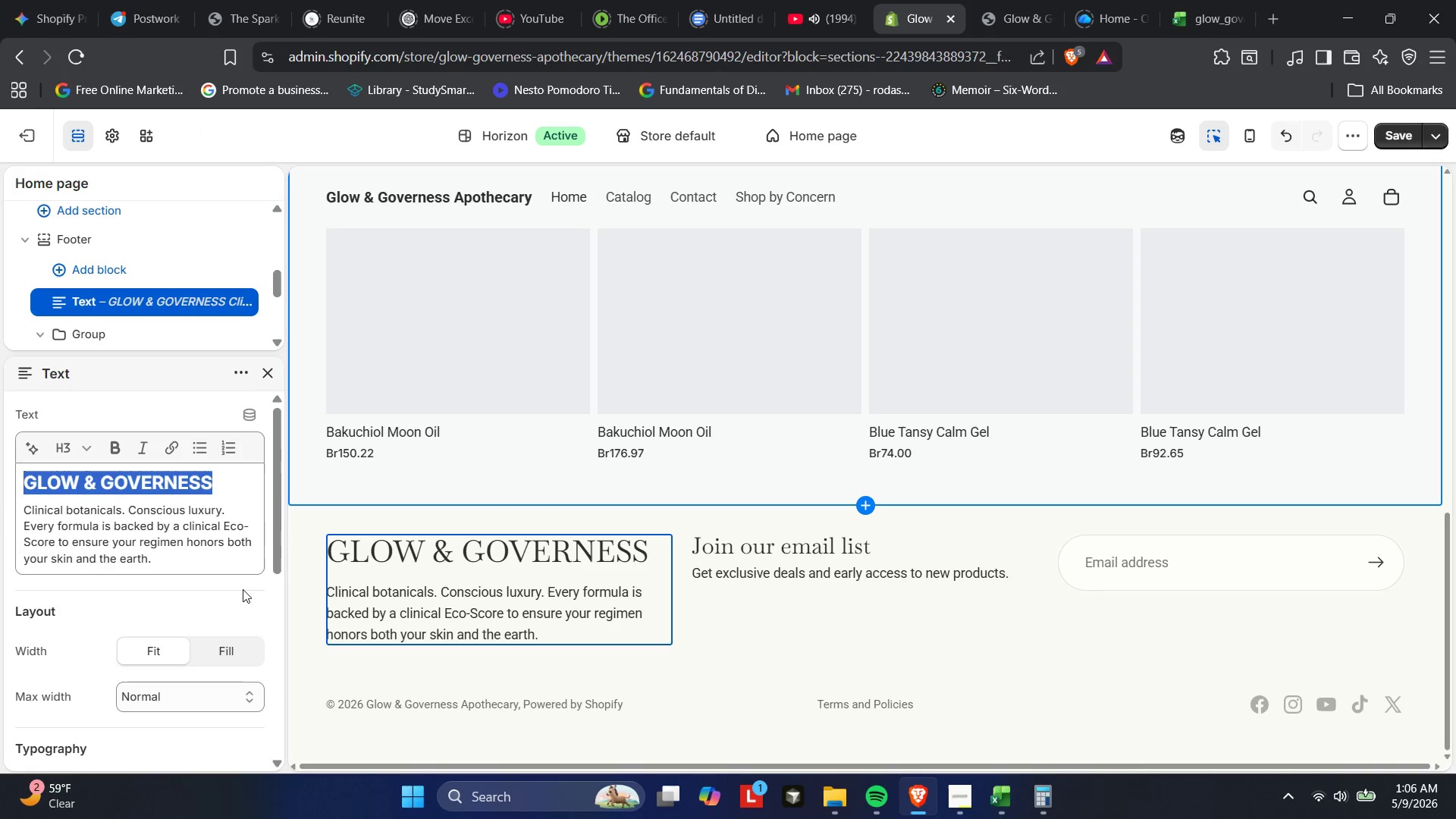 
left_click([723, 632])
 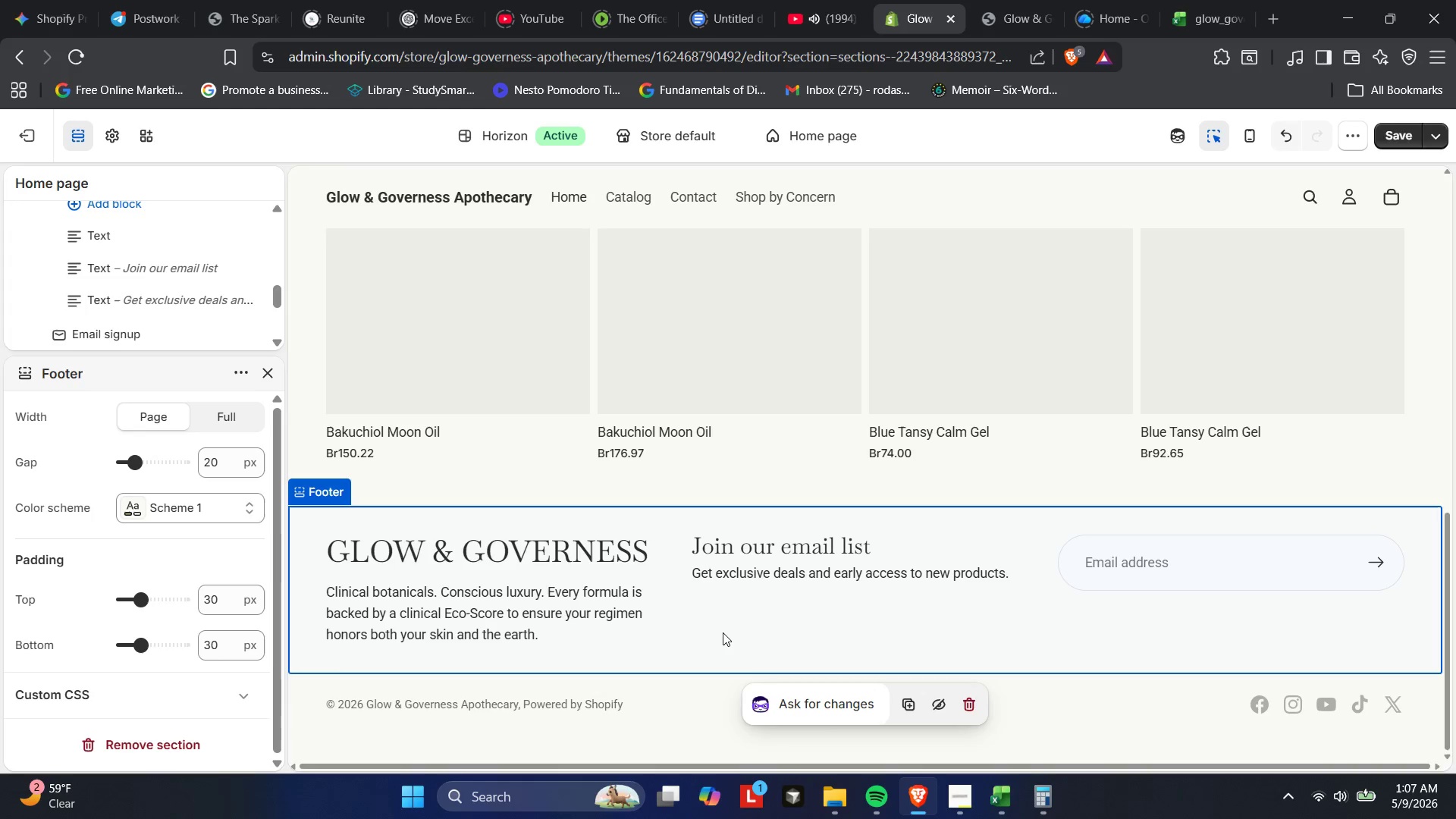 
wait(24.62)
 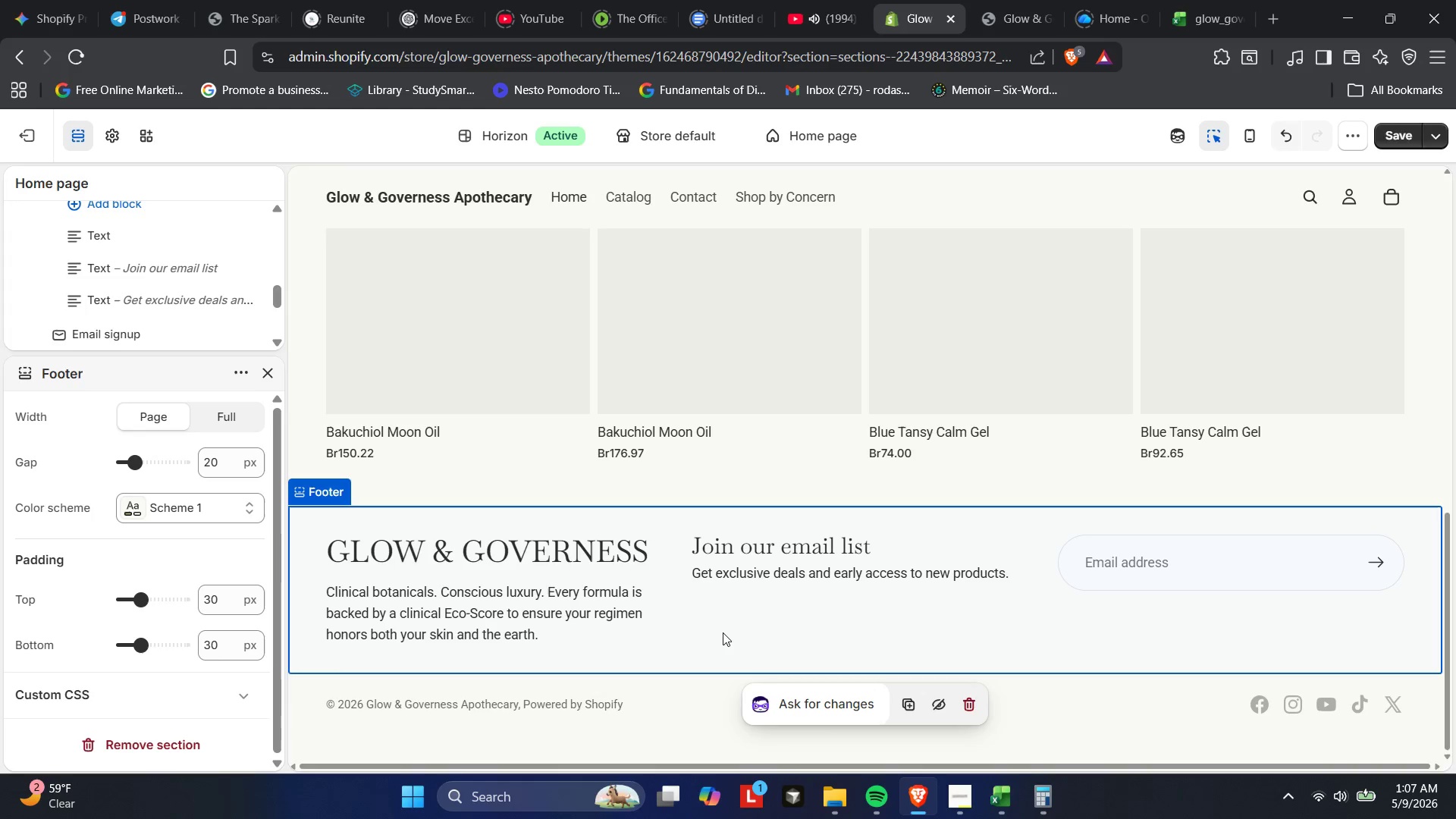 
scroll: coordinate [6, 569], scroll_direction: down, amount: 5.0
 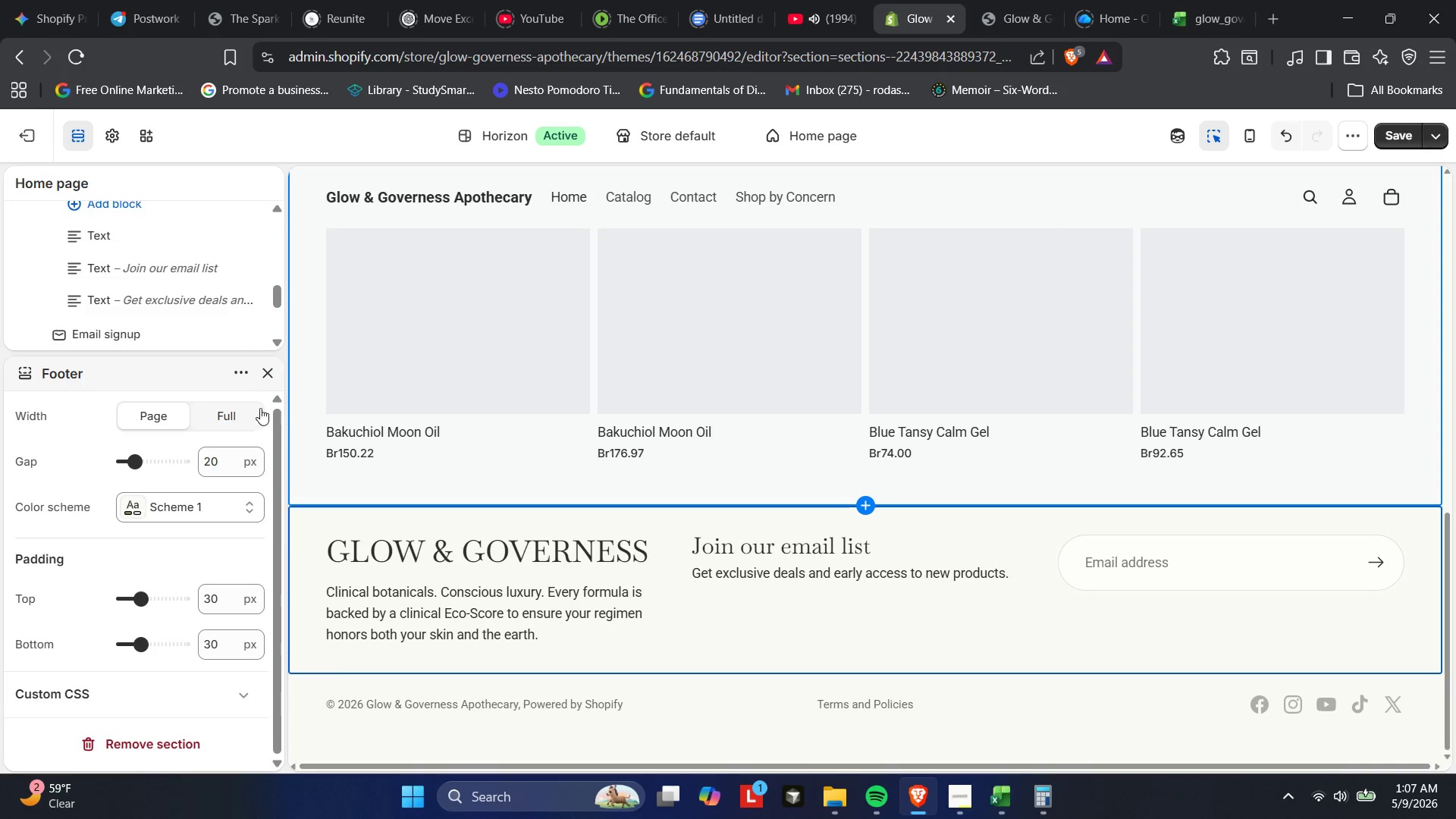 
left_click([278, 350])
 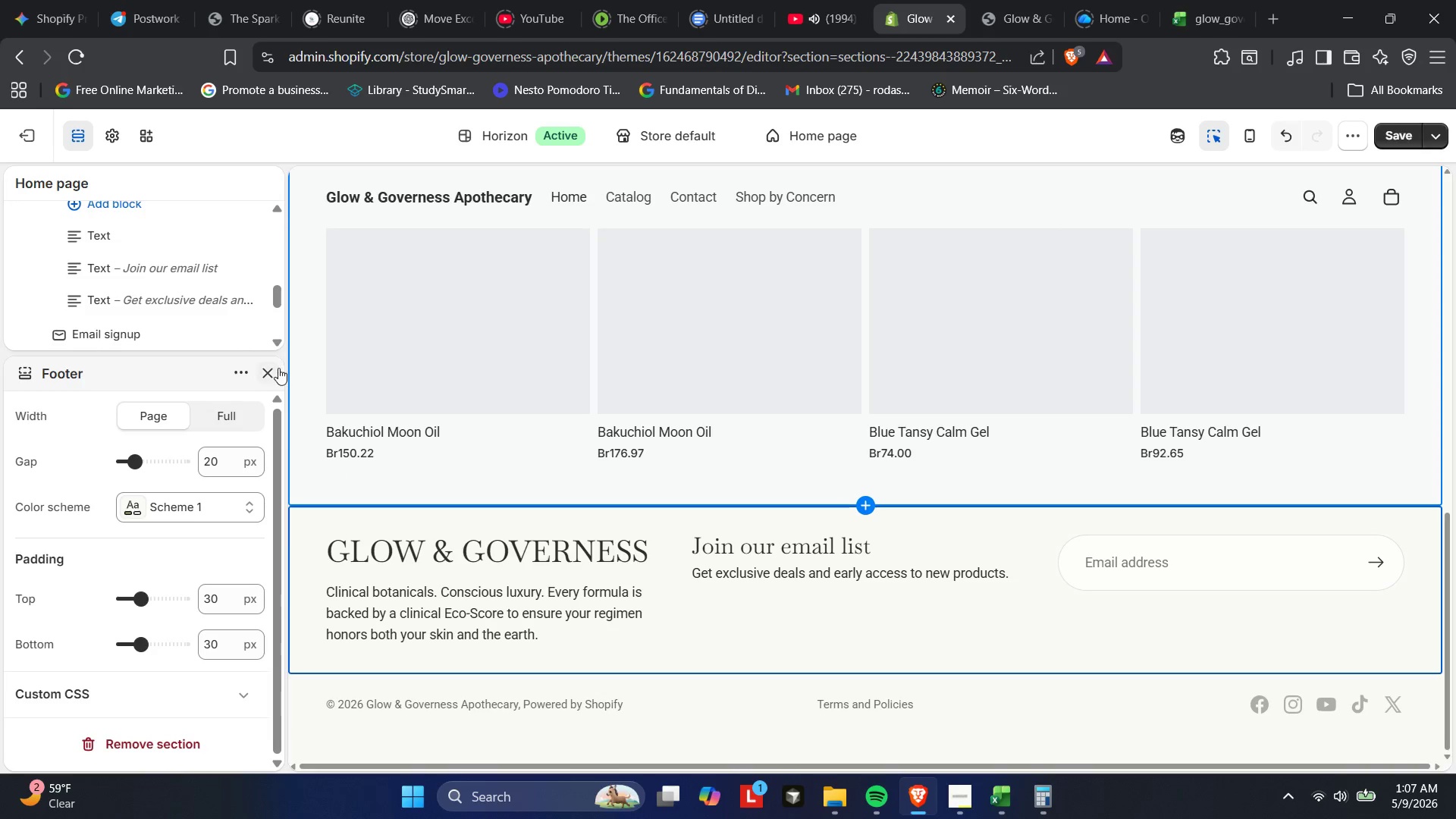 
left_click([278, 368])
 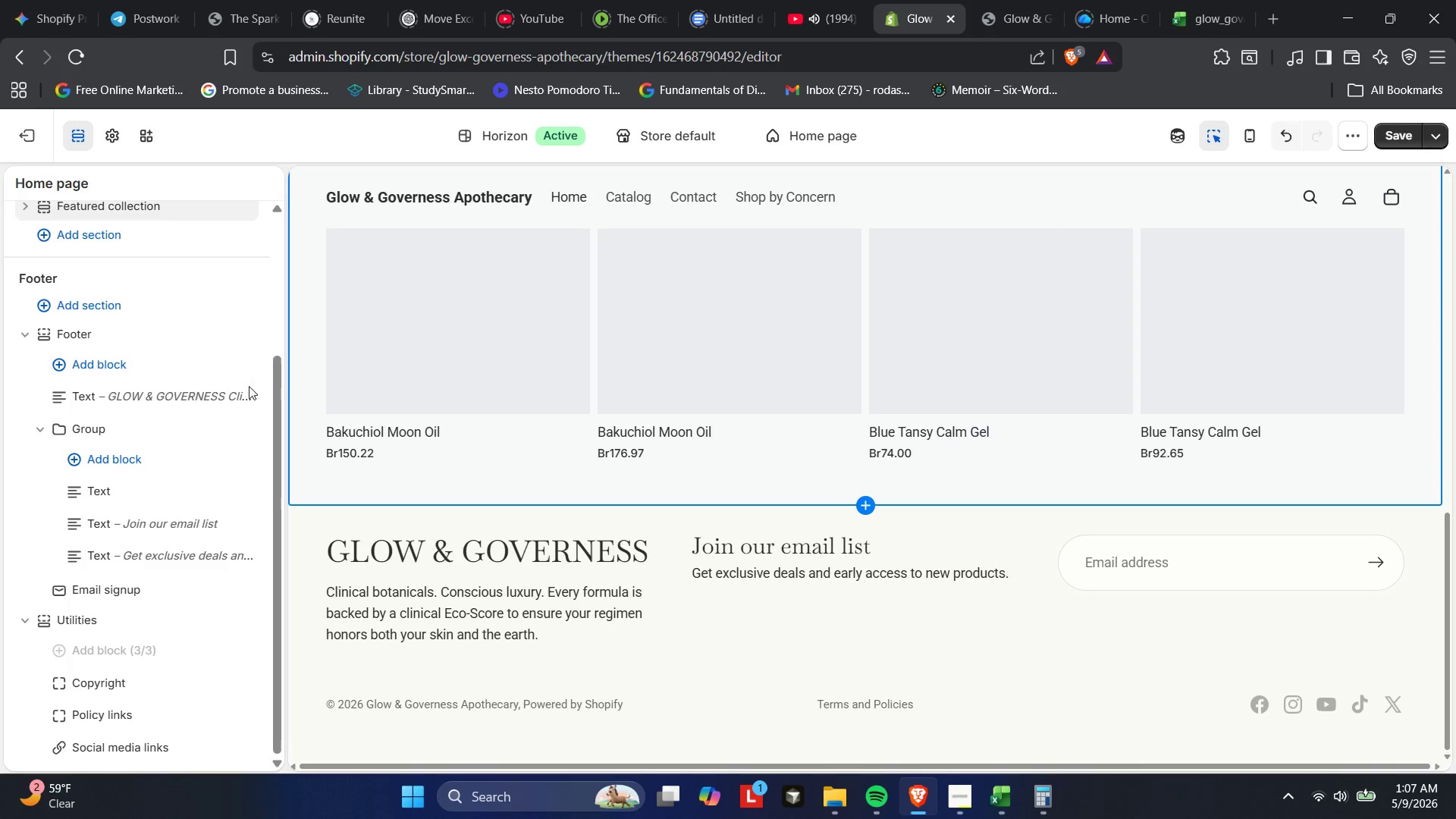 
scroll: coordinate [190, 456], scroll_direction: down, amount: 4.0
 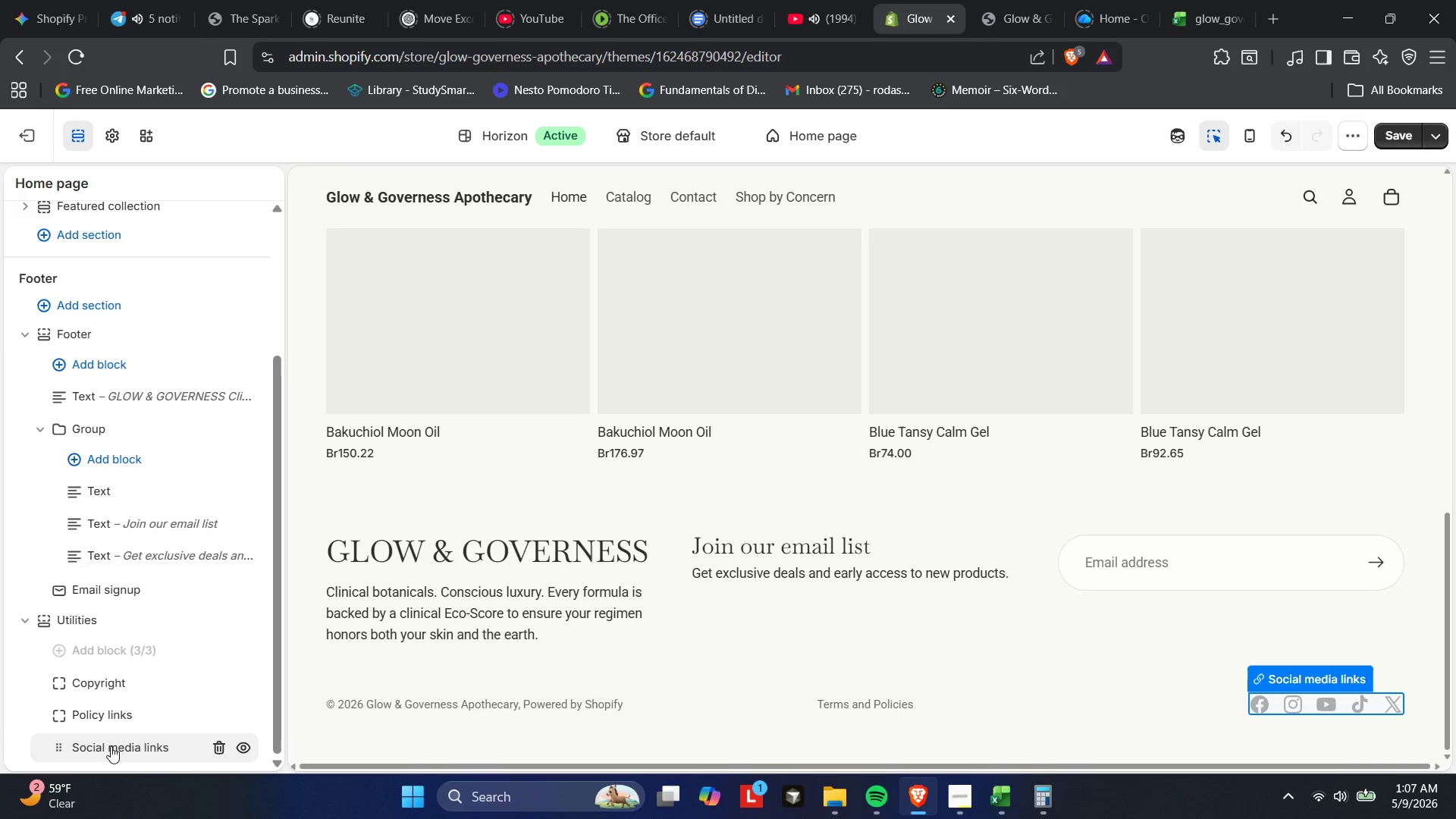 
left_click([111, 746])
 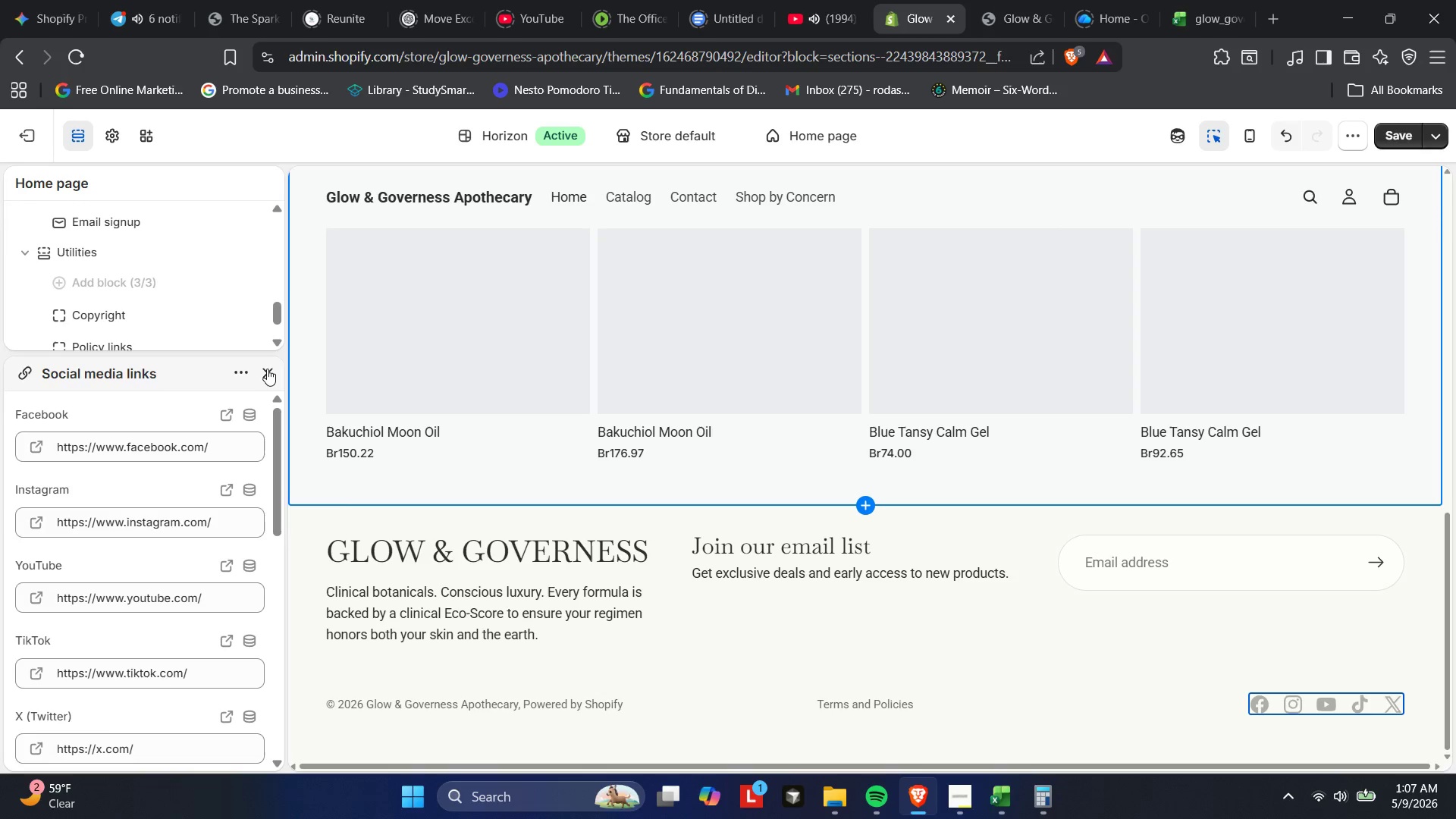 
left_click([267, 369])
 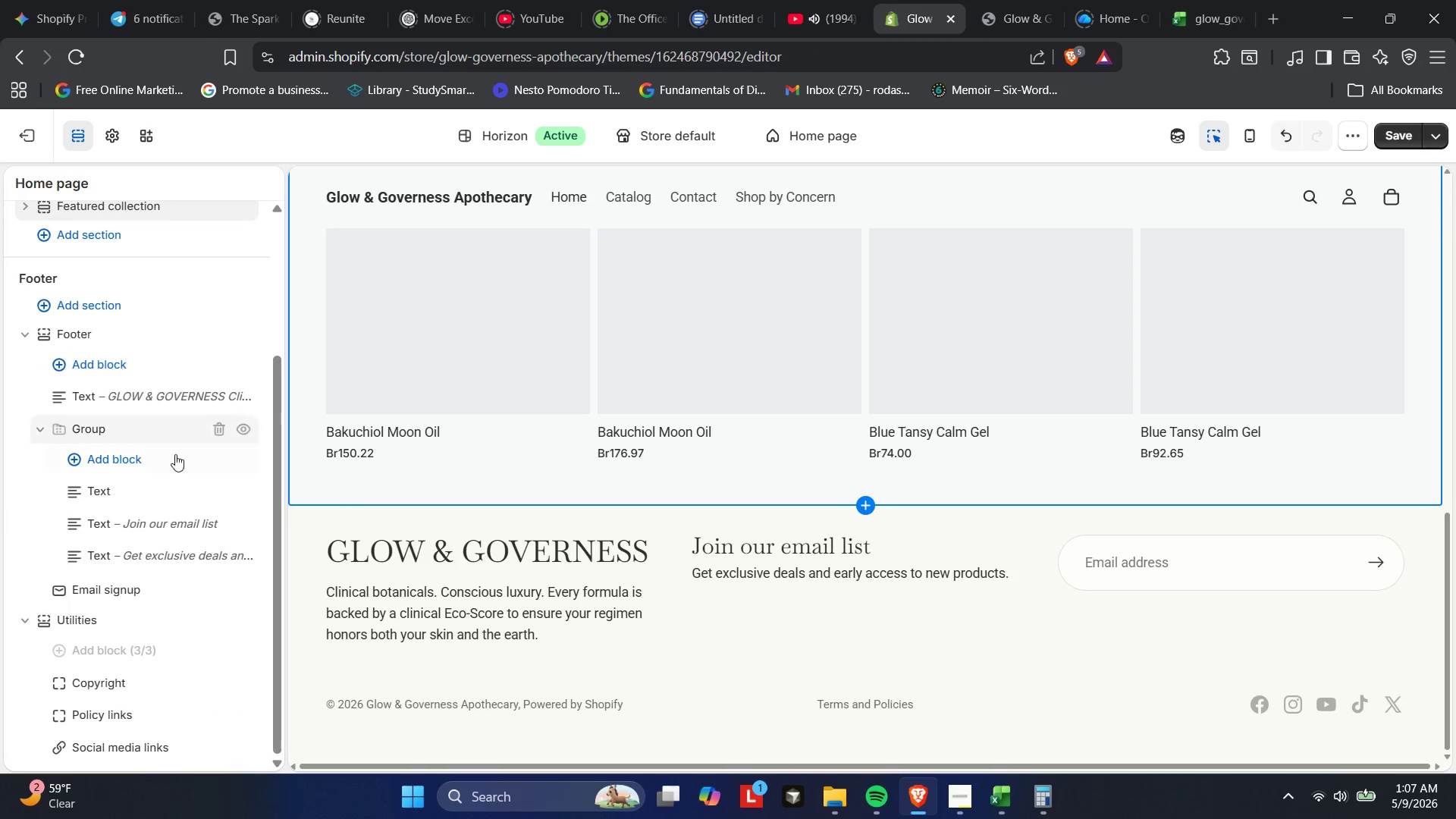 
scroll: coordinate [150, 480], scroll_direction: down, amount: 3.0
 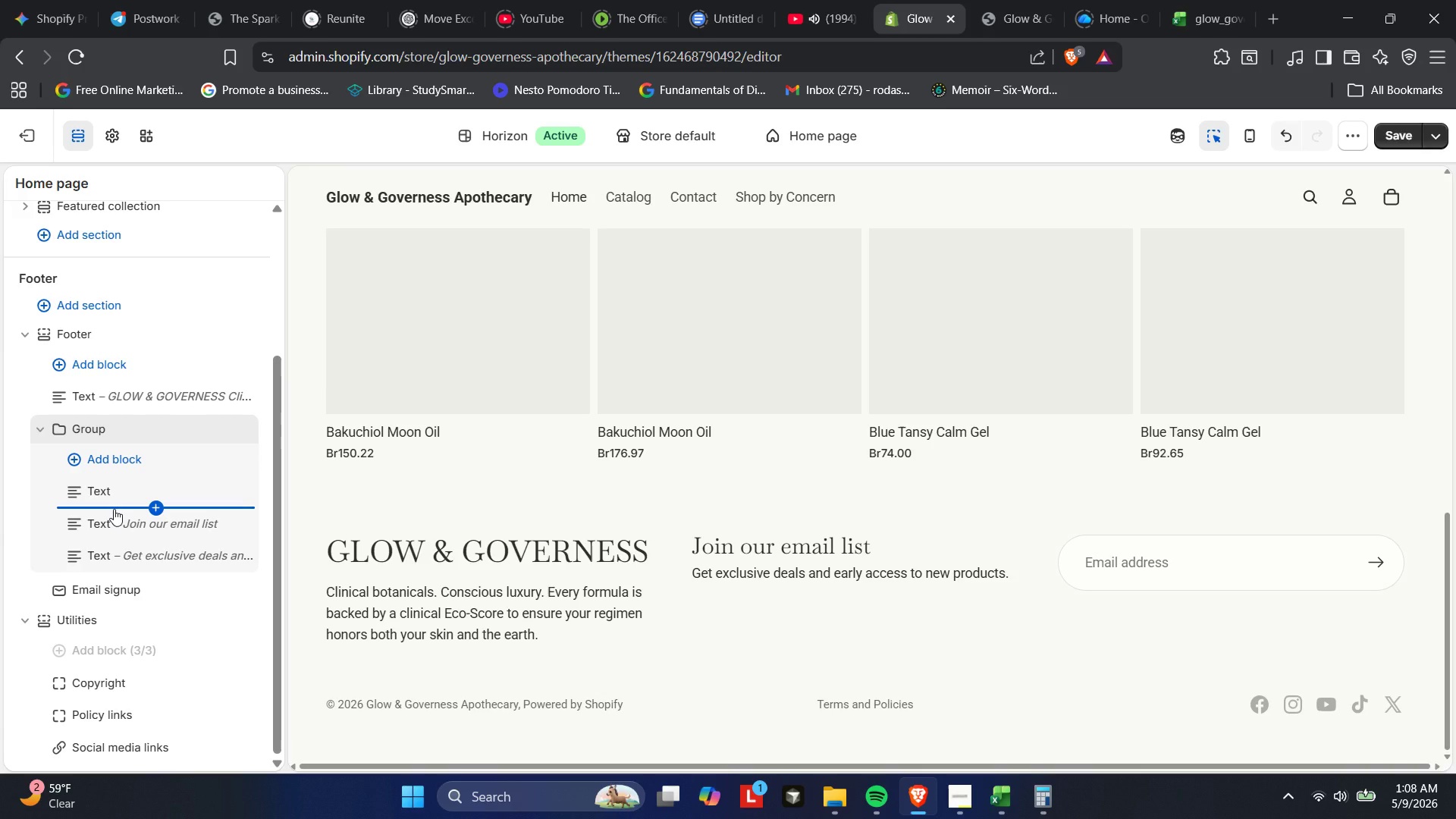 
wait(34.65)
 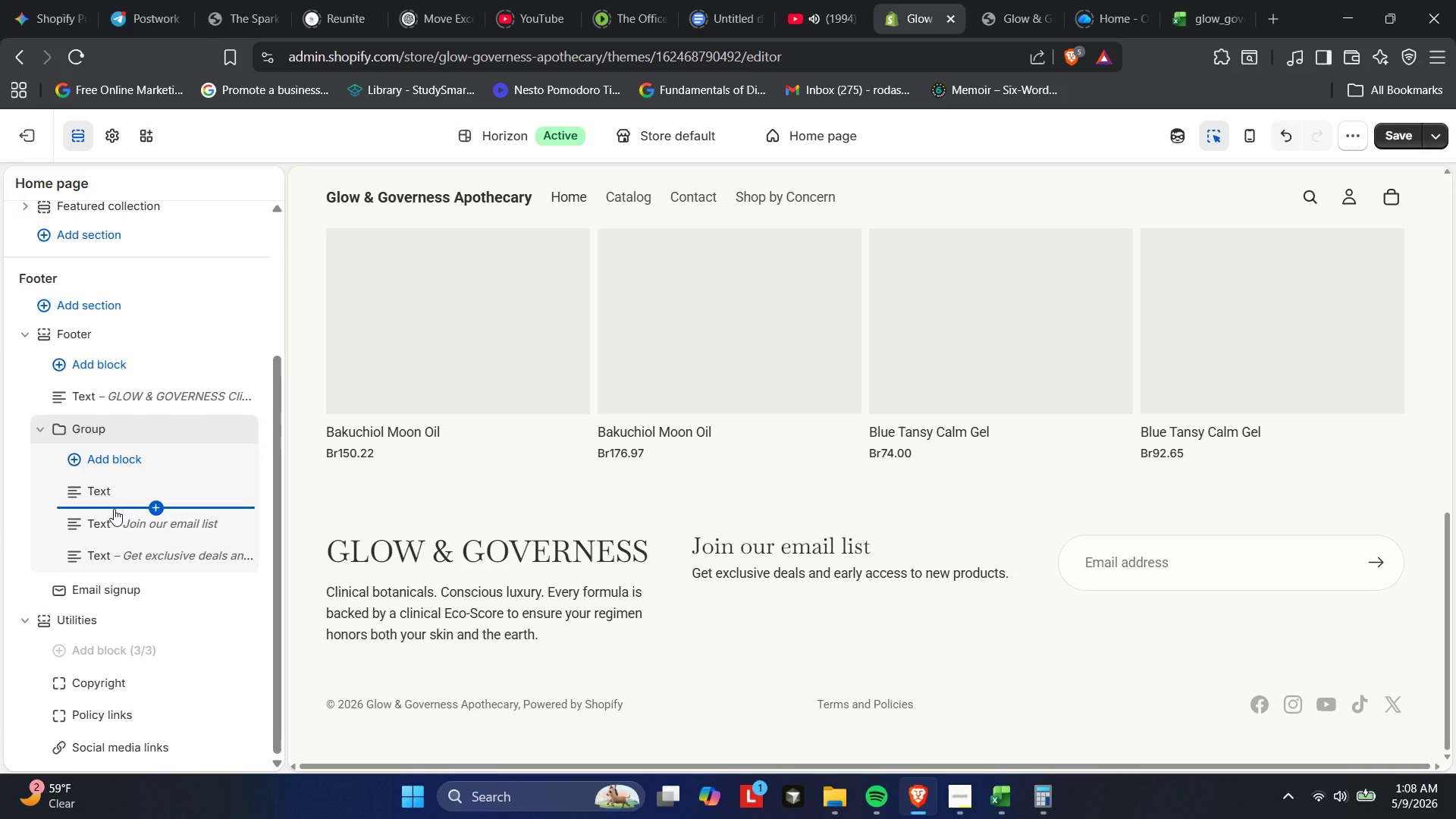 
left_click([1405, 138])
 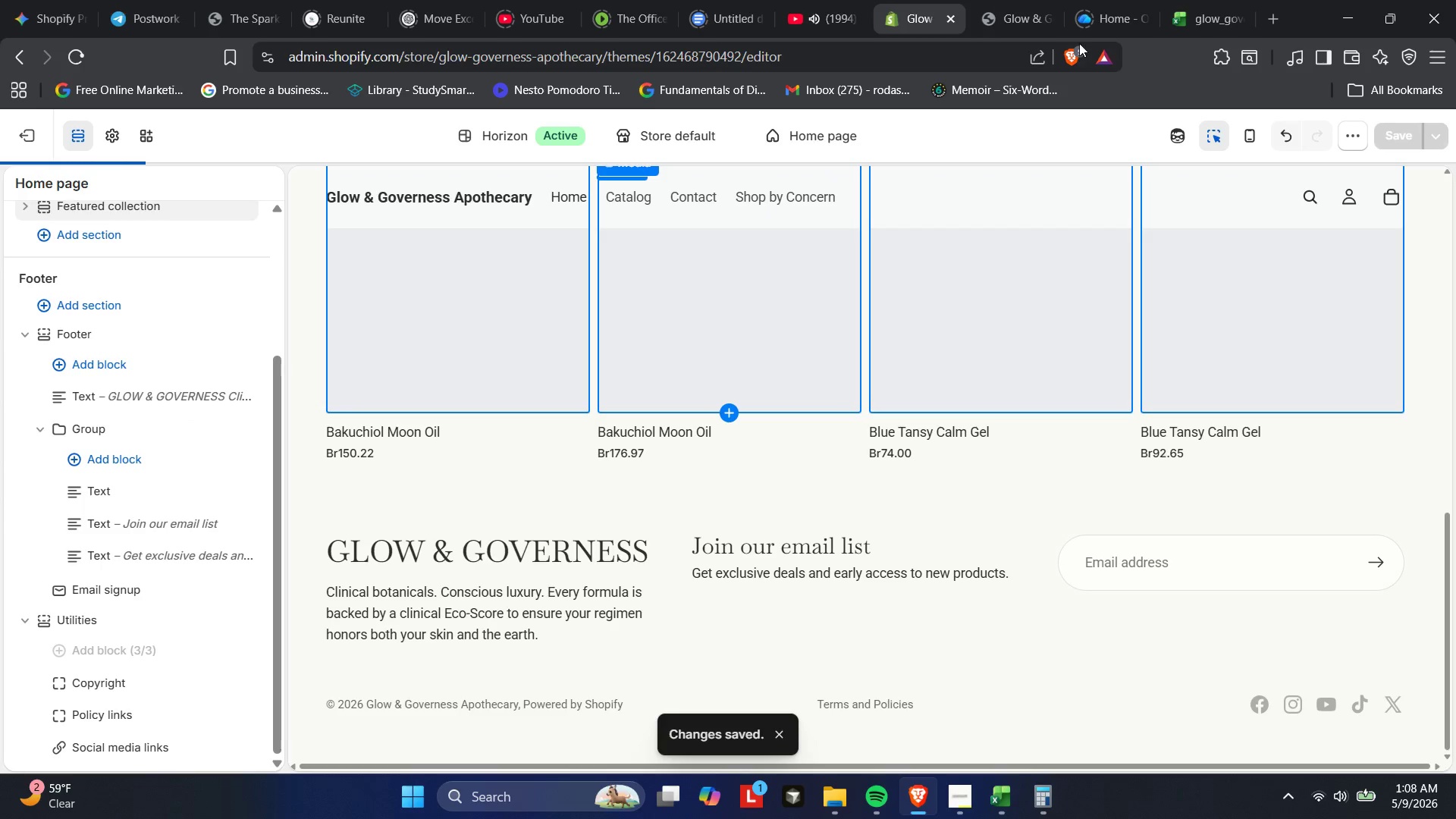 
left_click([1007, 8])
 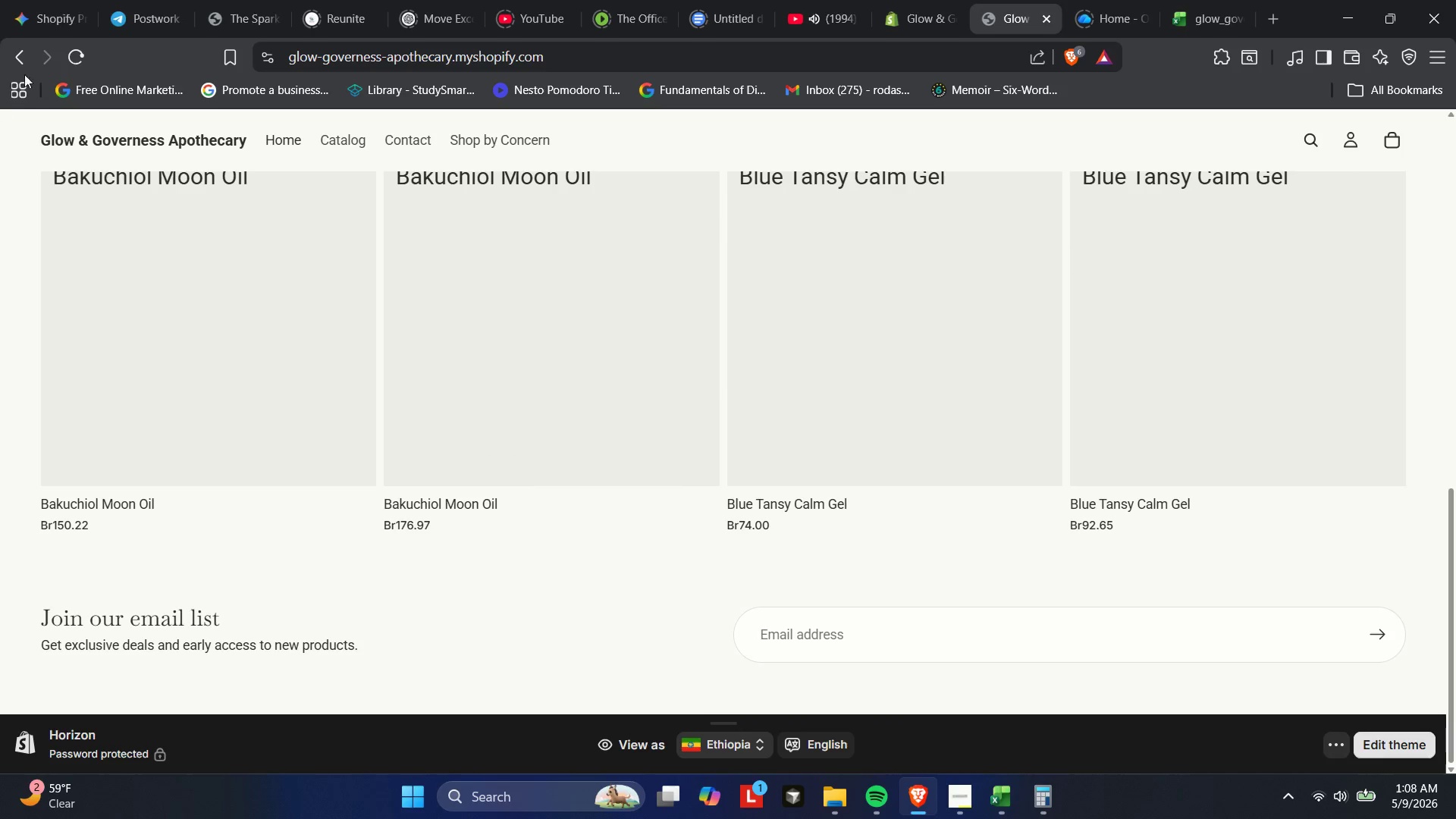 
left_click([74, 51])
 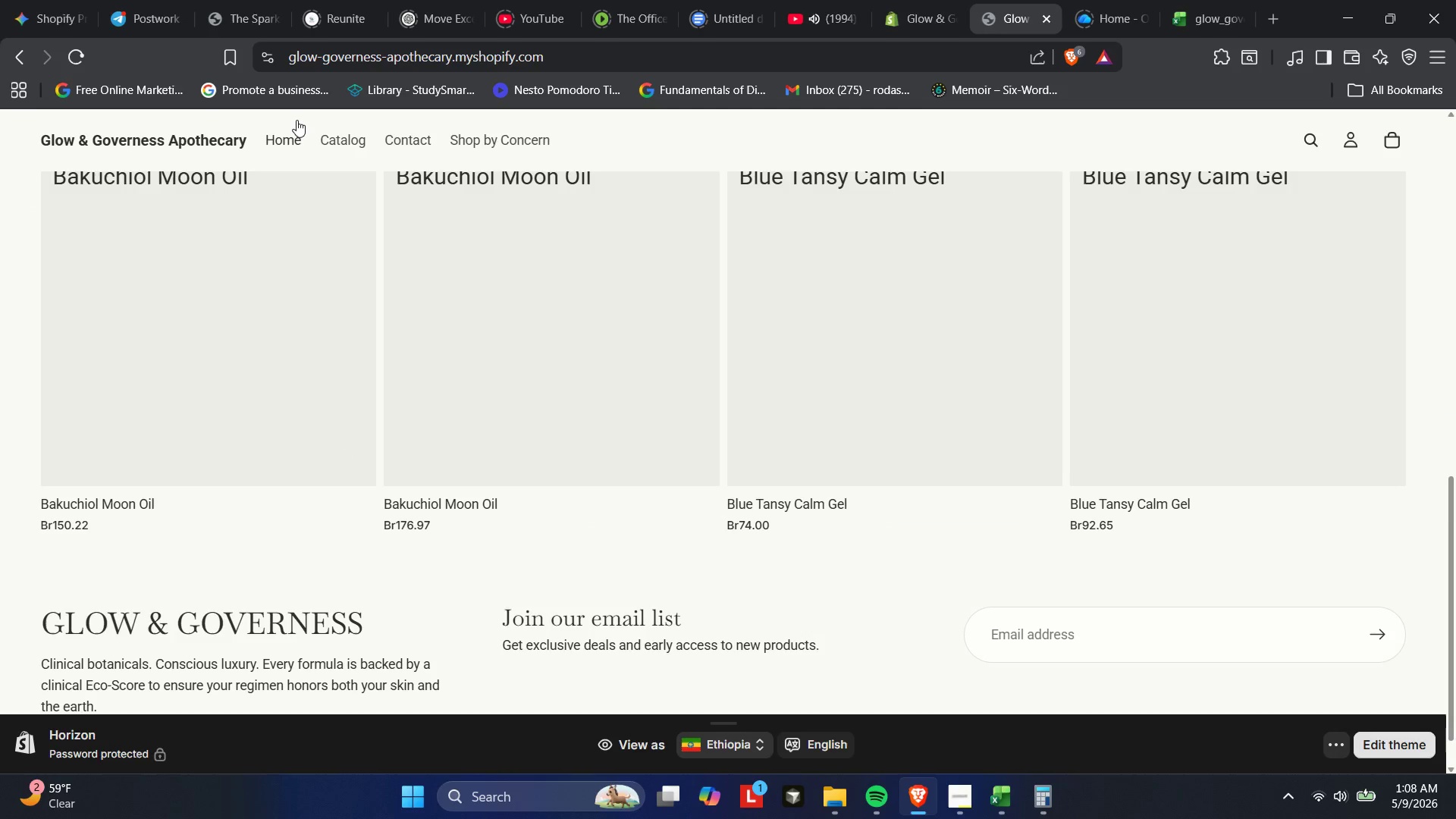 
scroll: coordinate [313, 407], scroll_direction: down, amount: 5.0
 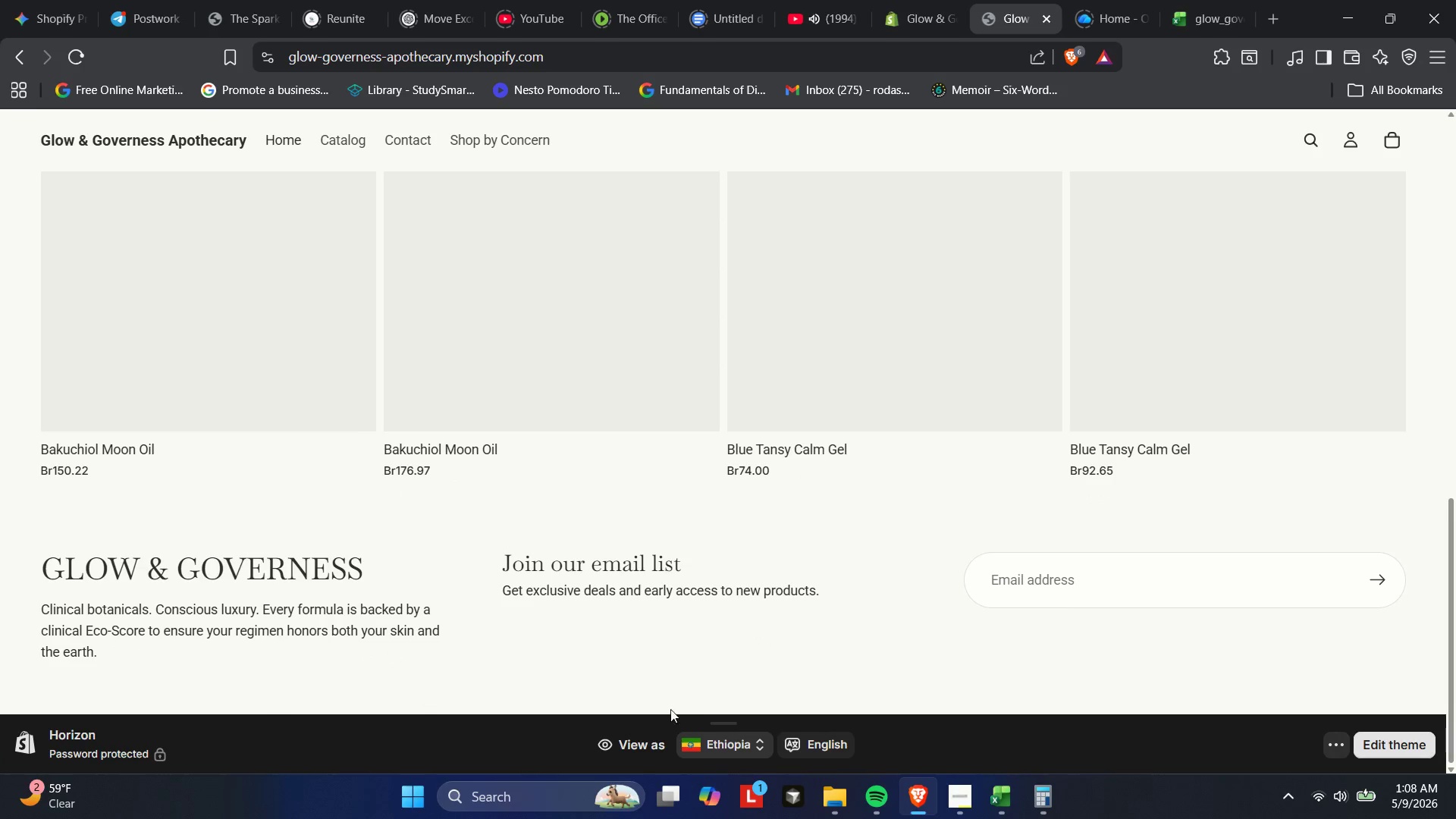 
scroll: coordinate [703, 576], scroll_direction: up, amount: 13.0
 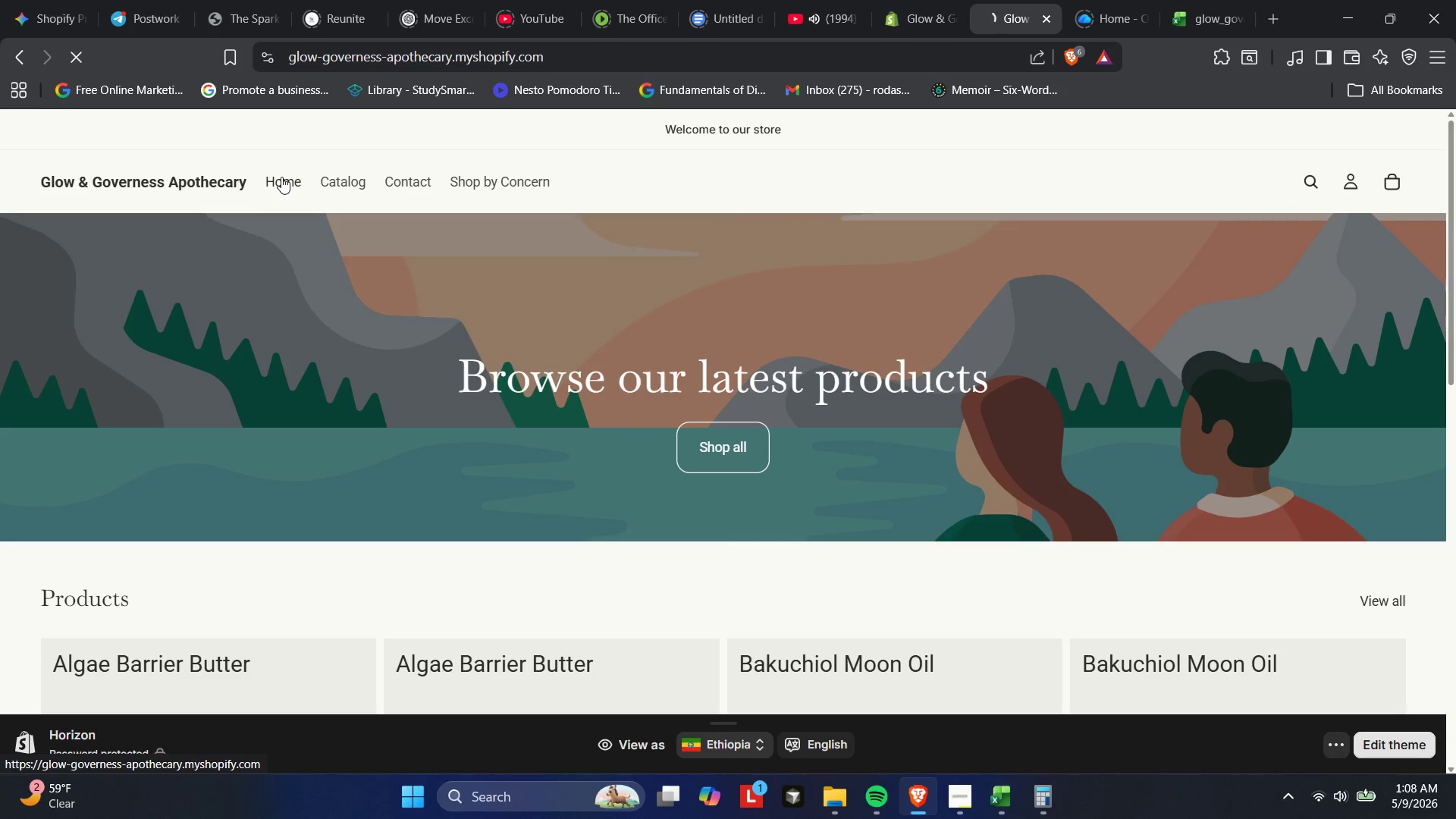 
left_click([281, 177])
 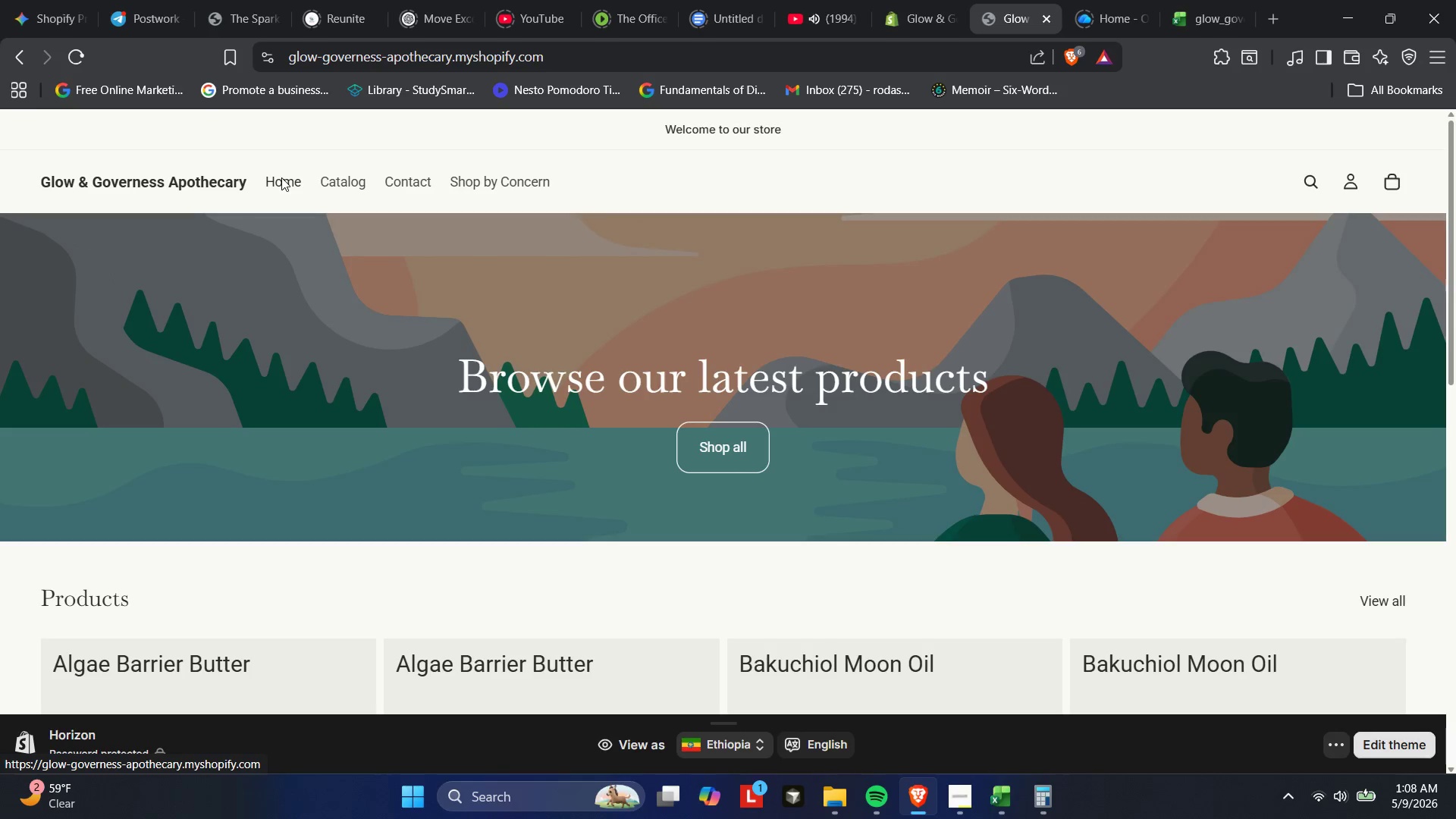 
scroll: coordinate [272, 369], scroll_direction: down, amount: 18.0
 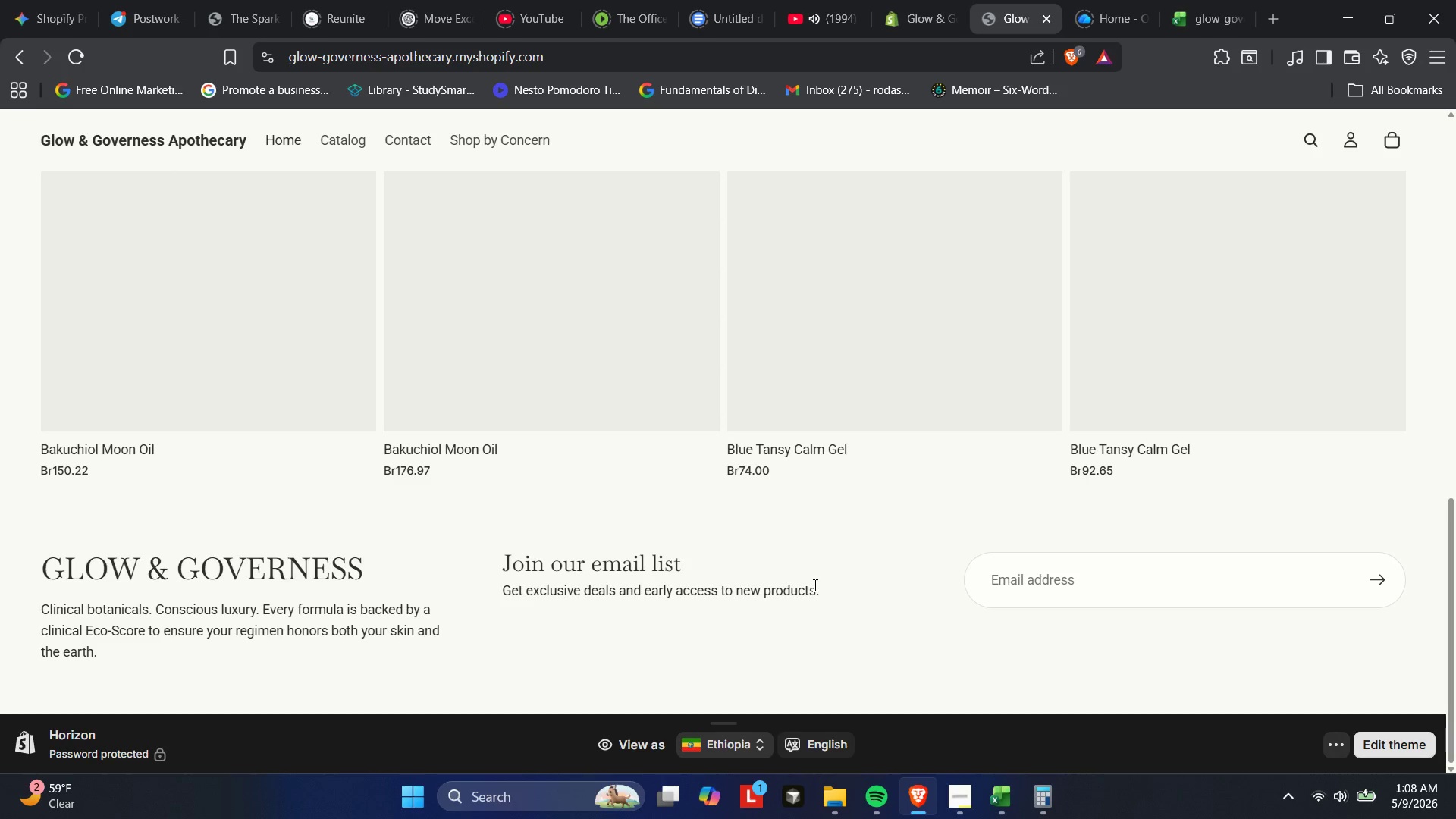 
scroll: coordinate [806, 579], scroll_direction: up, amount: 10.0
 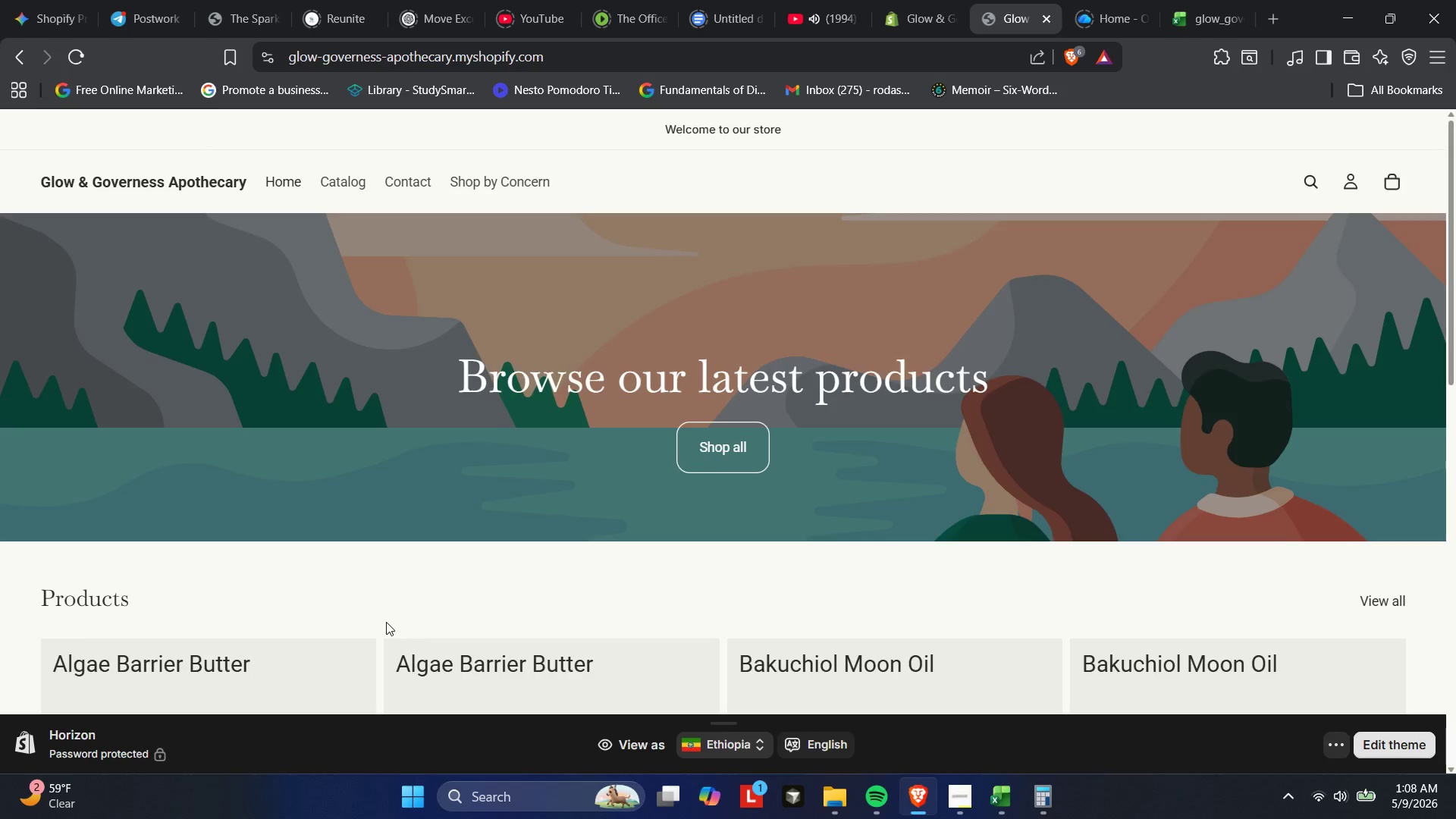 
scroll: coordinate [386, 622], scroll_direction: down, amount: 3.0
 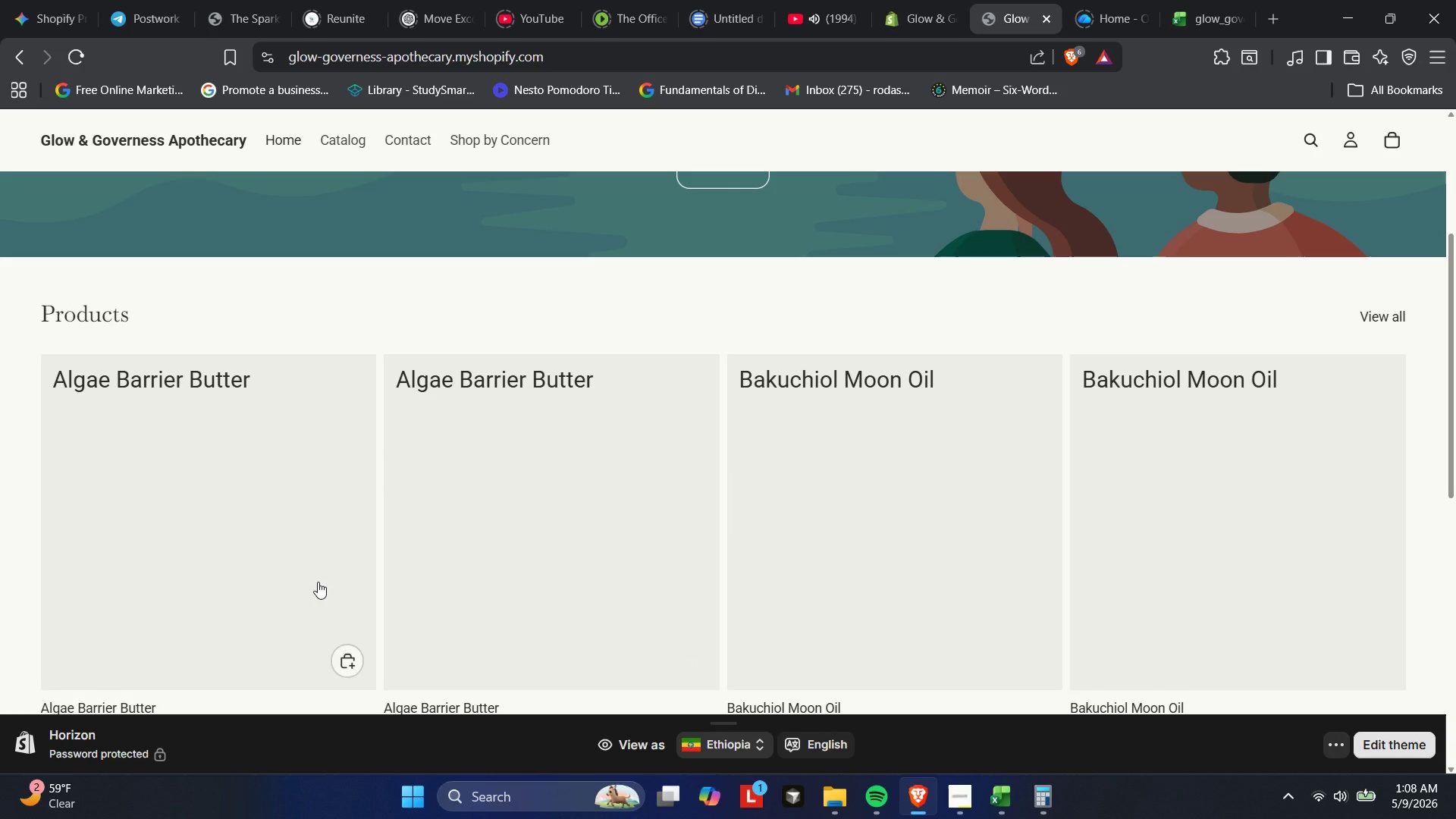 
left_click([309, 567])
 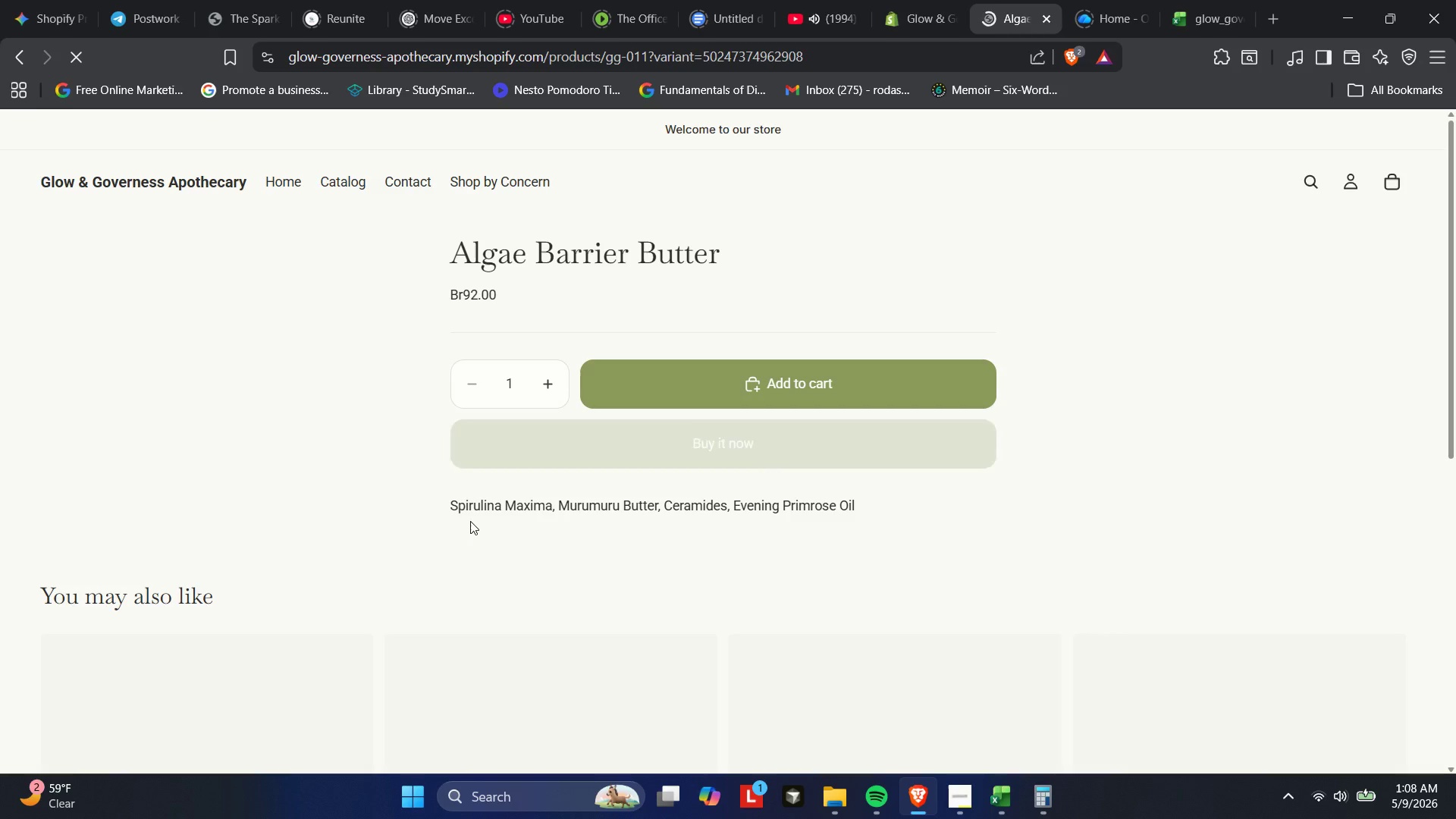 
scroll: coordinate [652, 510], scroll_direction: down, amount: 14.0
 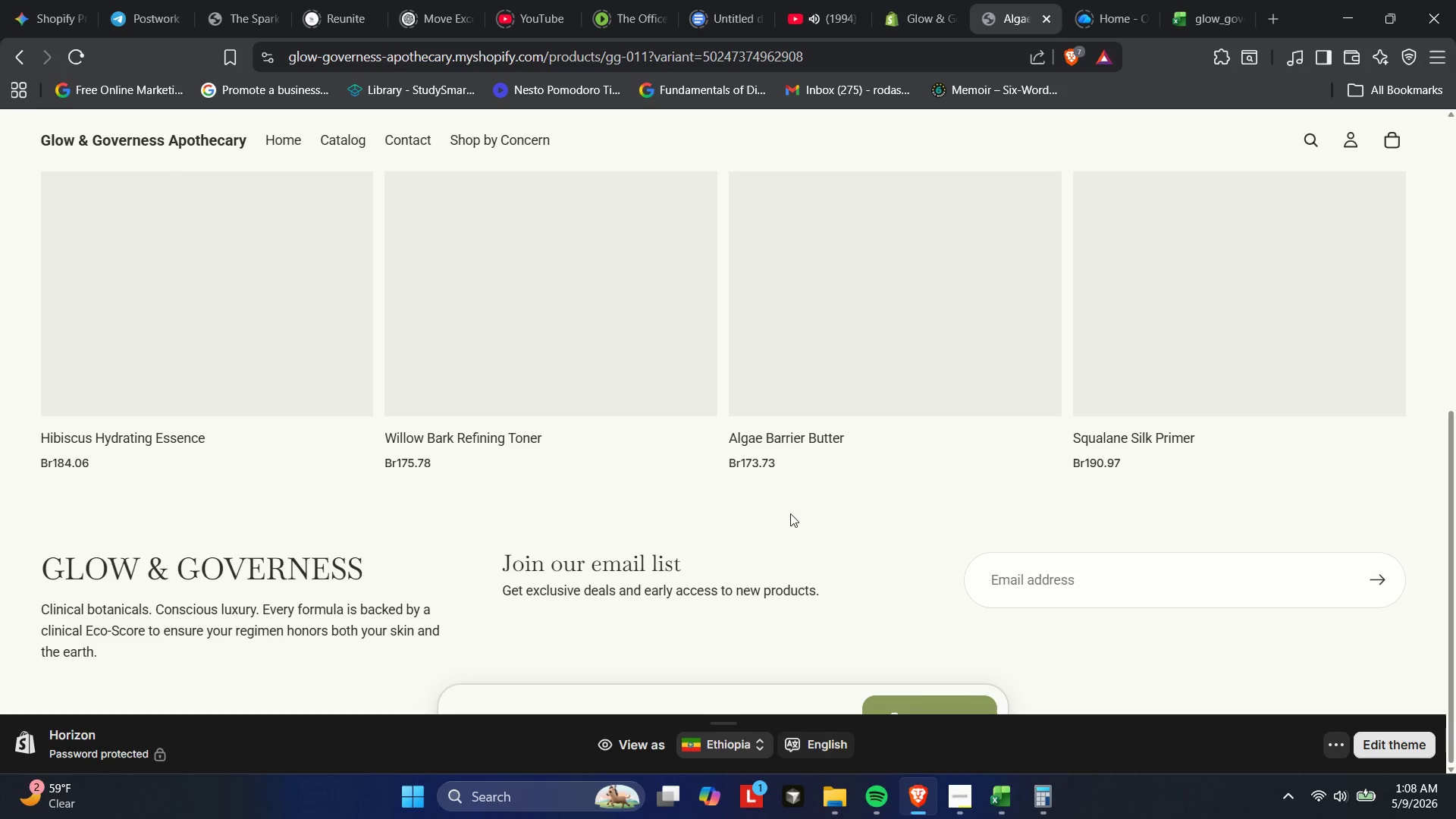 
wait(7.1)
 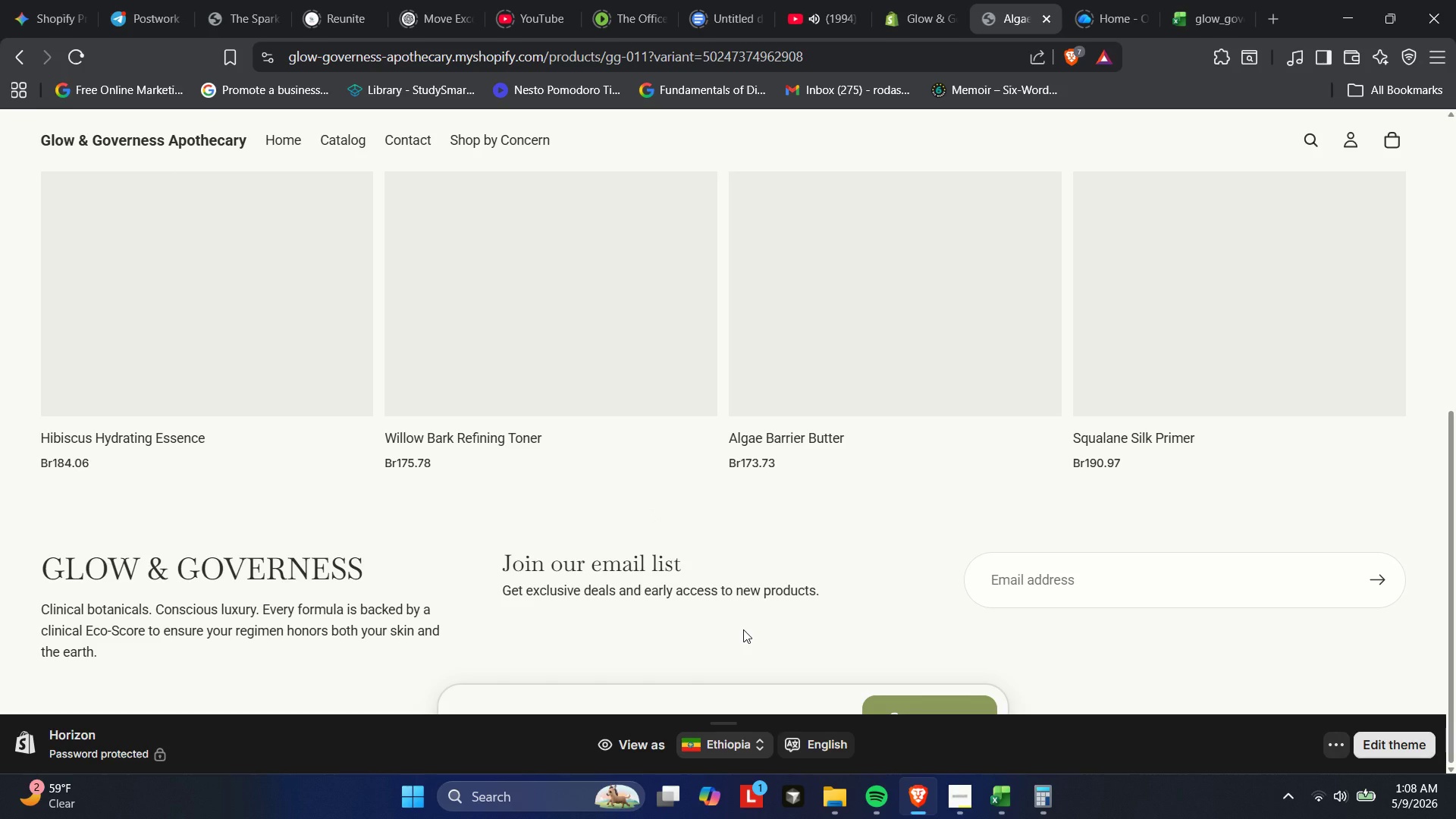 
left_click([940, 0])
 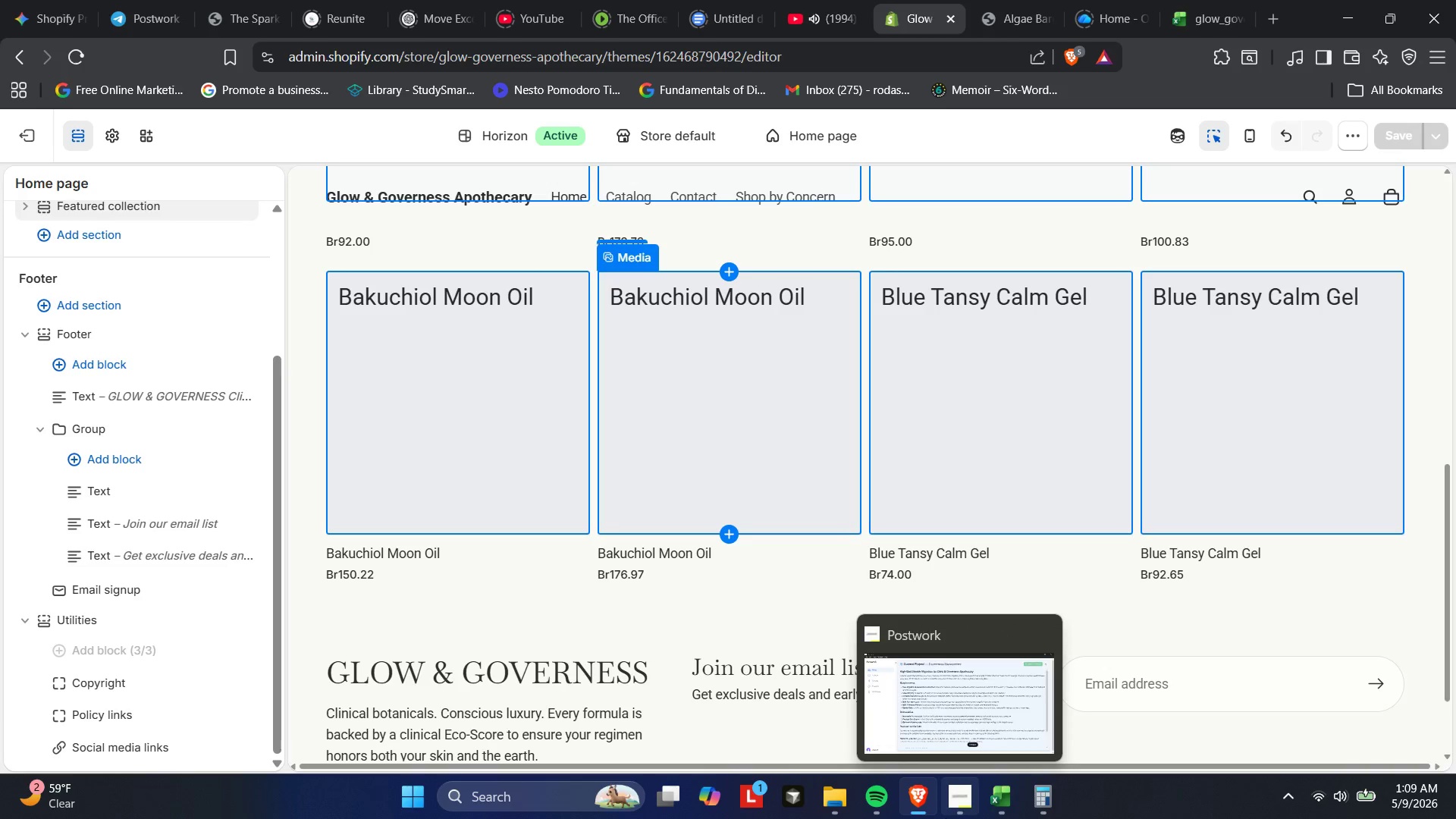 
wait(42.83)
 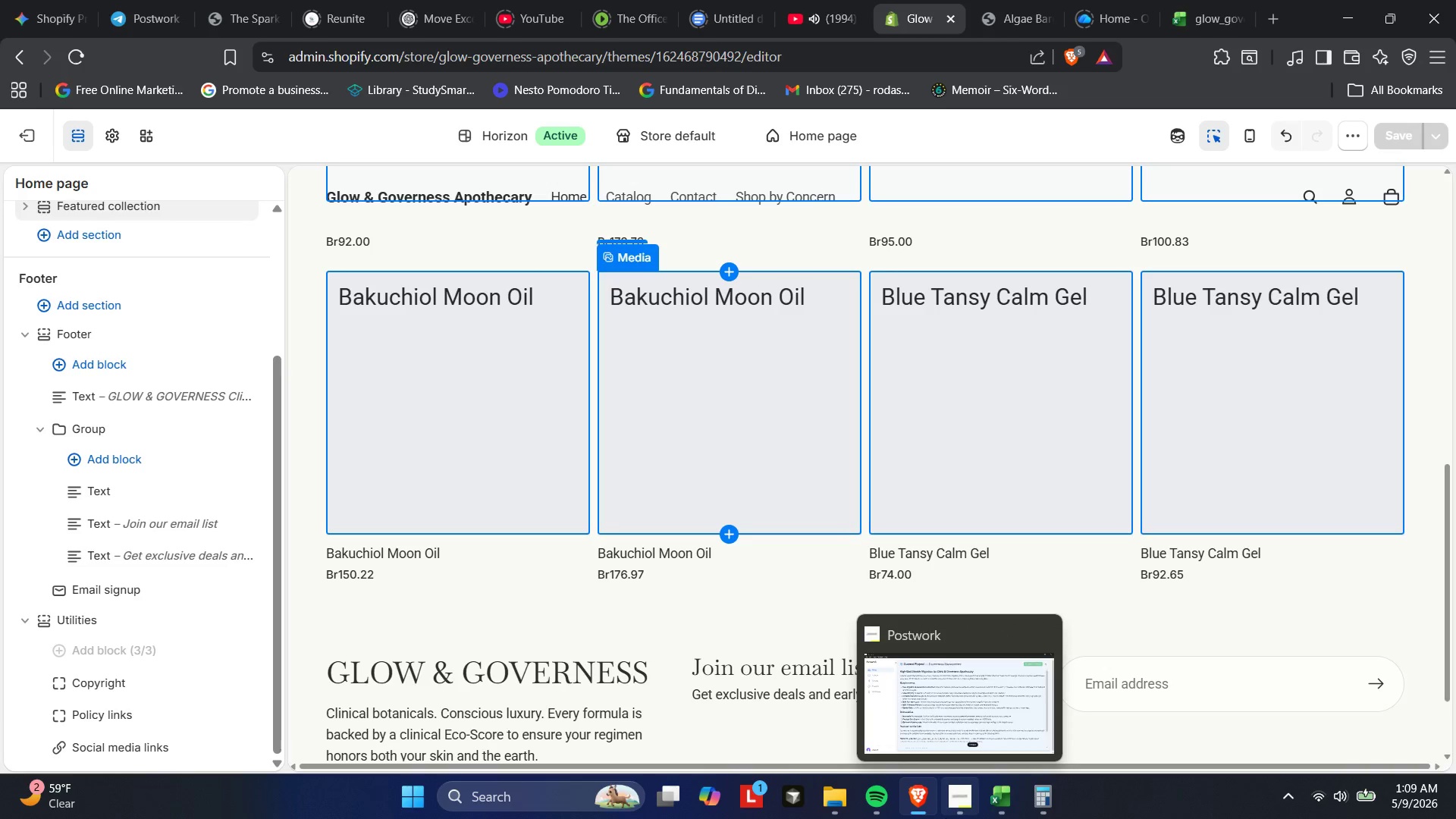 
scroll: coordinate [896, 108], scroll_direction: down, amount: 2.0
 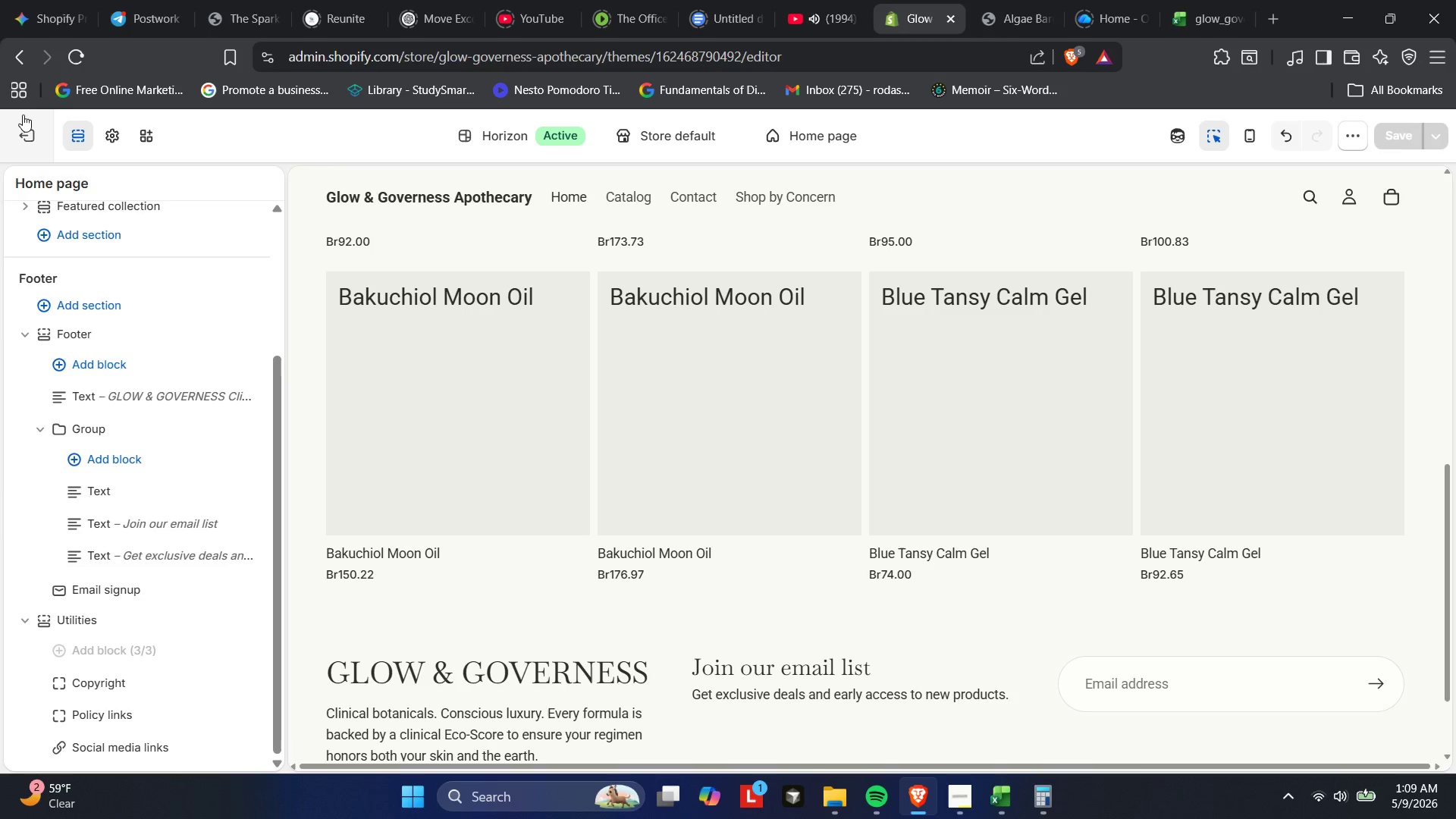 
left_click([17, 116])
 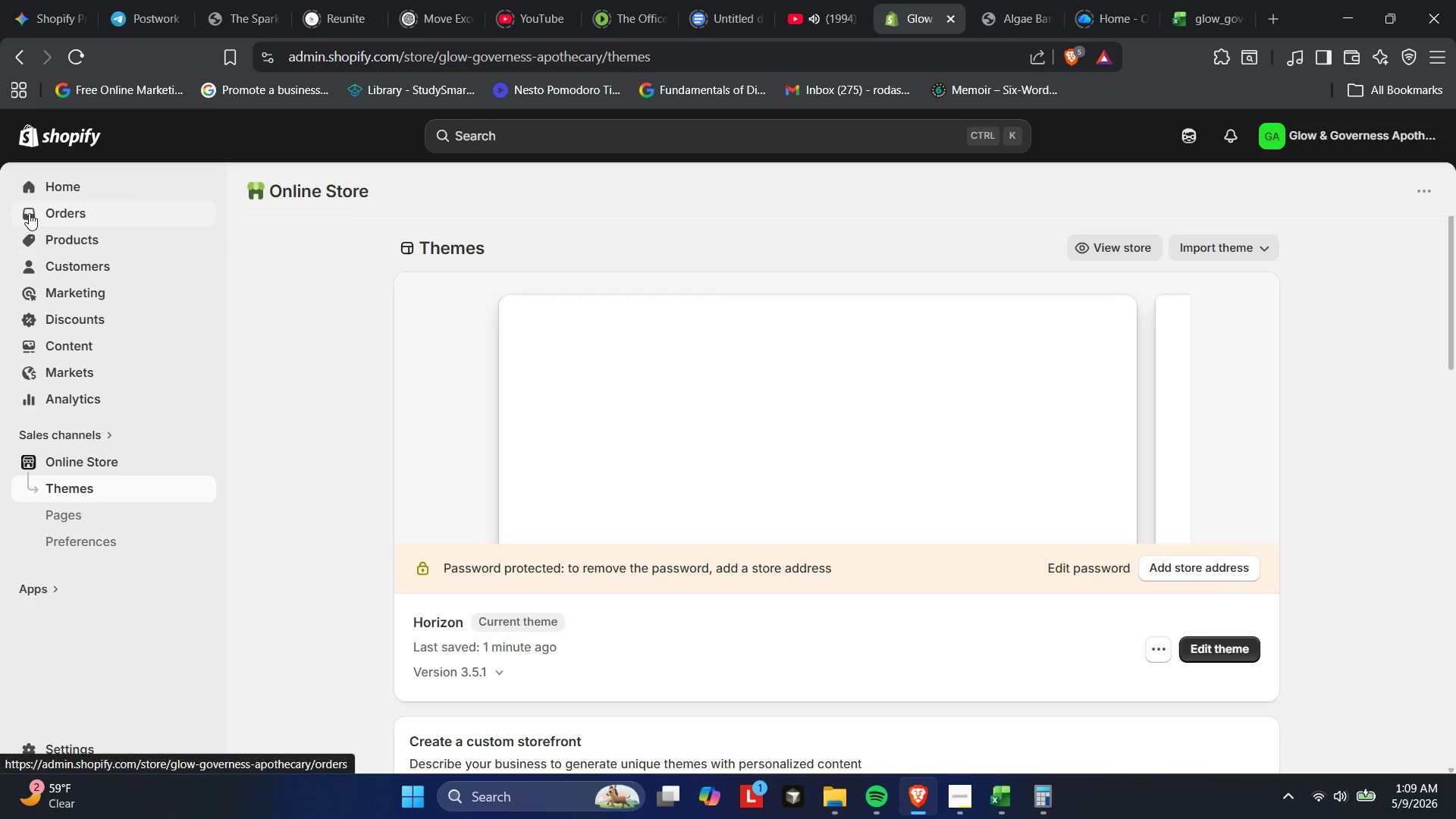 
left_click([46, 227])
 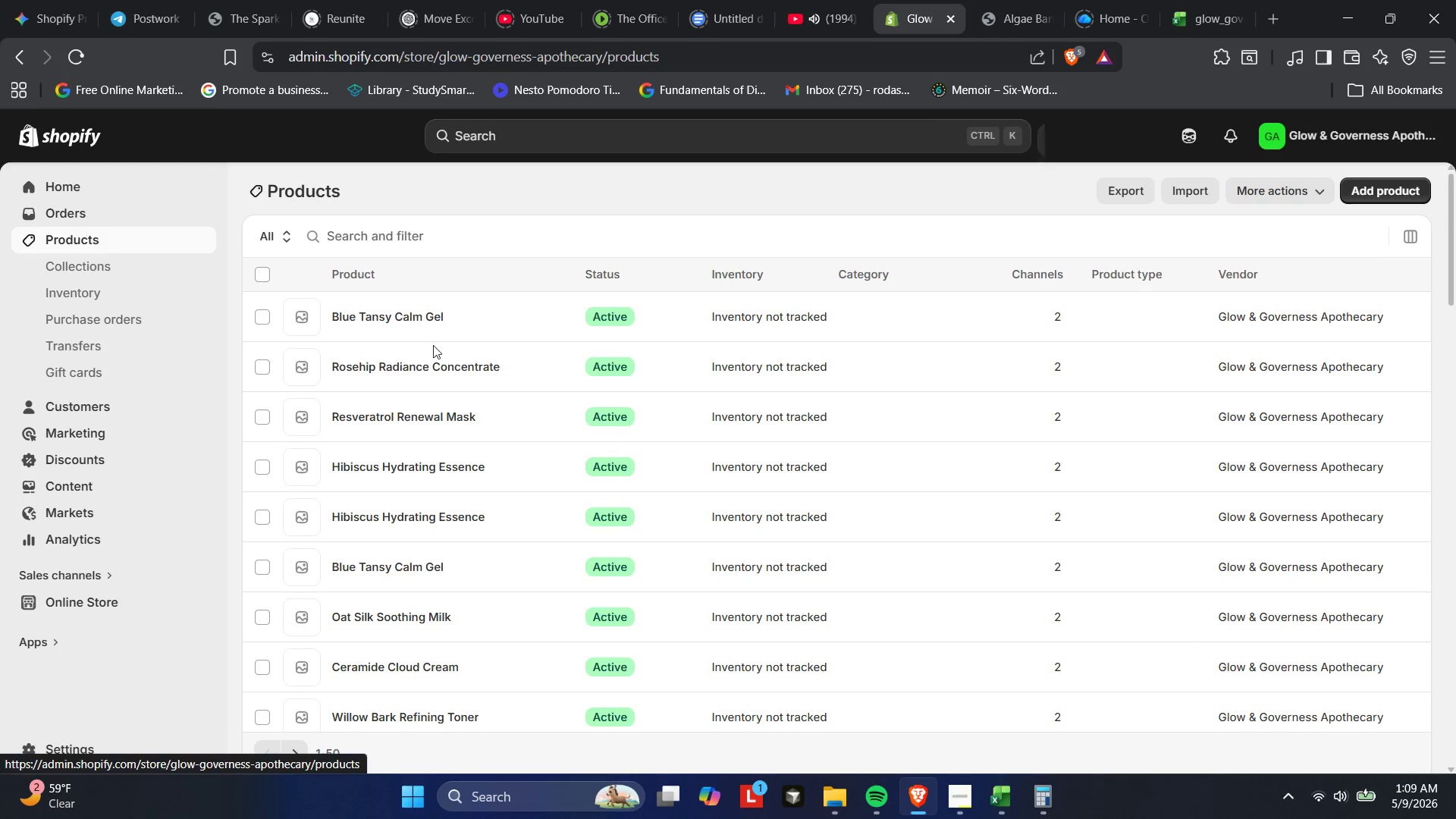 
left_click([438, 351])
 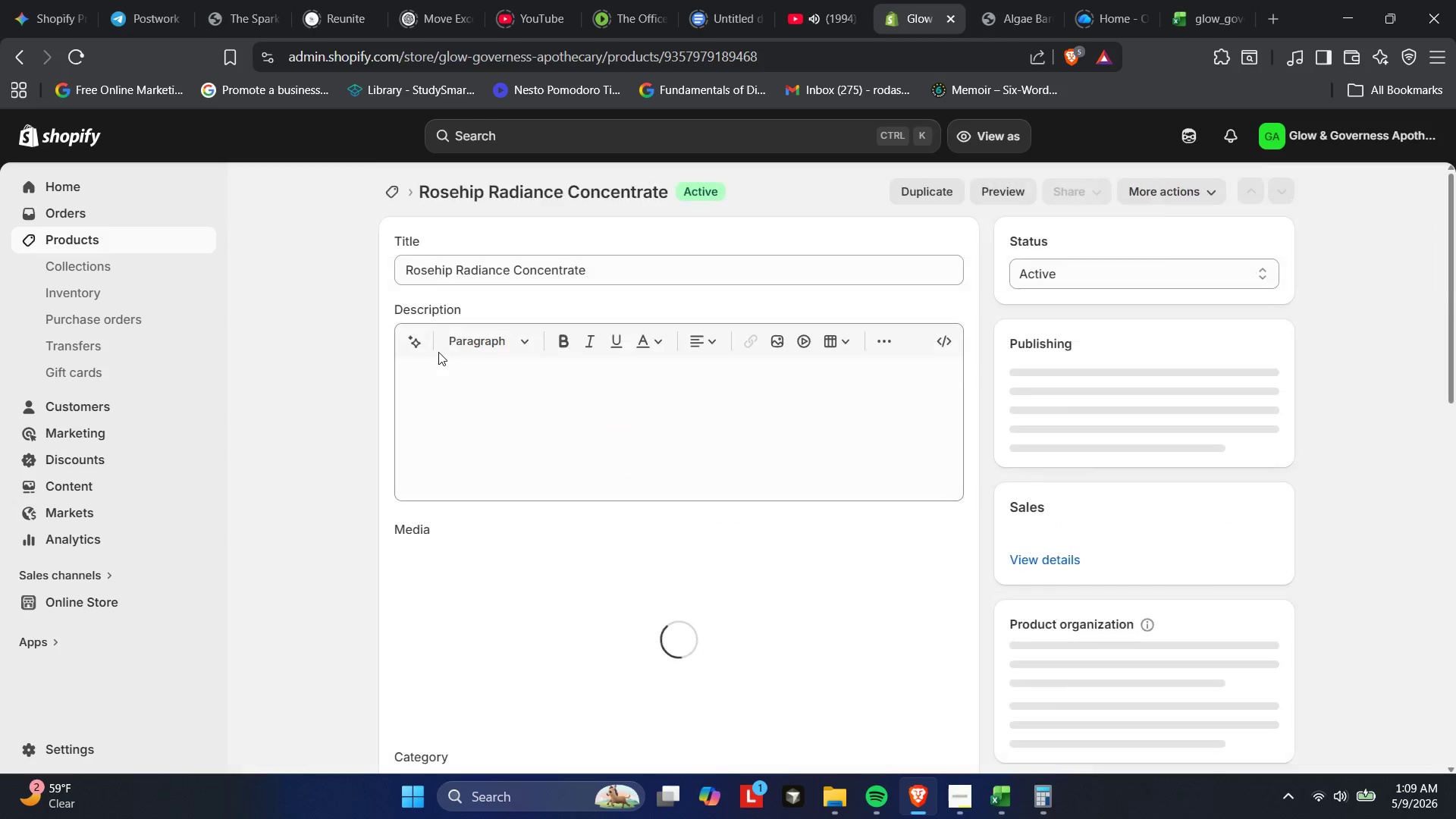 
scroll: coordinate [438, 352], scroll_direction: down, amount: 5.0
 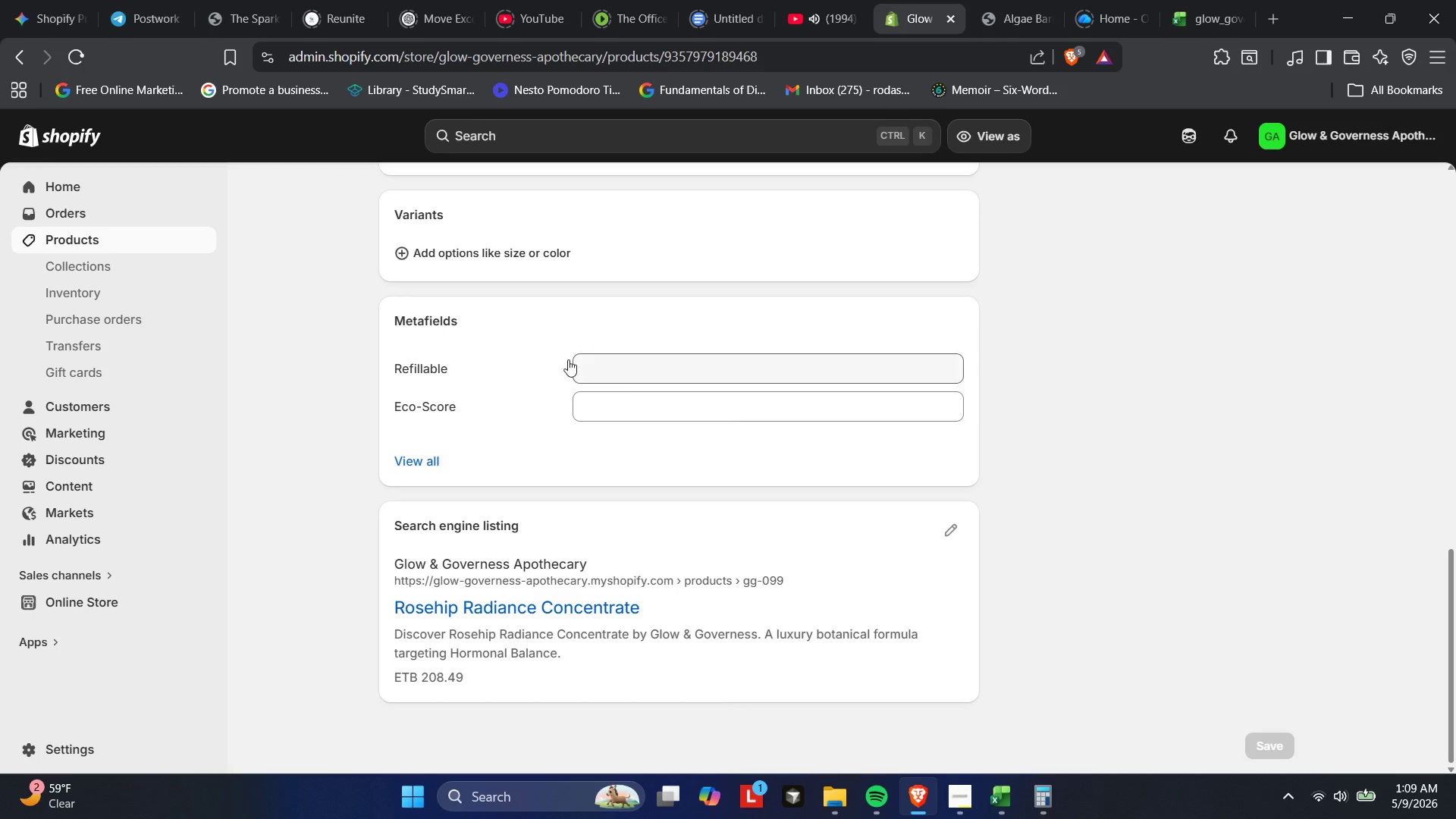 
left_click([638, 375])
 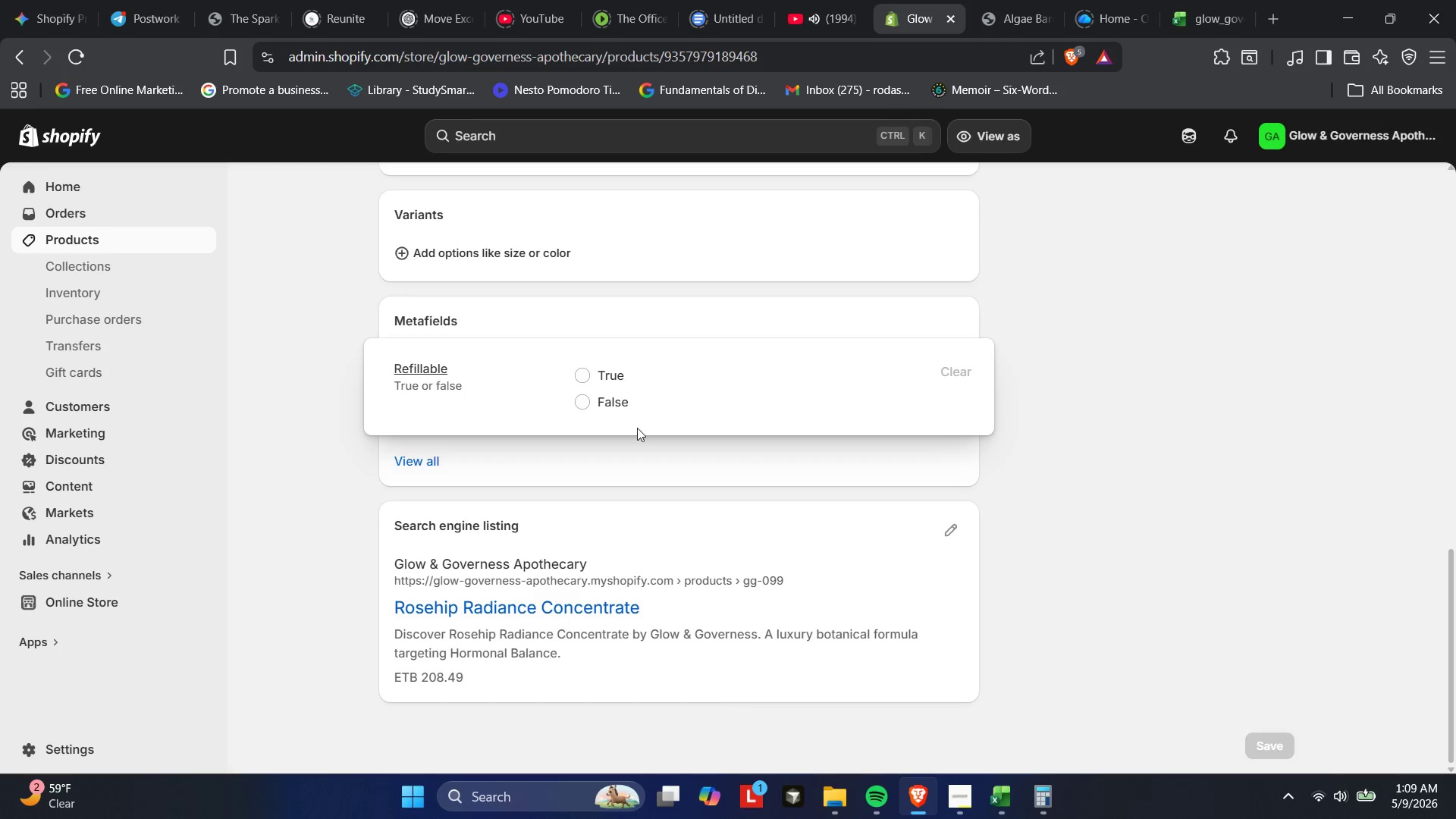 
left_click([637, 428])
 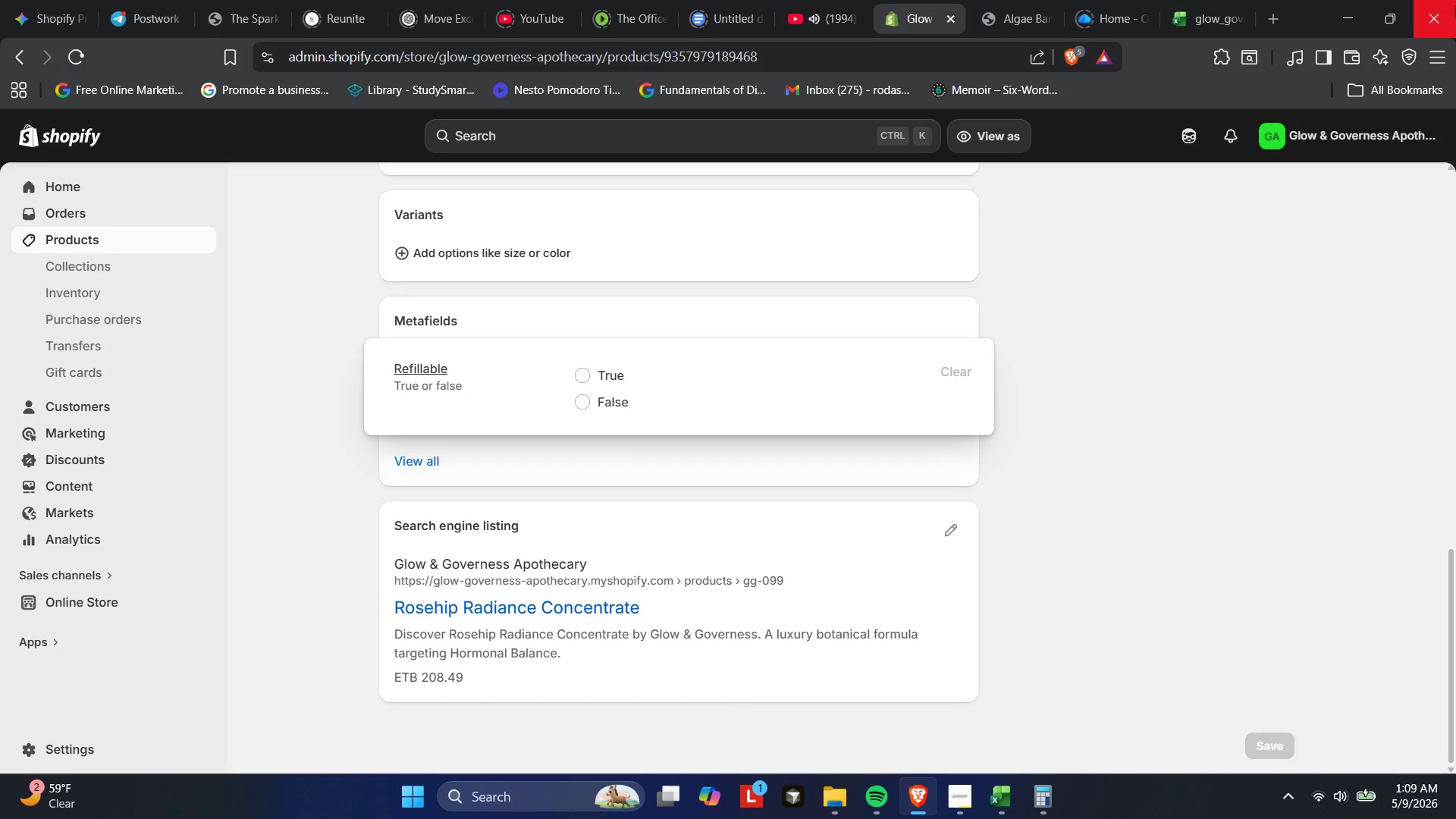 
left_click_drag(start_coordinate=[1409, 341], to_coordinate=[1392, 429])
 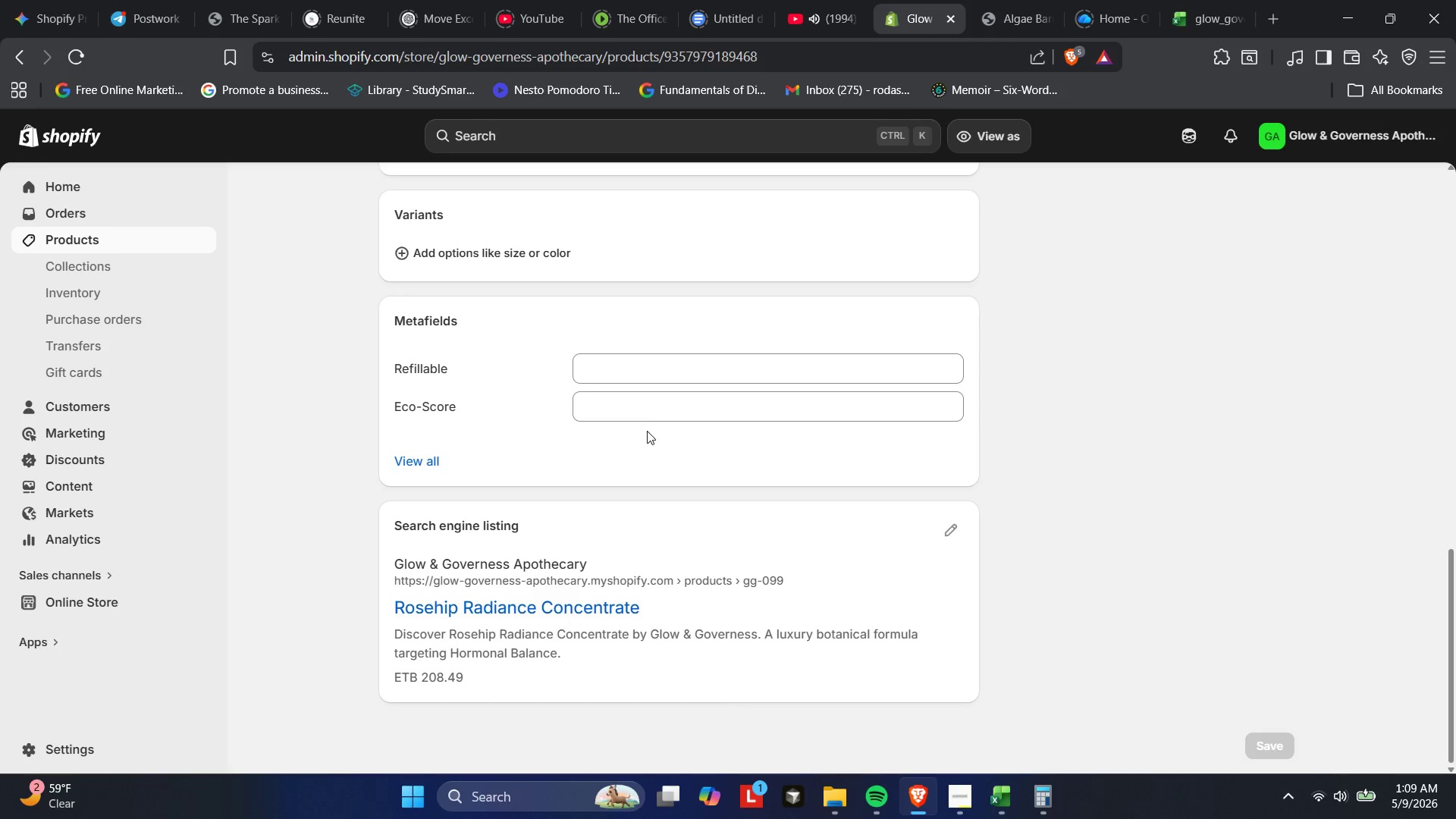 
left_click([648, 402])
 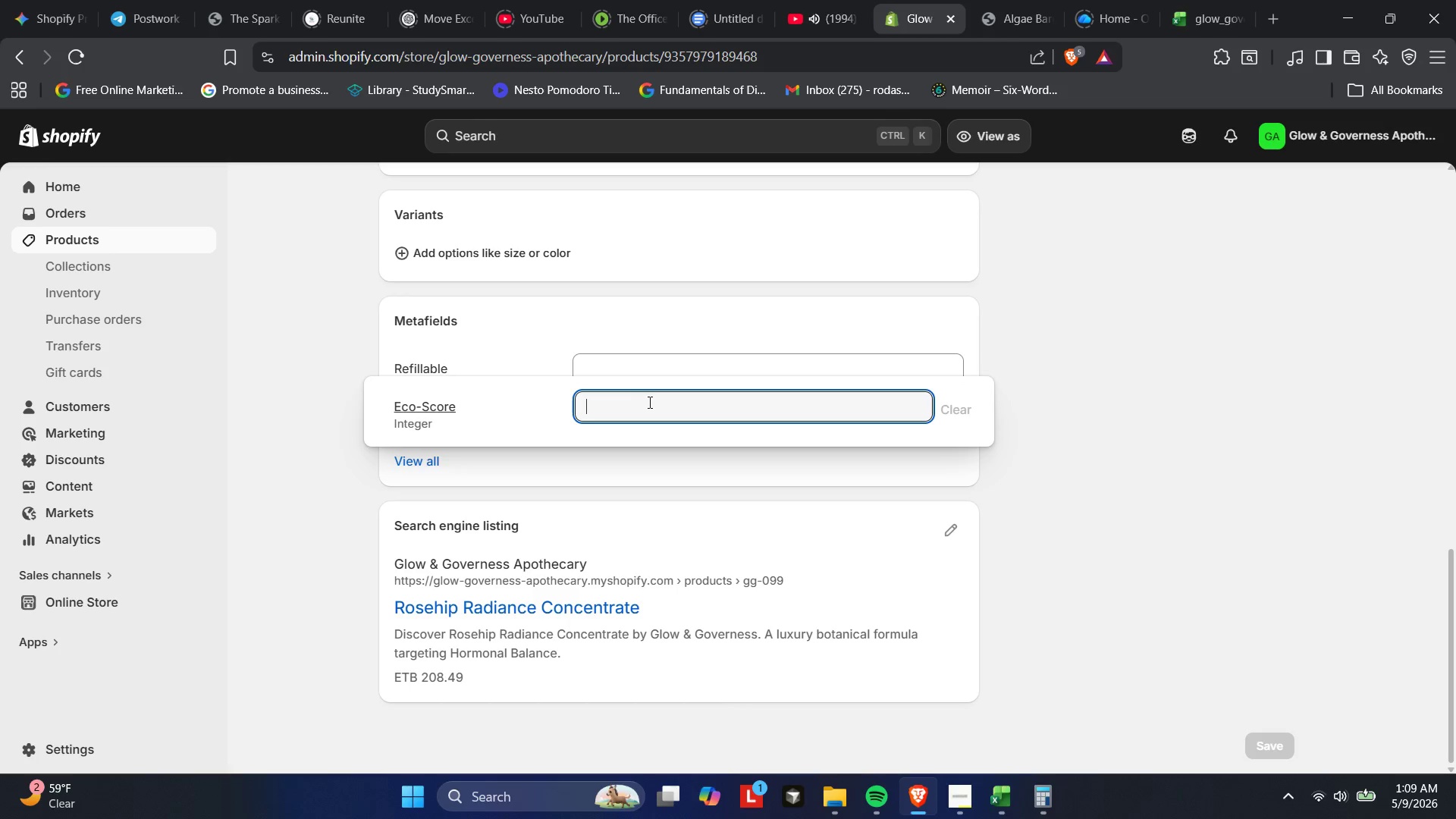 
left_click_drag(start_coordinate=[655, 398], to_coordinate=[799, 344])
 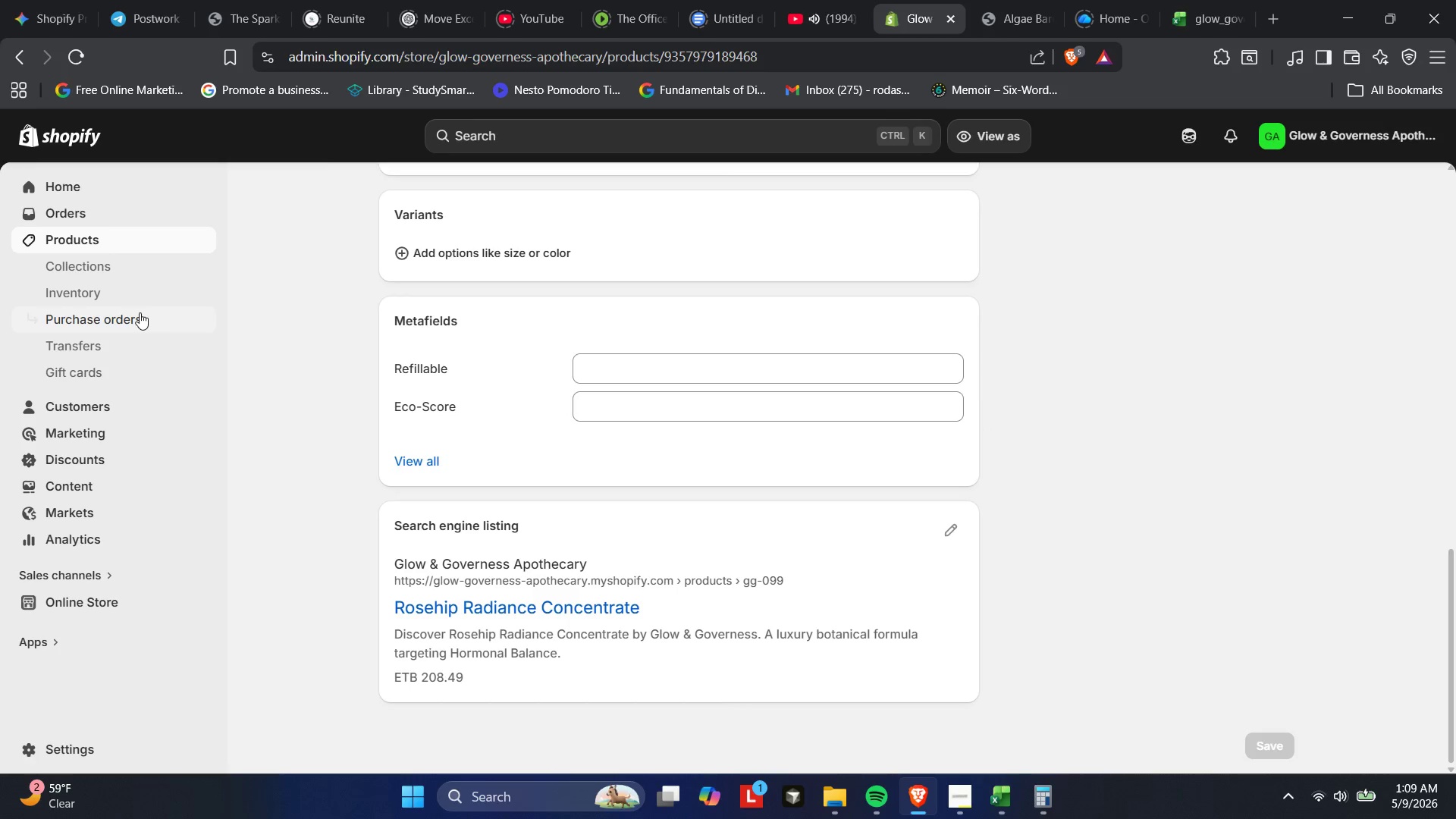 
left_click([68, 243])
 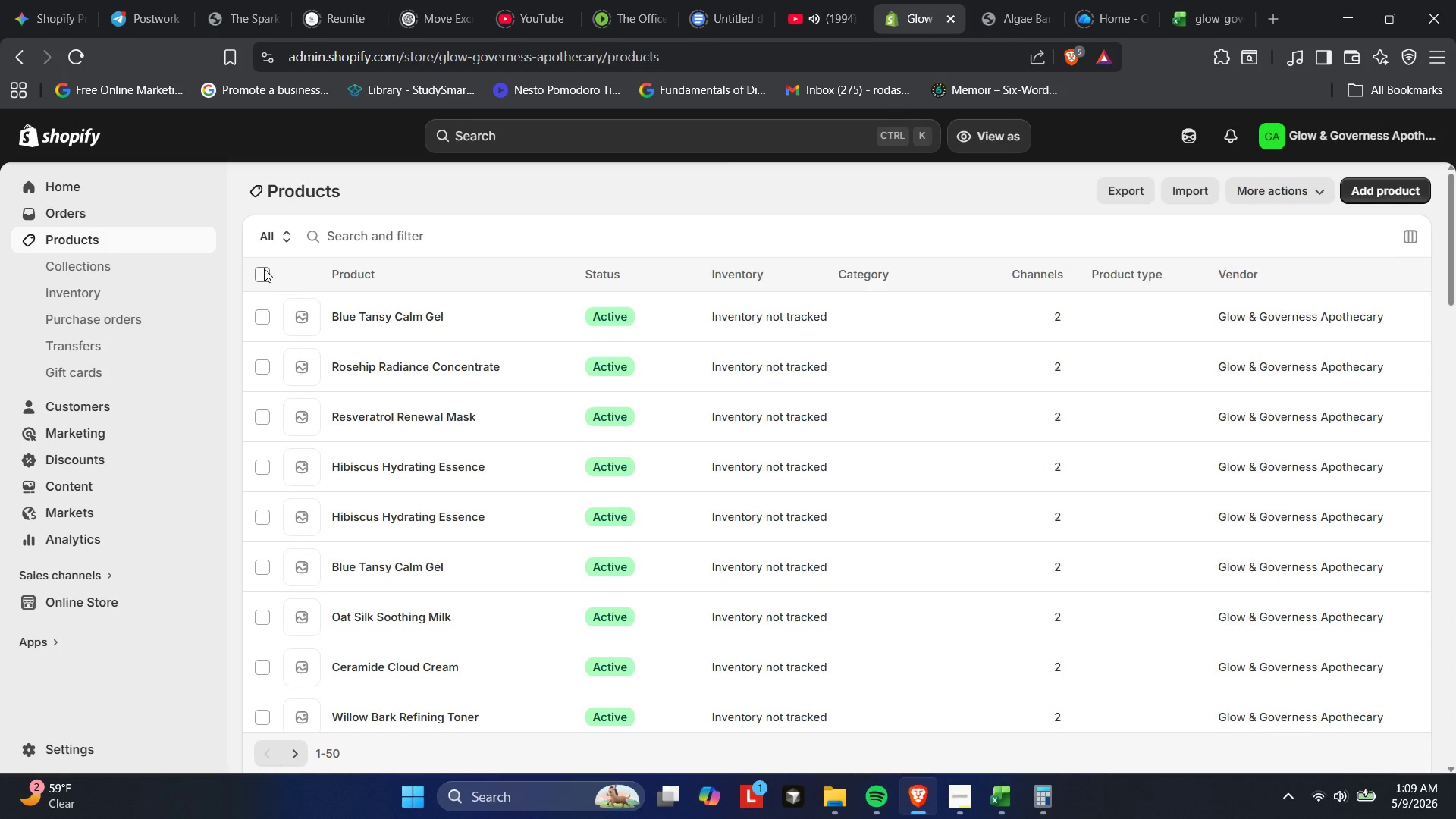 
wait(7.81)
 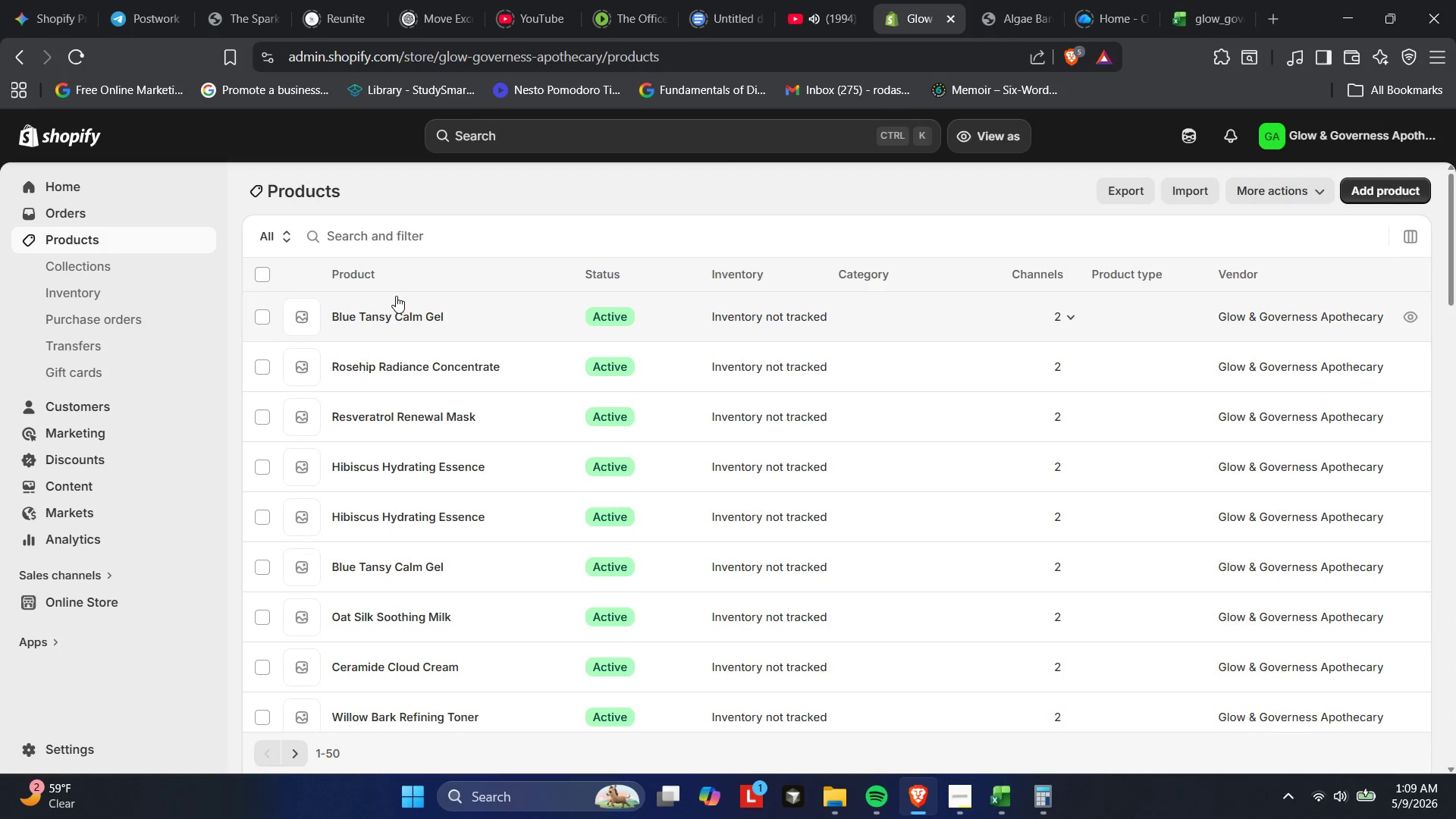 
left_click([261, 278])
 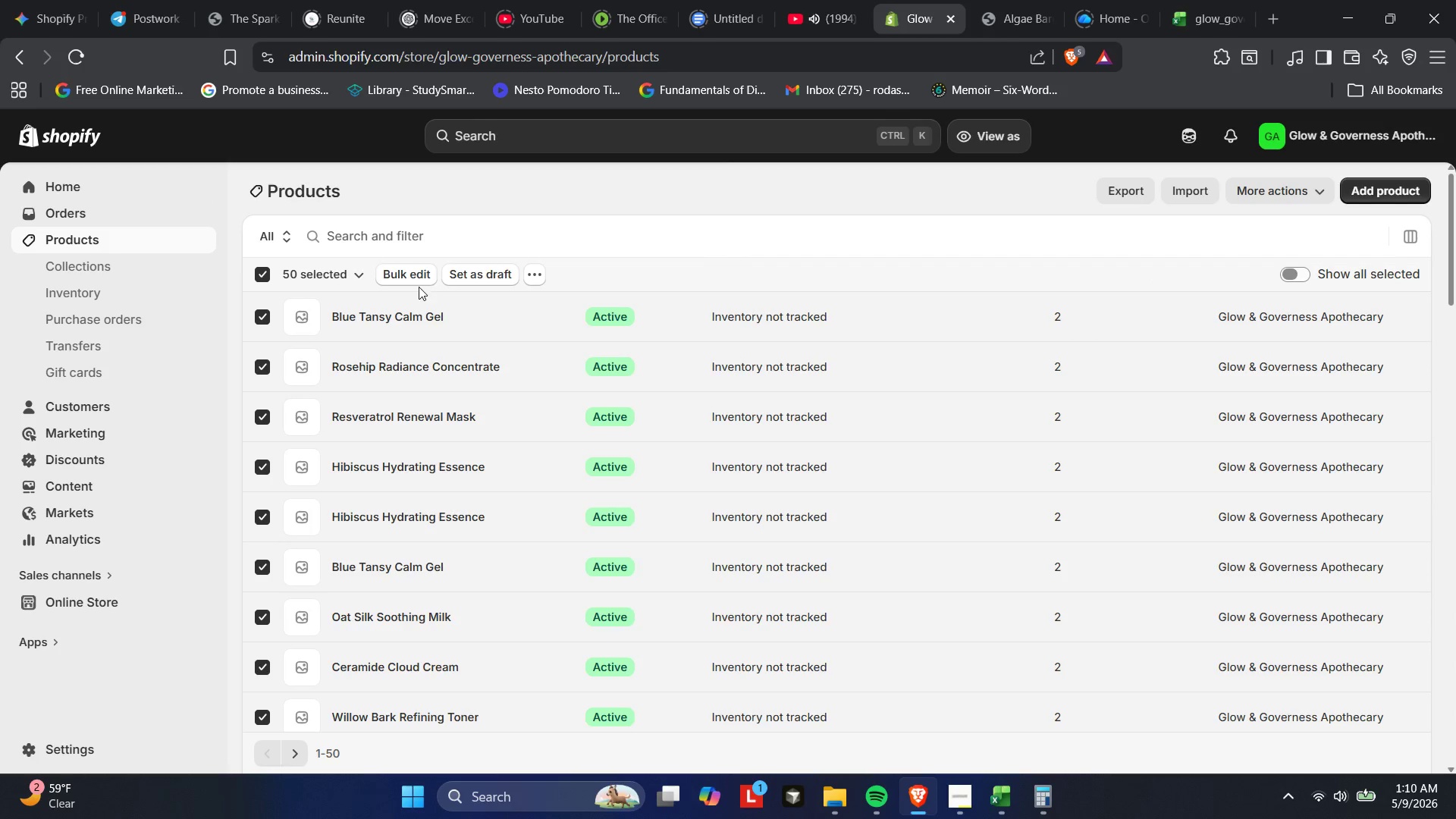 
left_click([410, 281])
 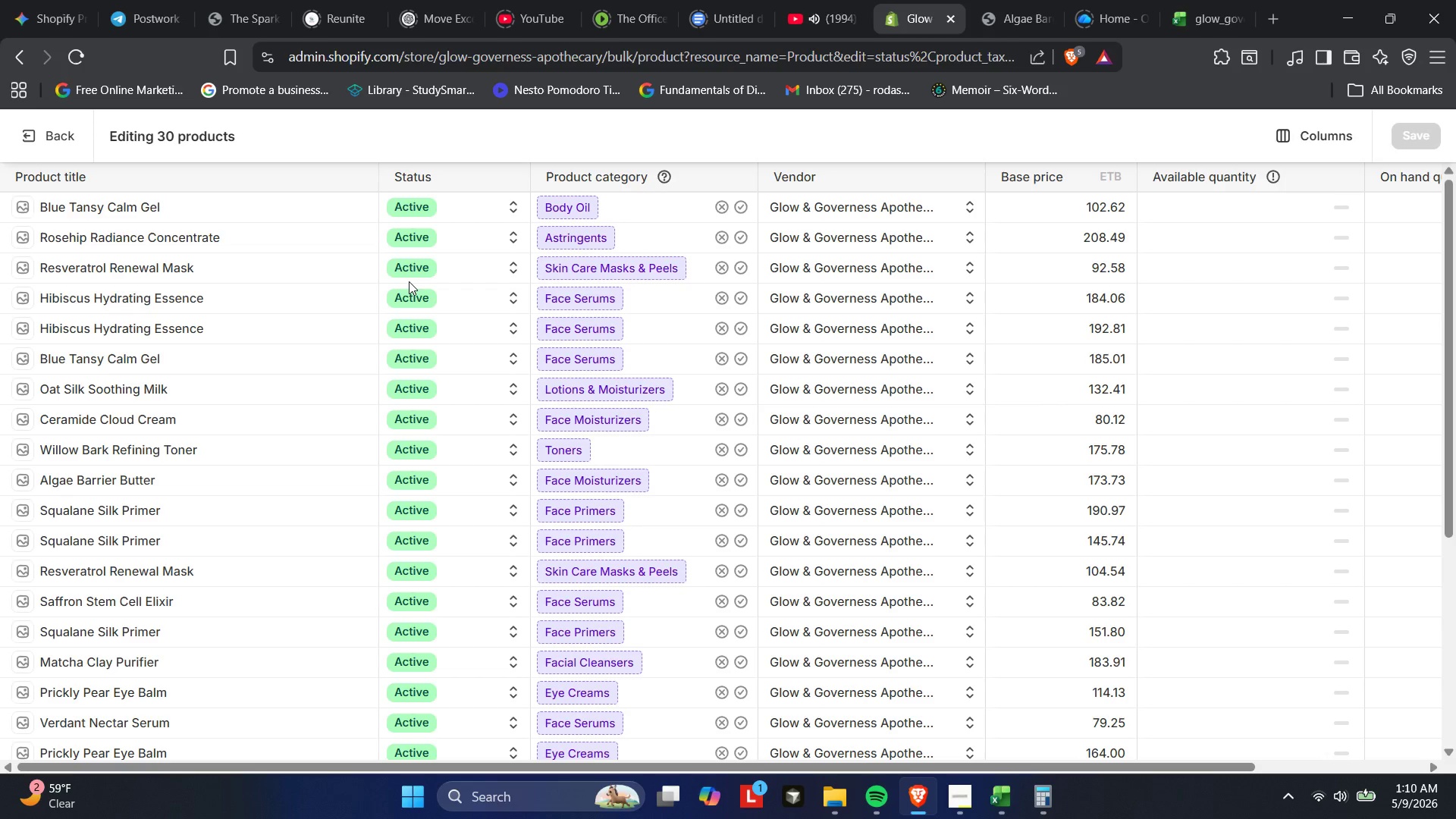 
wait(18.91)
 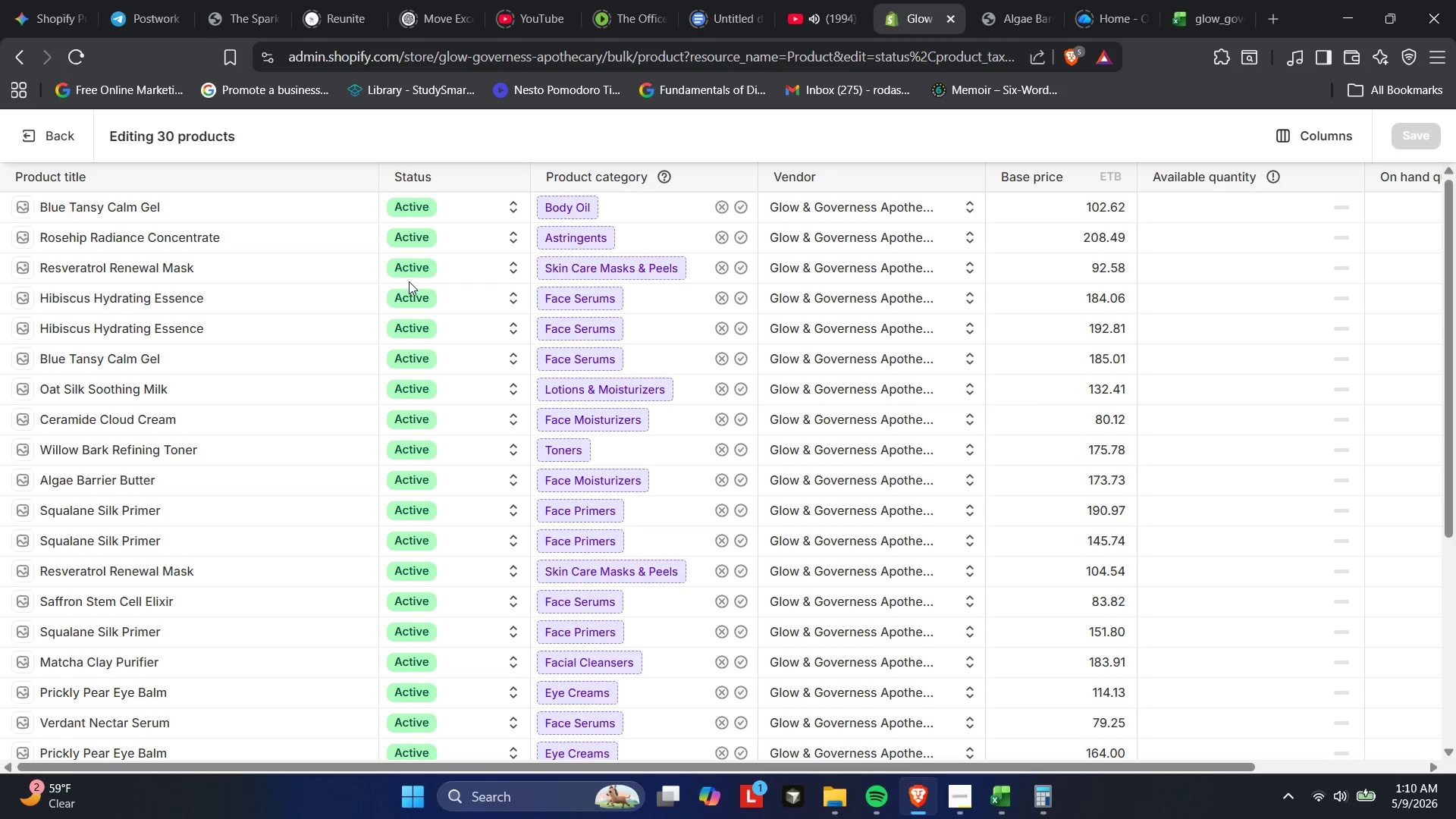 
left_click([956, 795])